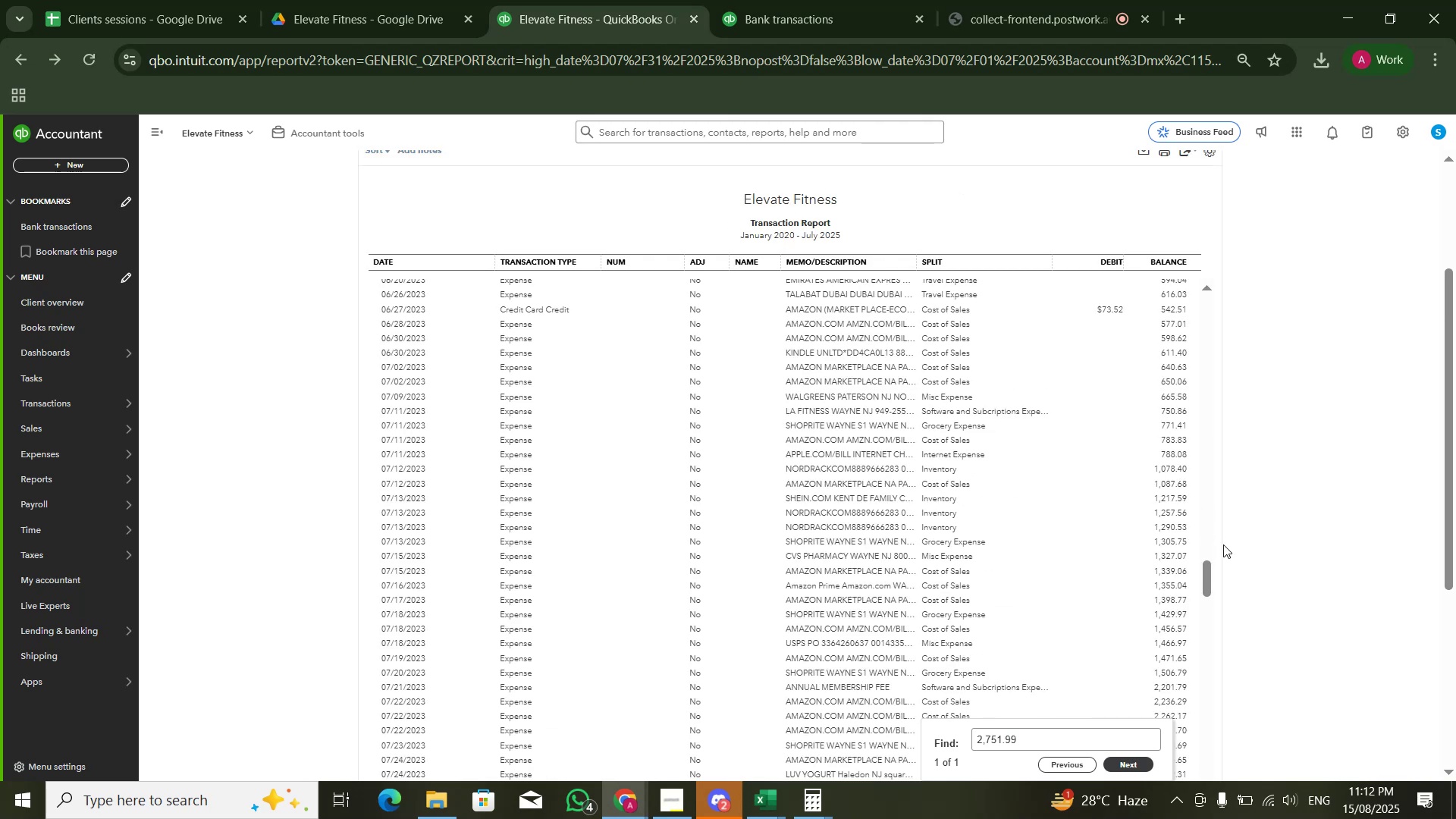 
left_click_drag(start_coordinate=[1209, 577], to_coordinate=[1203, 605])
 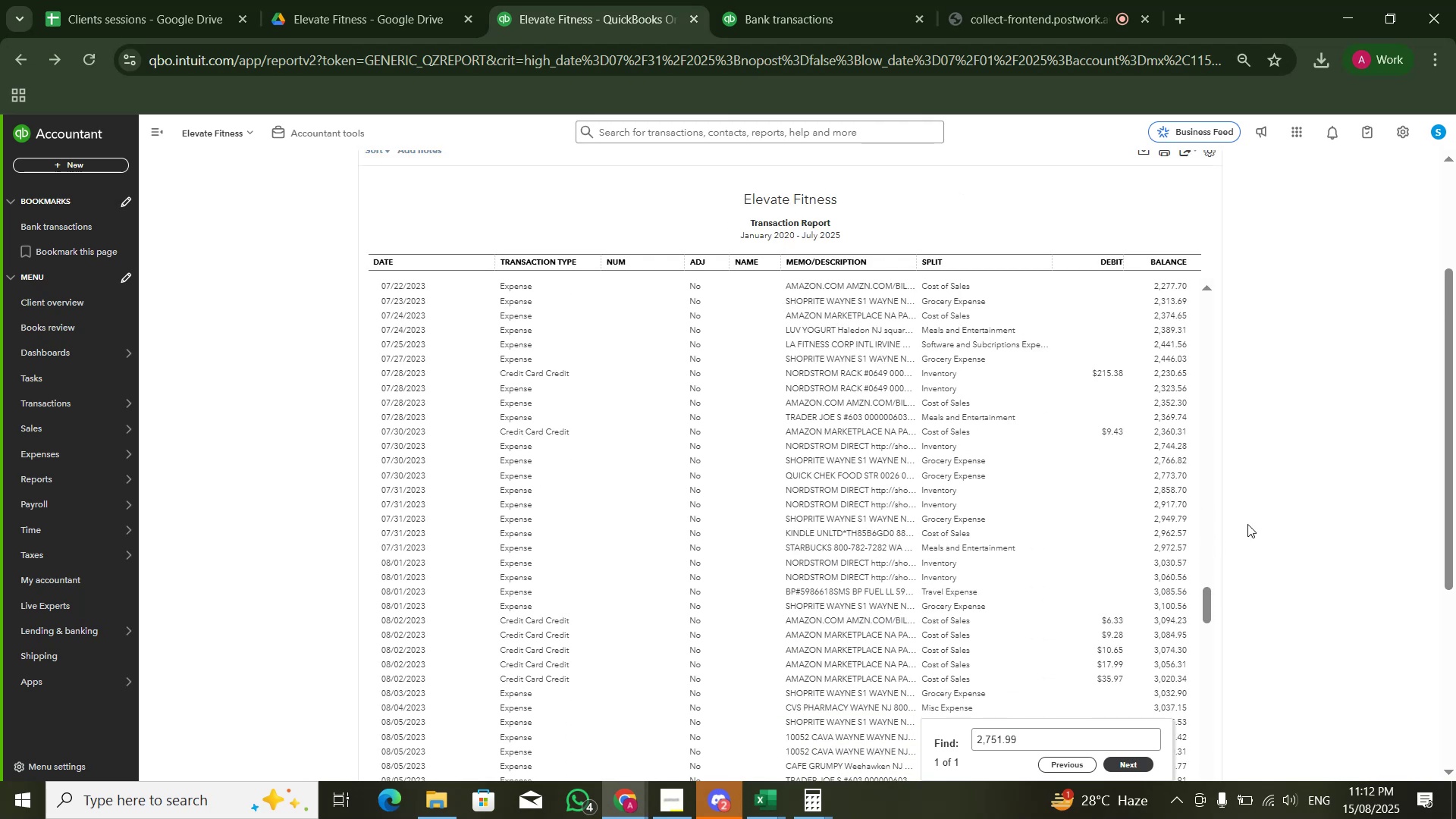 
scroll: coordinate [1277, 482], scroll_direction: down, amount: 1.0
 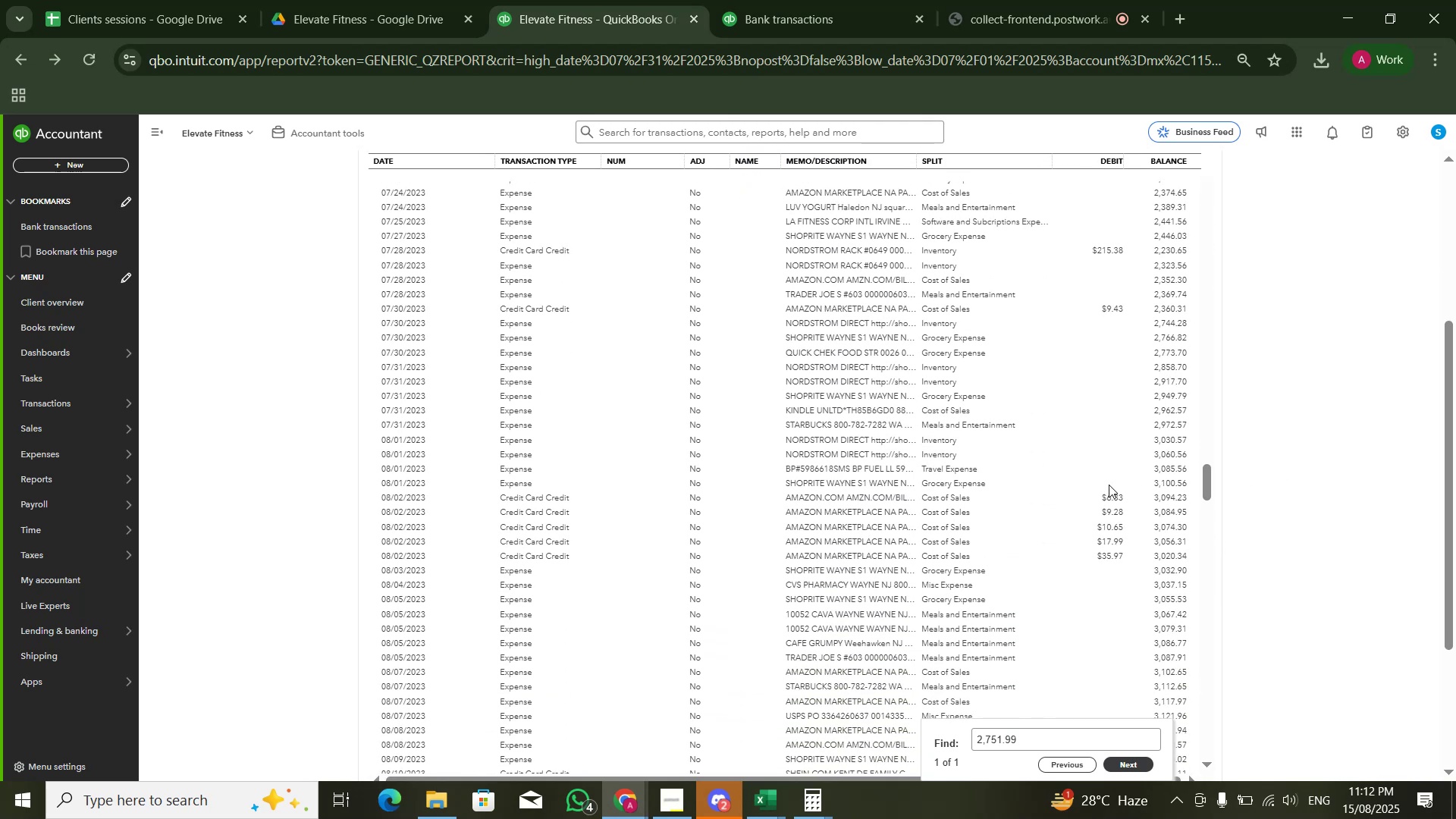 
key(Alt+AltLeft)
 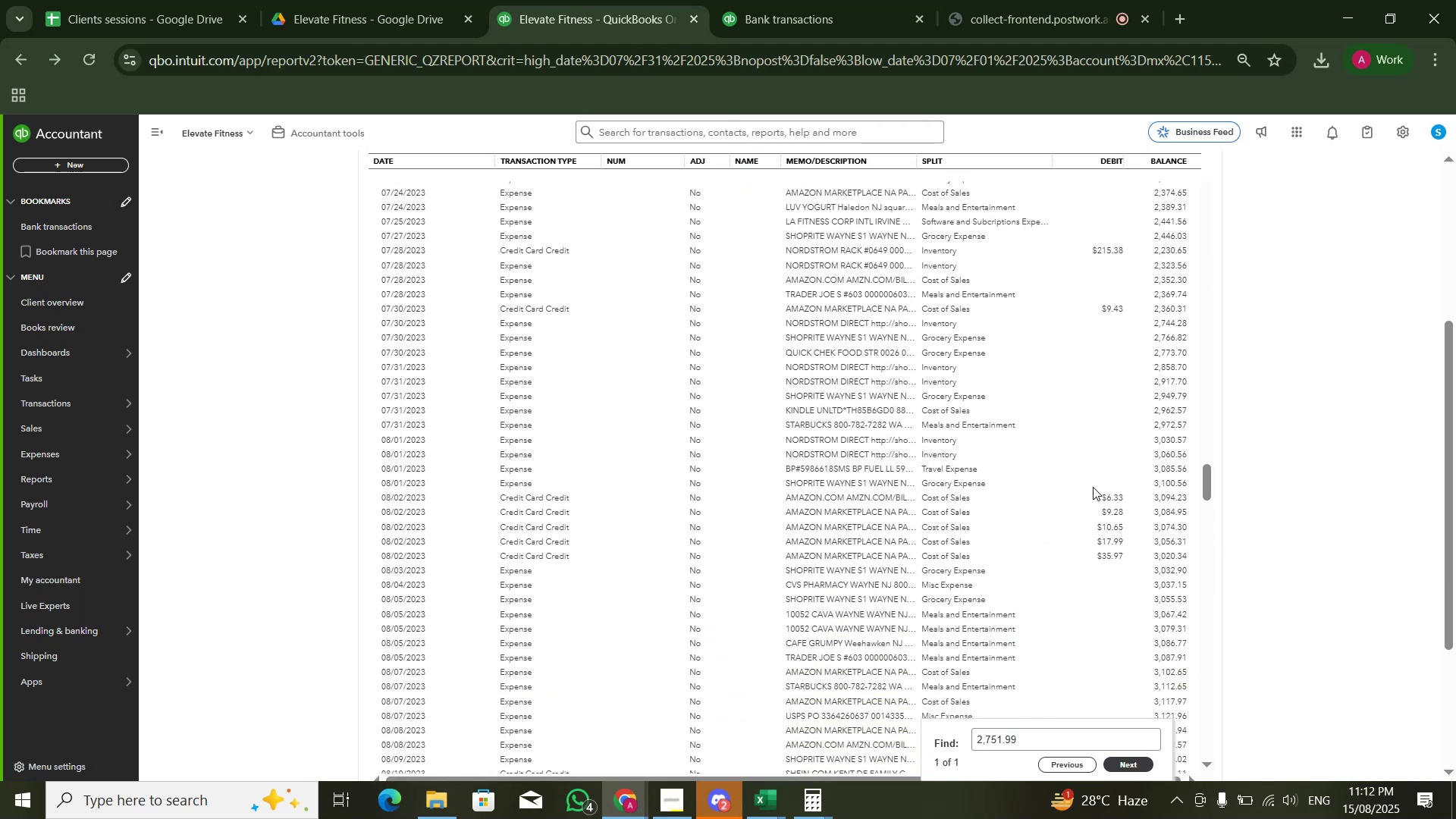 
key(Alt+Tab)
 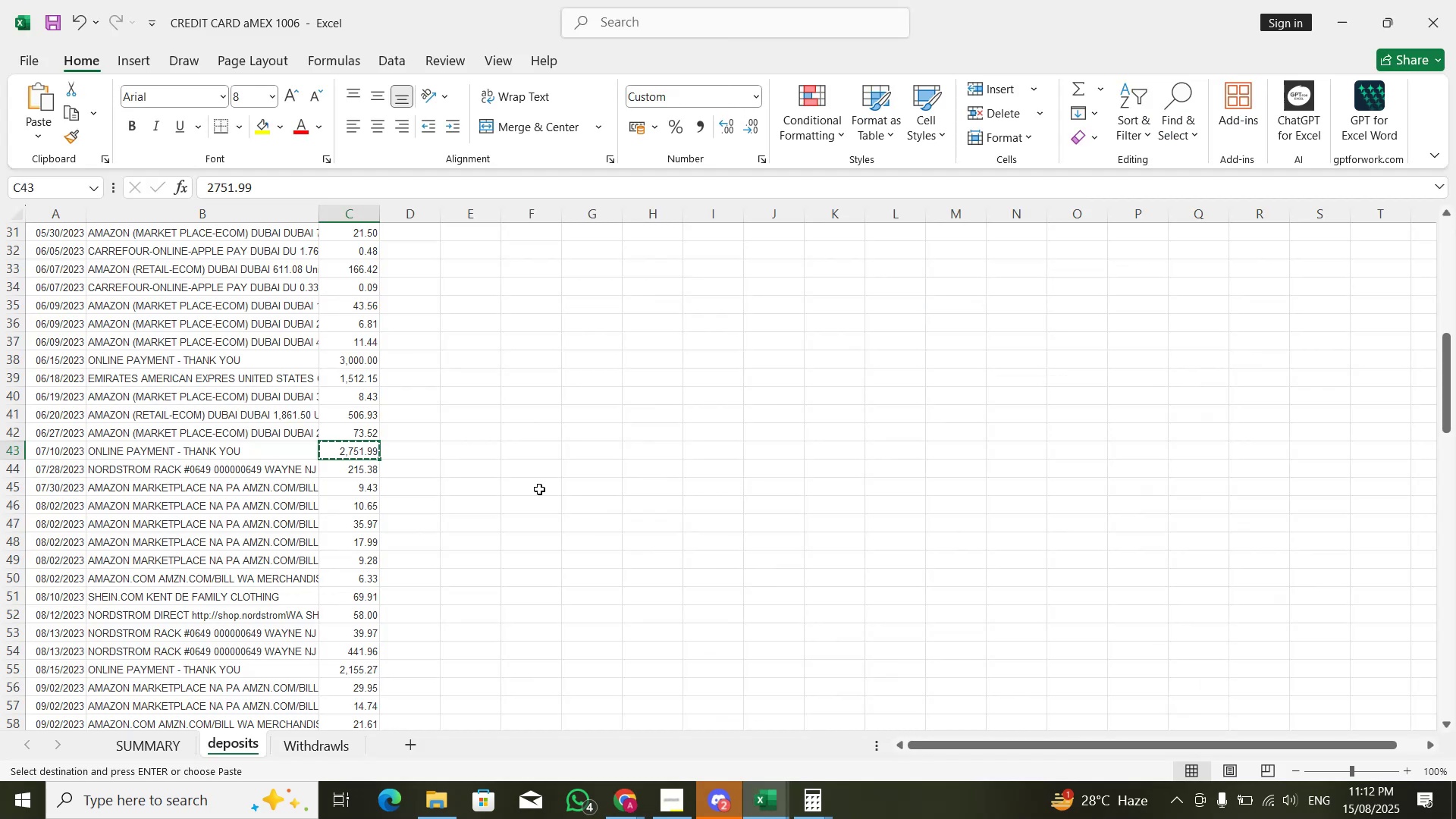 
key(ArrowDown)
 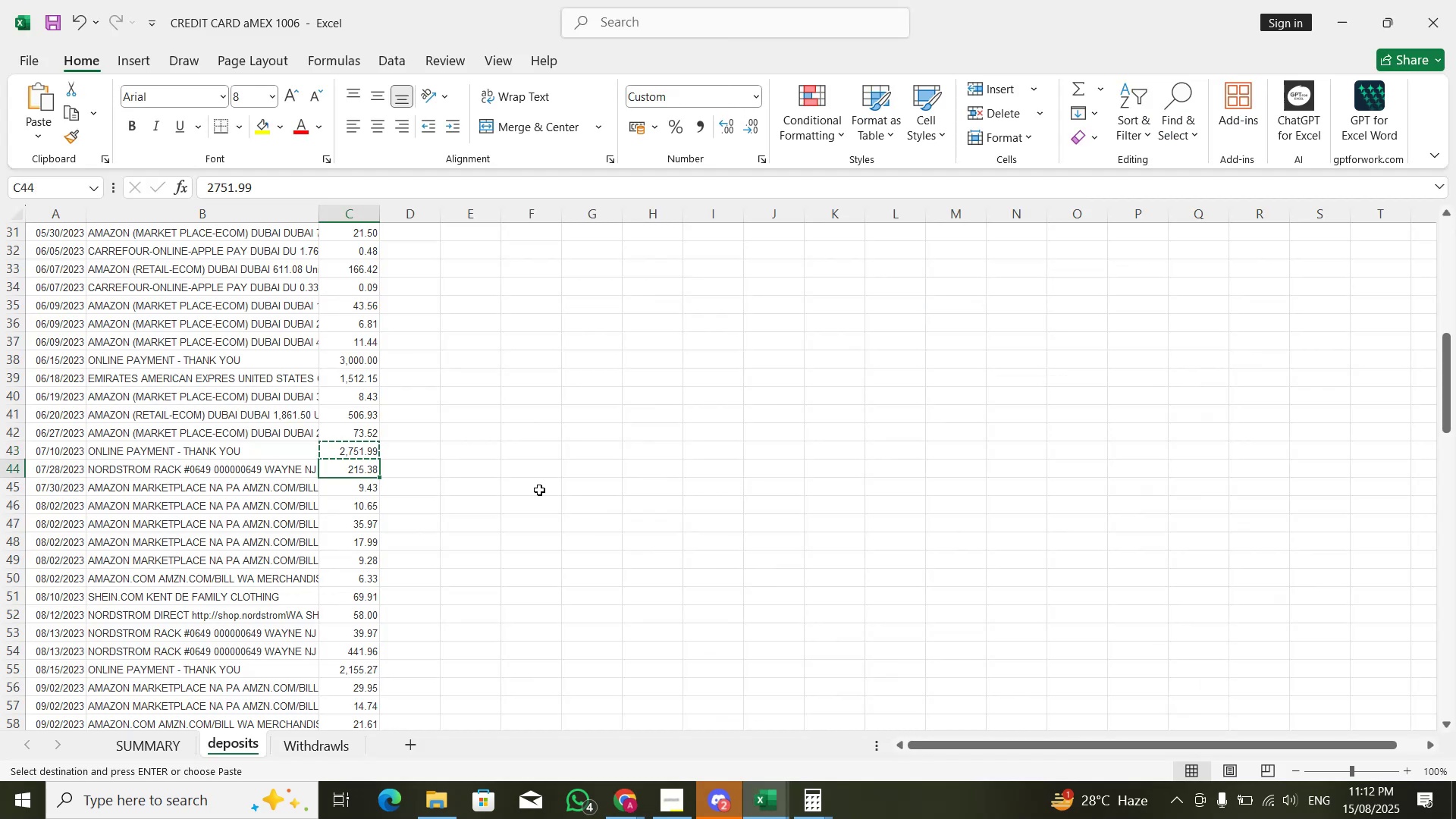 
key(ArrowDown)
 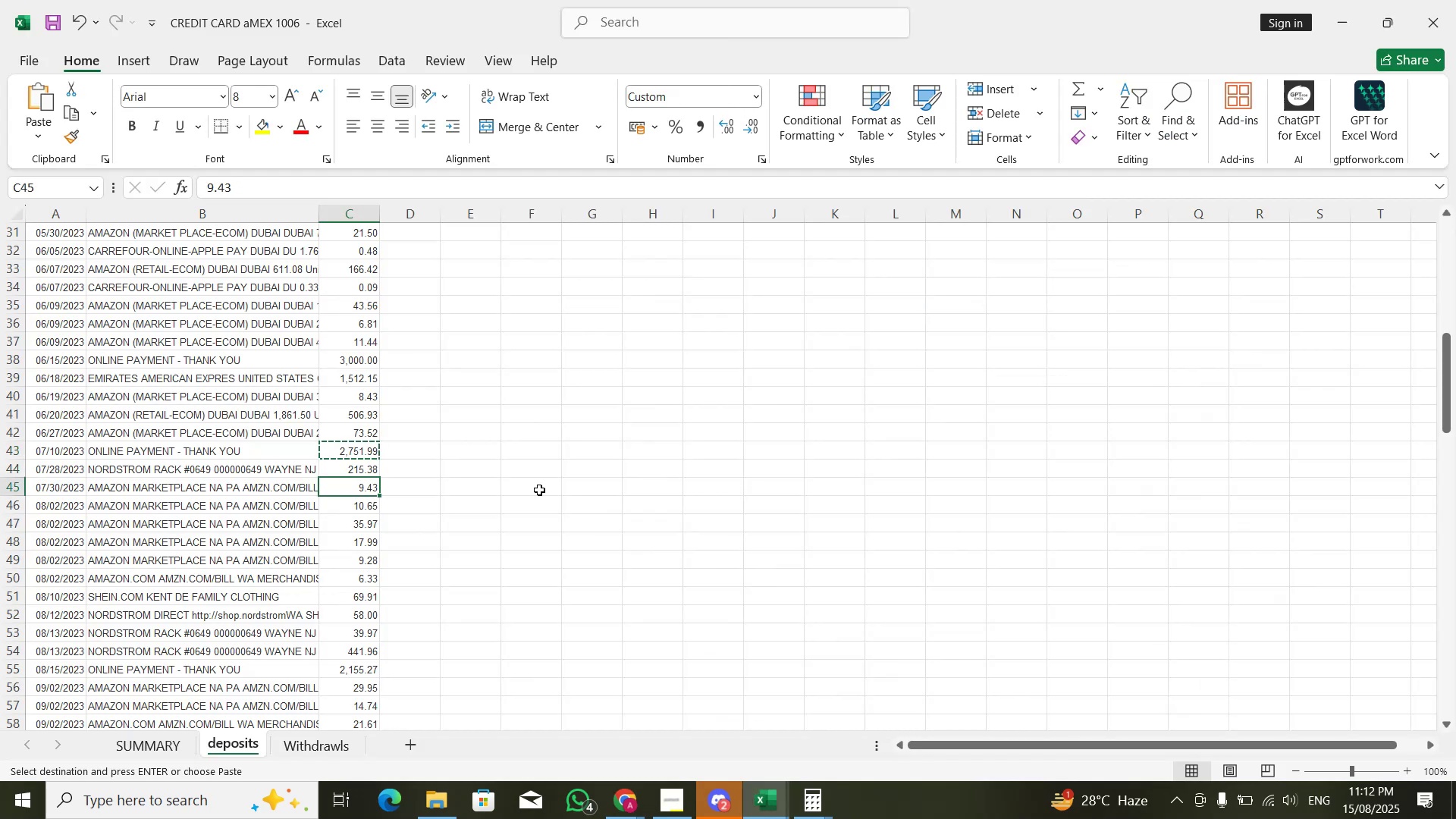 
key(ArrowUp)
 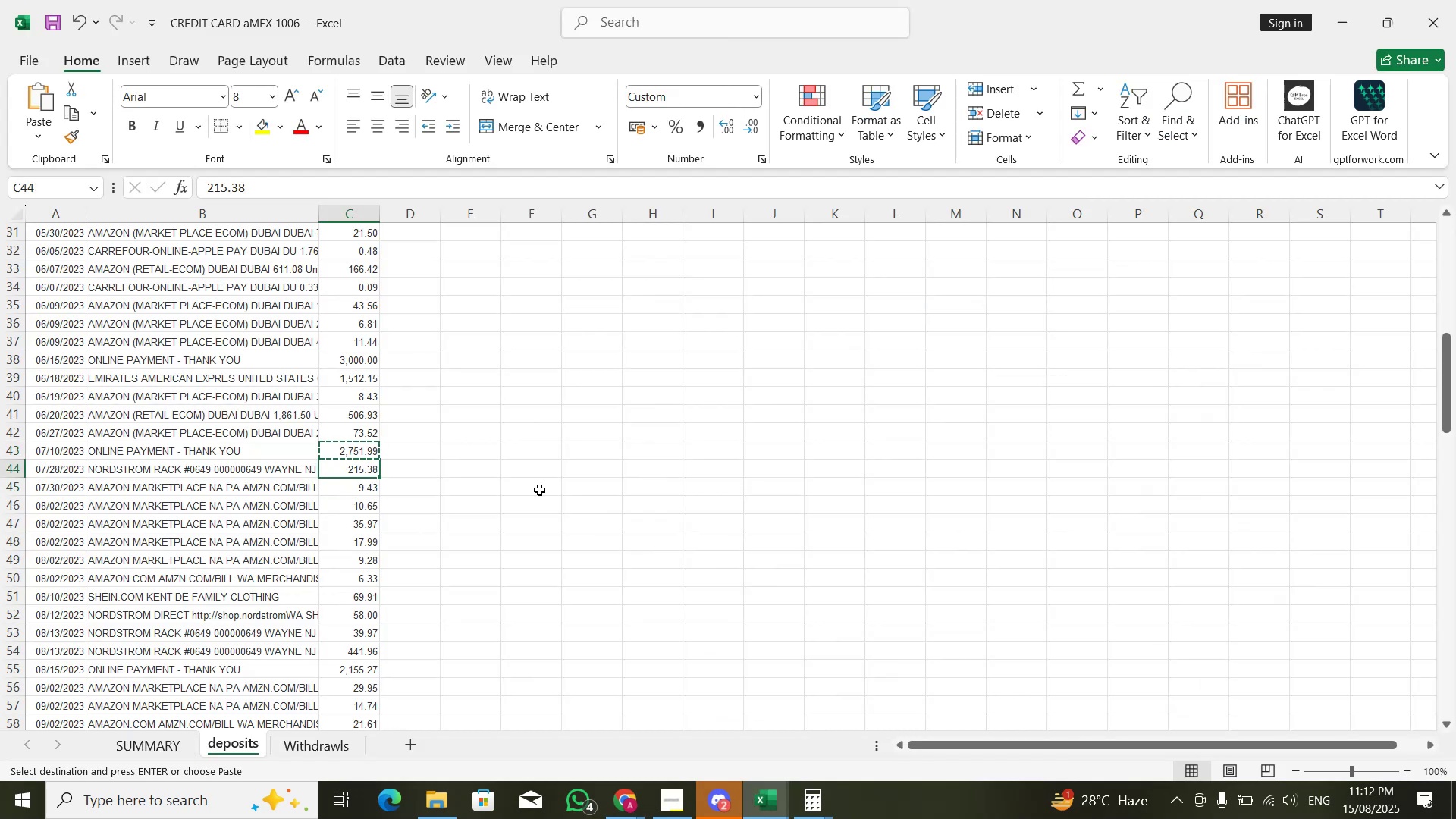 
key(Alt+AltLeft)
 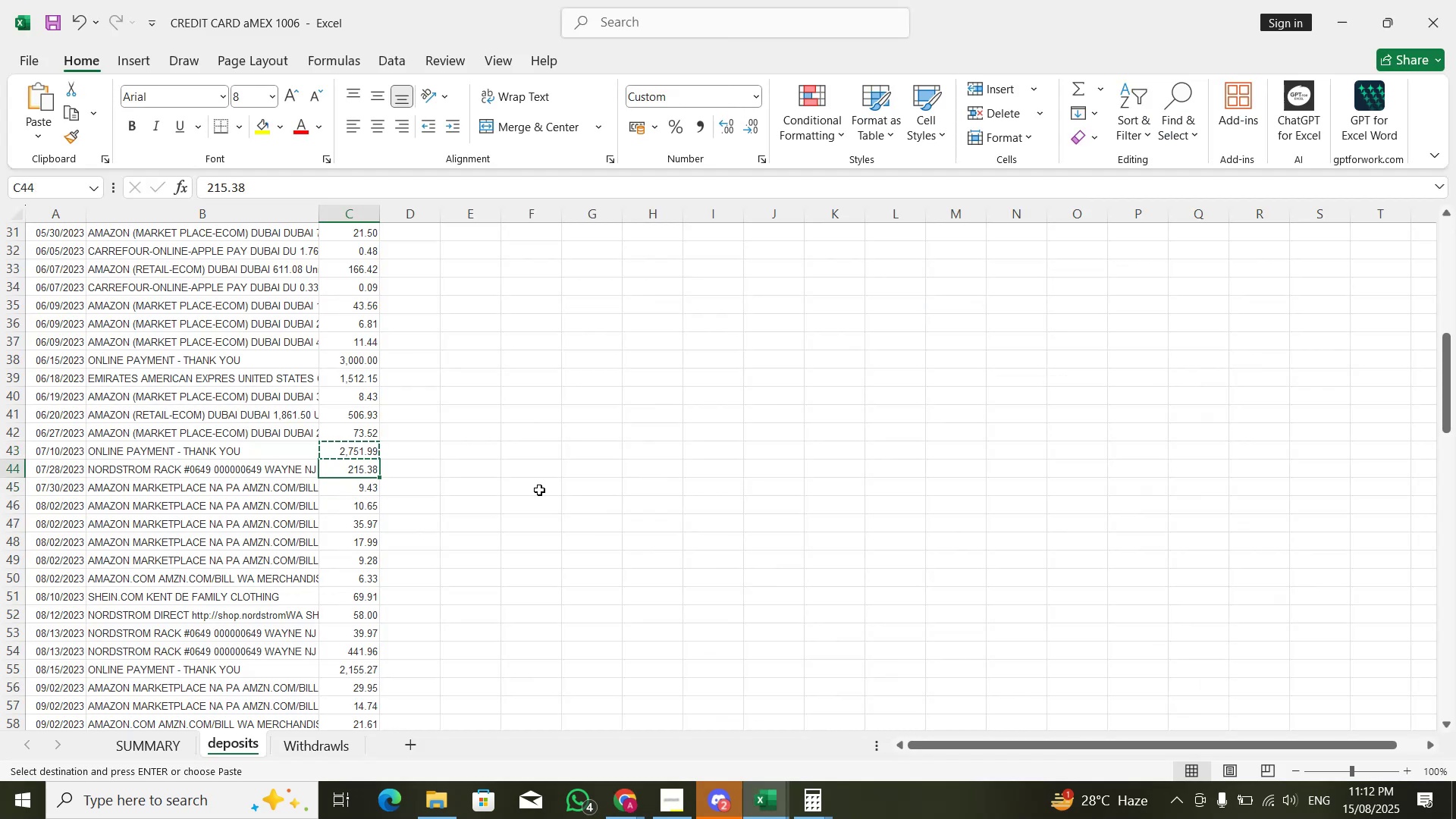 
key(Alt+Tab)
 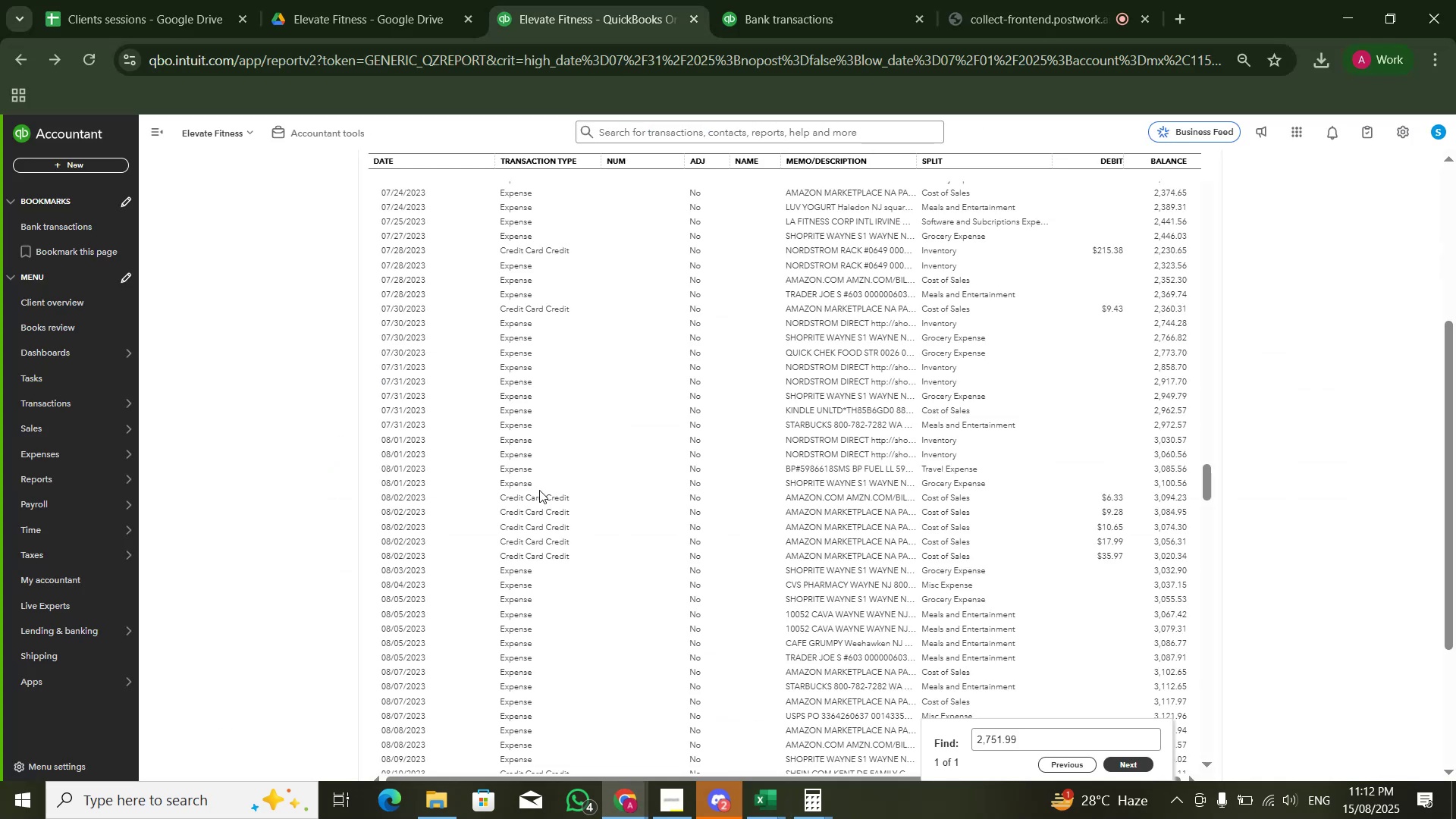 
key(Alt+AltLeft)
 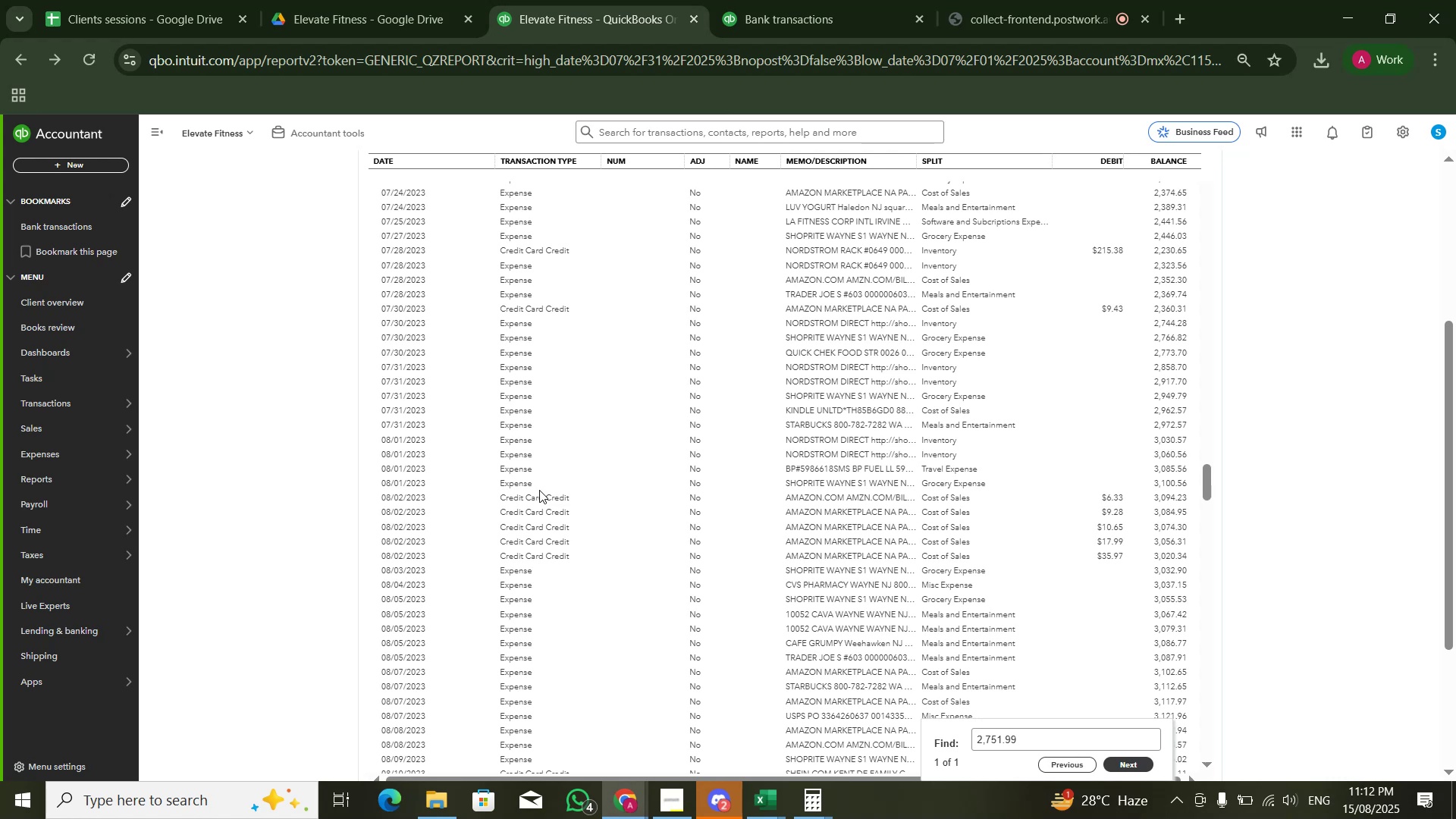 
key(Alt+Tab)
 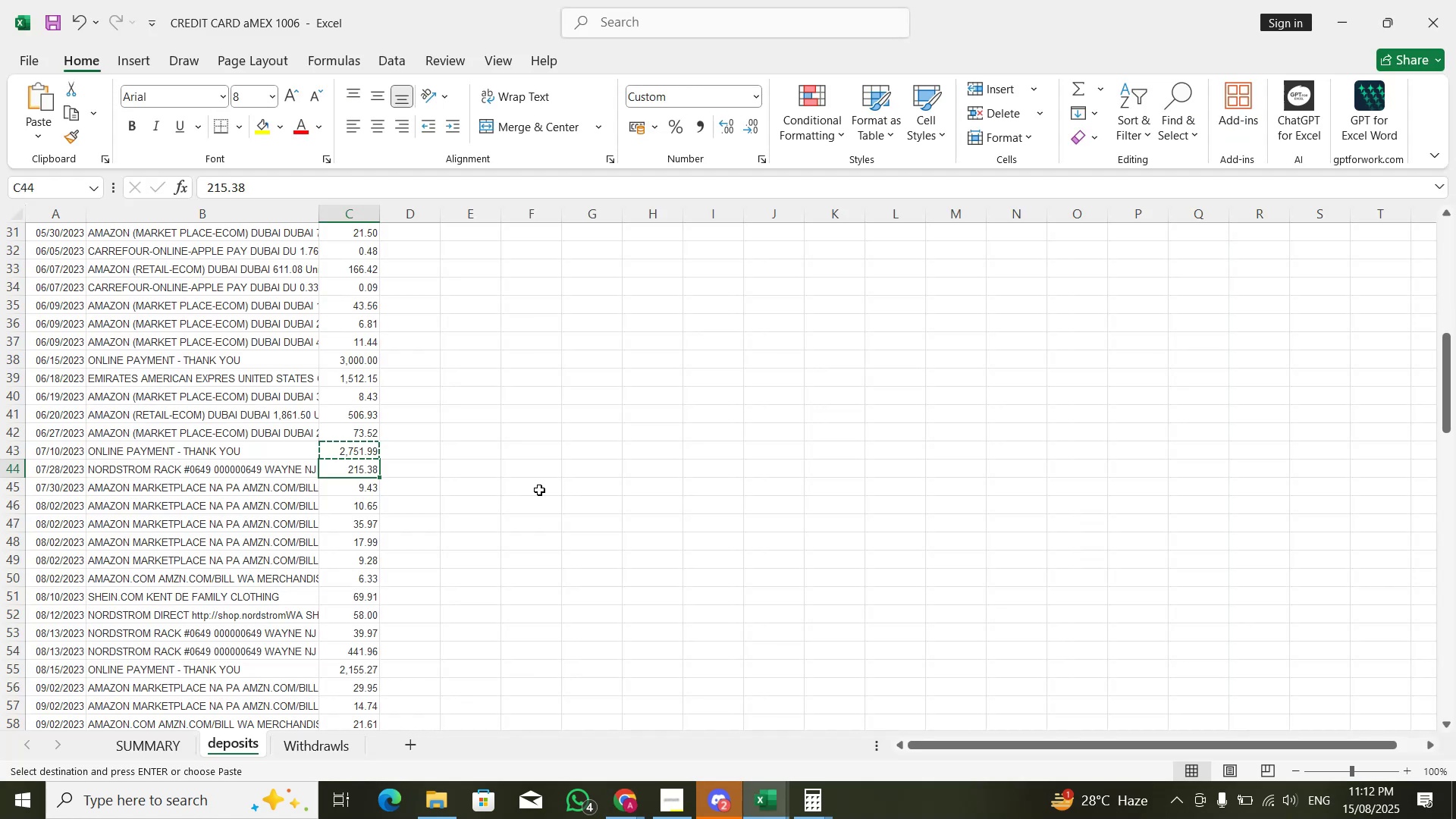 
key(ArrowDown)
 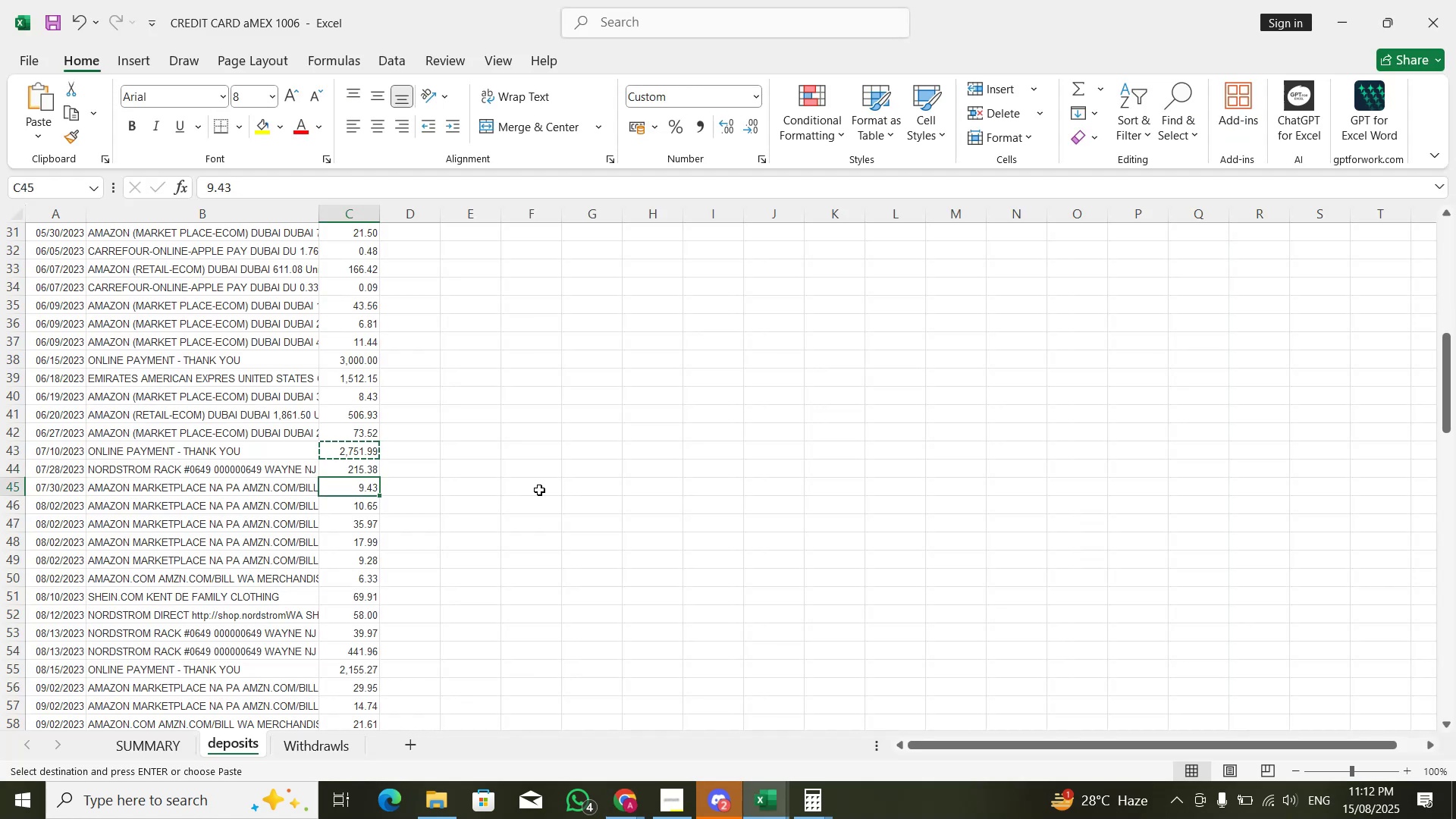 
key(Alt+AltLeft)
 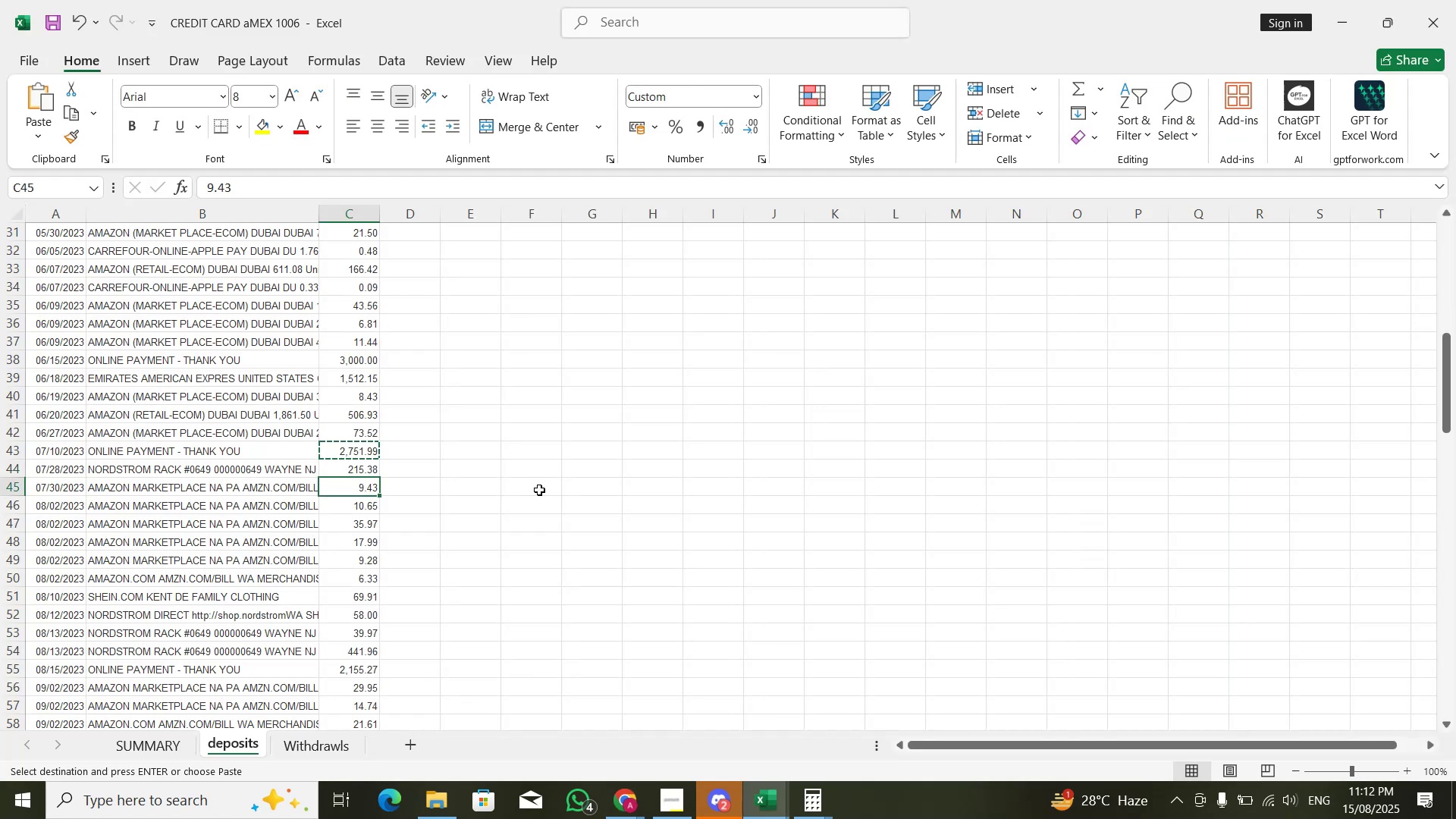 
key(Alt+Tab)
 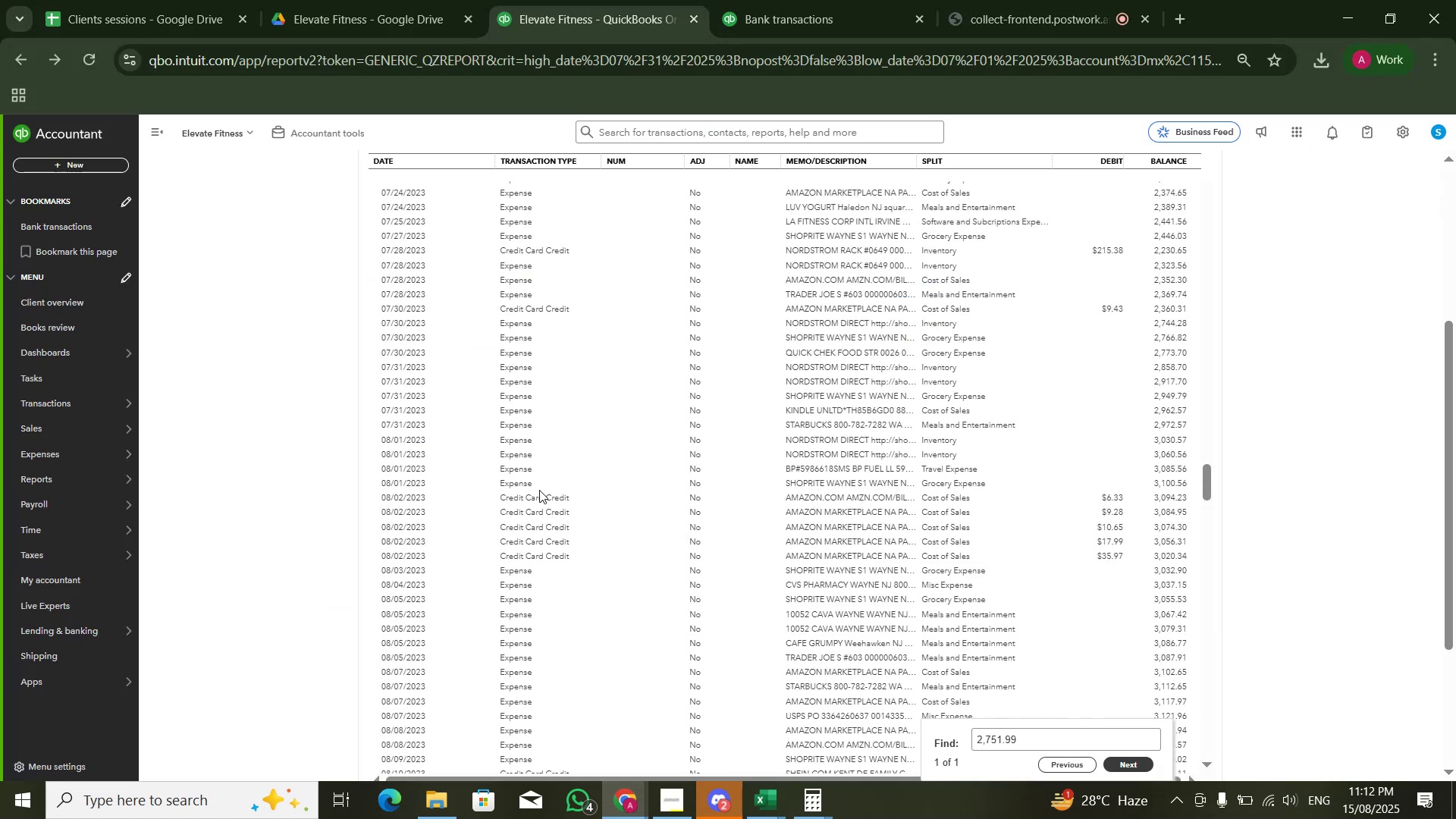 
key(Alt+AltLeft)
 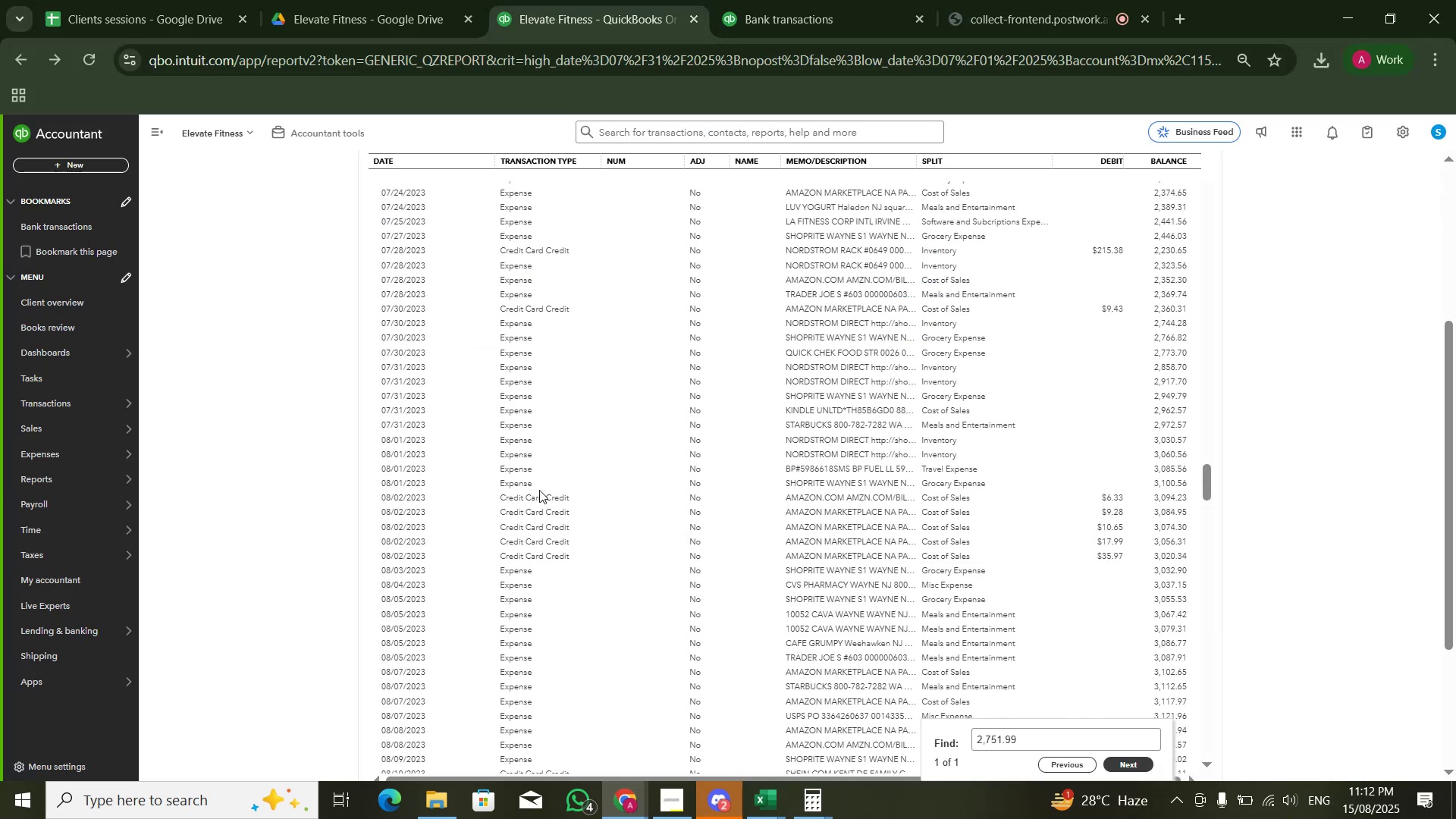 
key(Alt+Tab)
 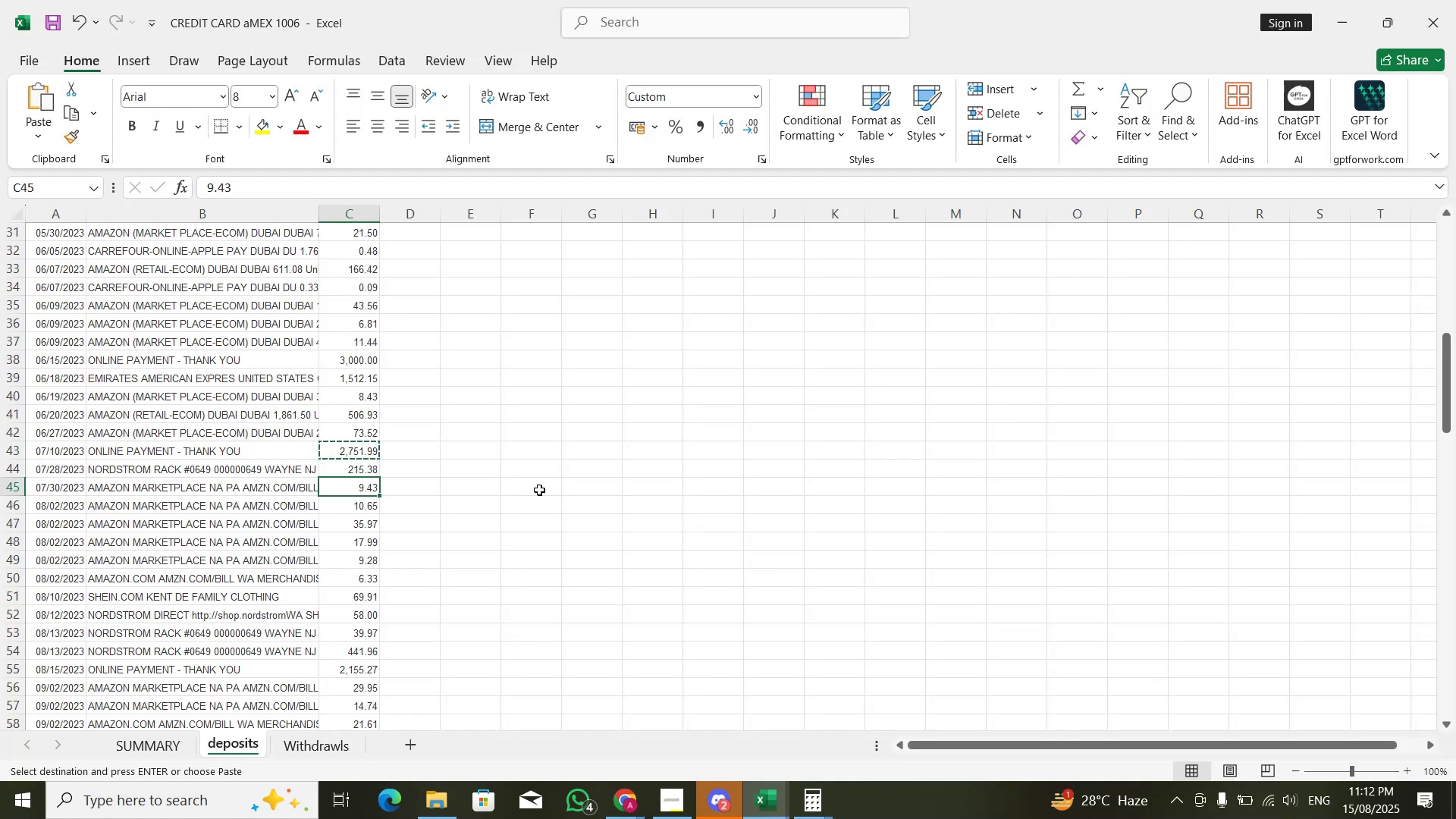 
key(ArrowDown)
 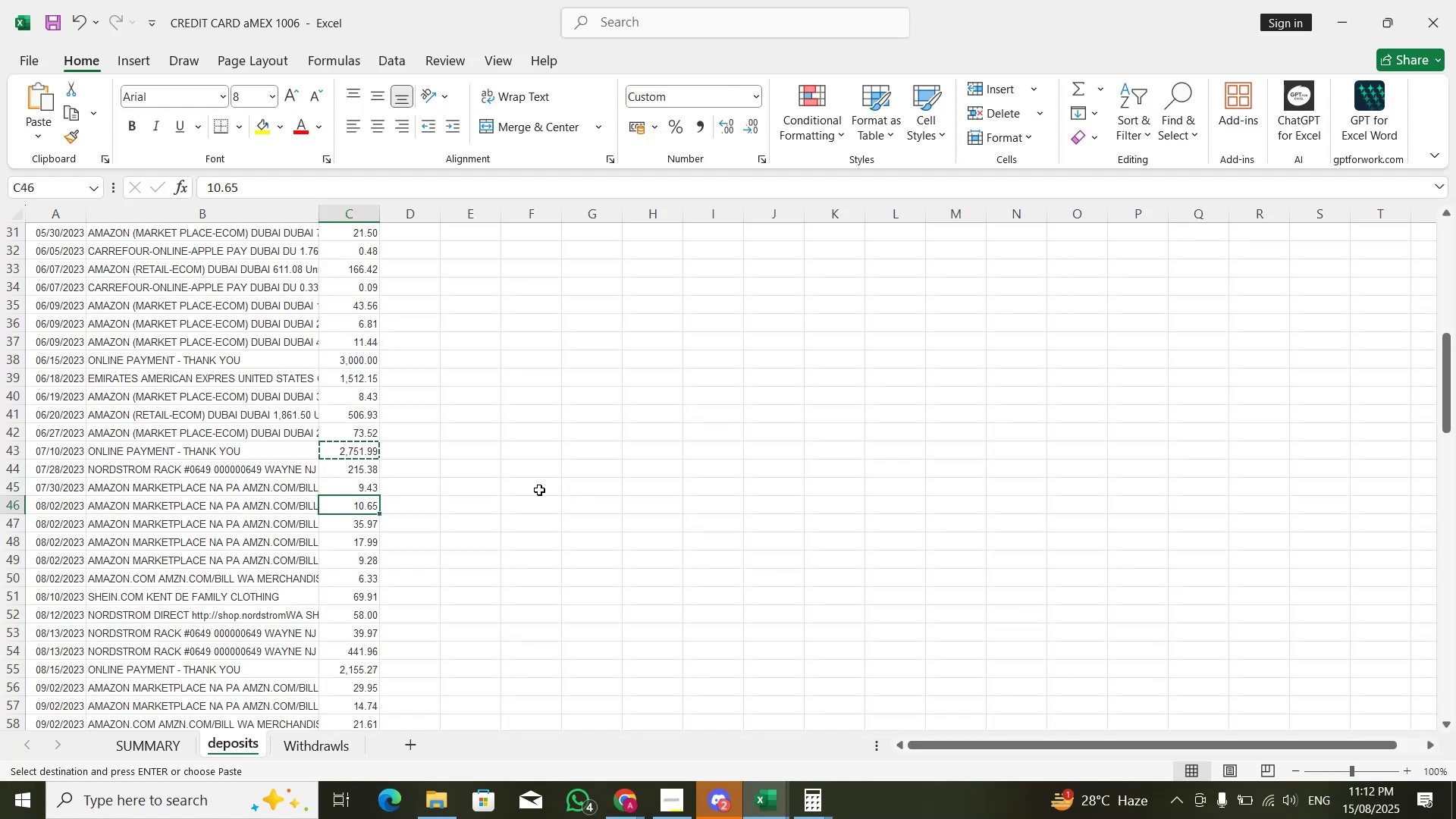 
key(Alt+AltLeft)
 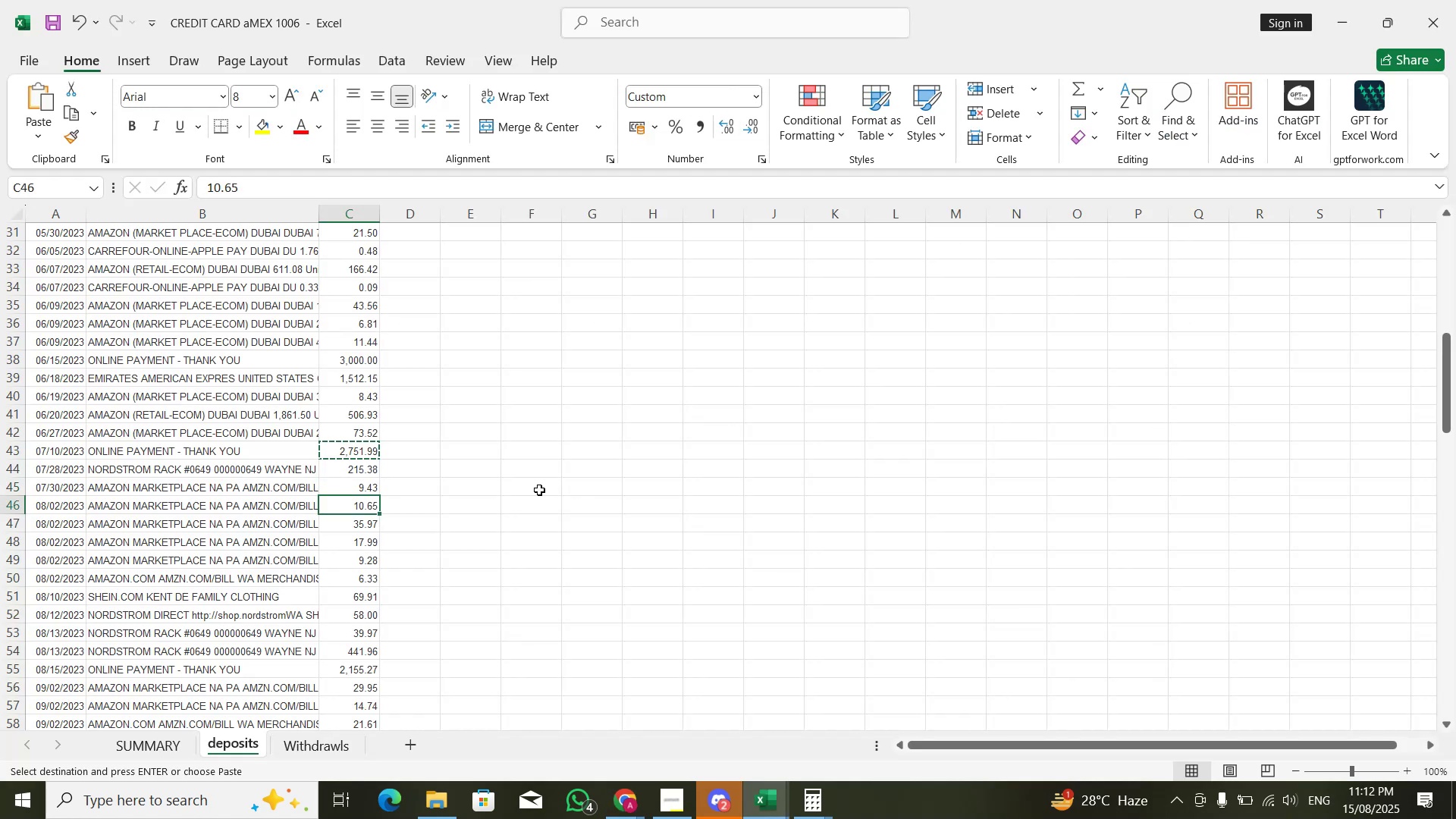 
key(Alt+Tab)
 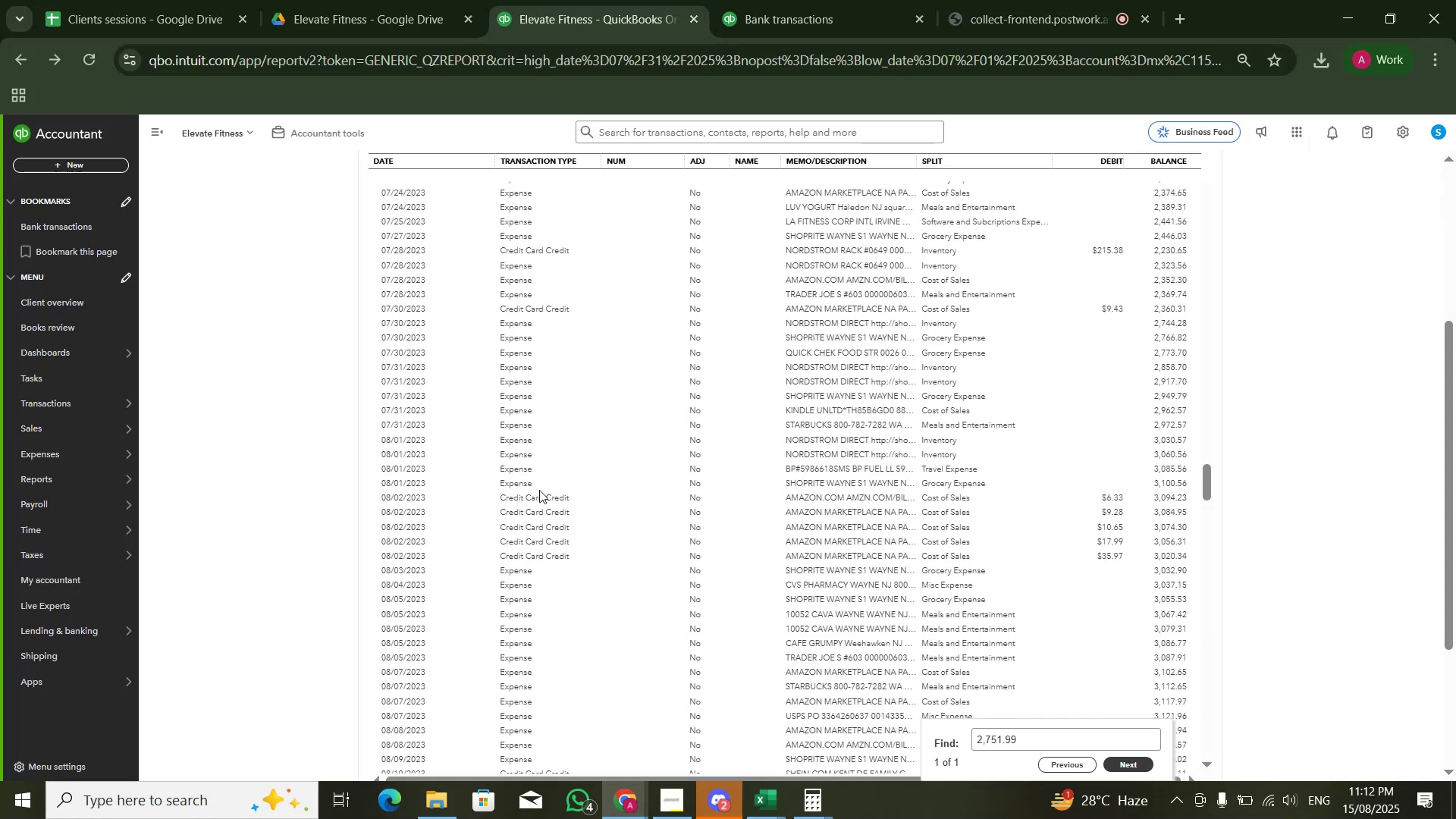 
key(Alt+AltLeft)
 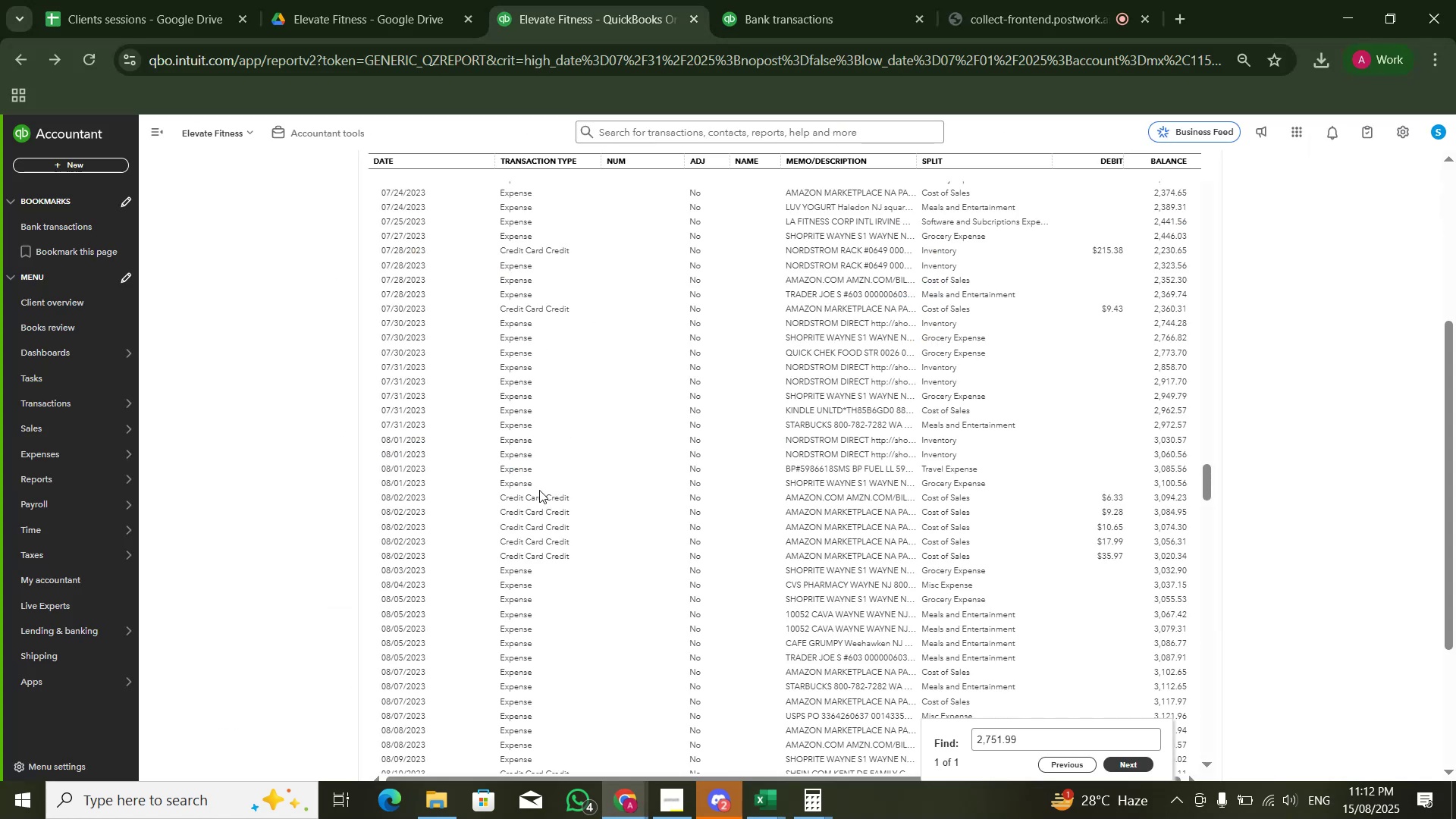 
key(Alt+Tab)
 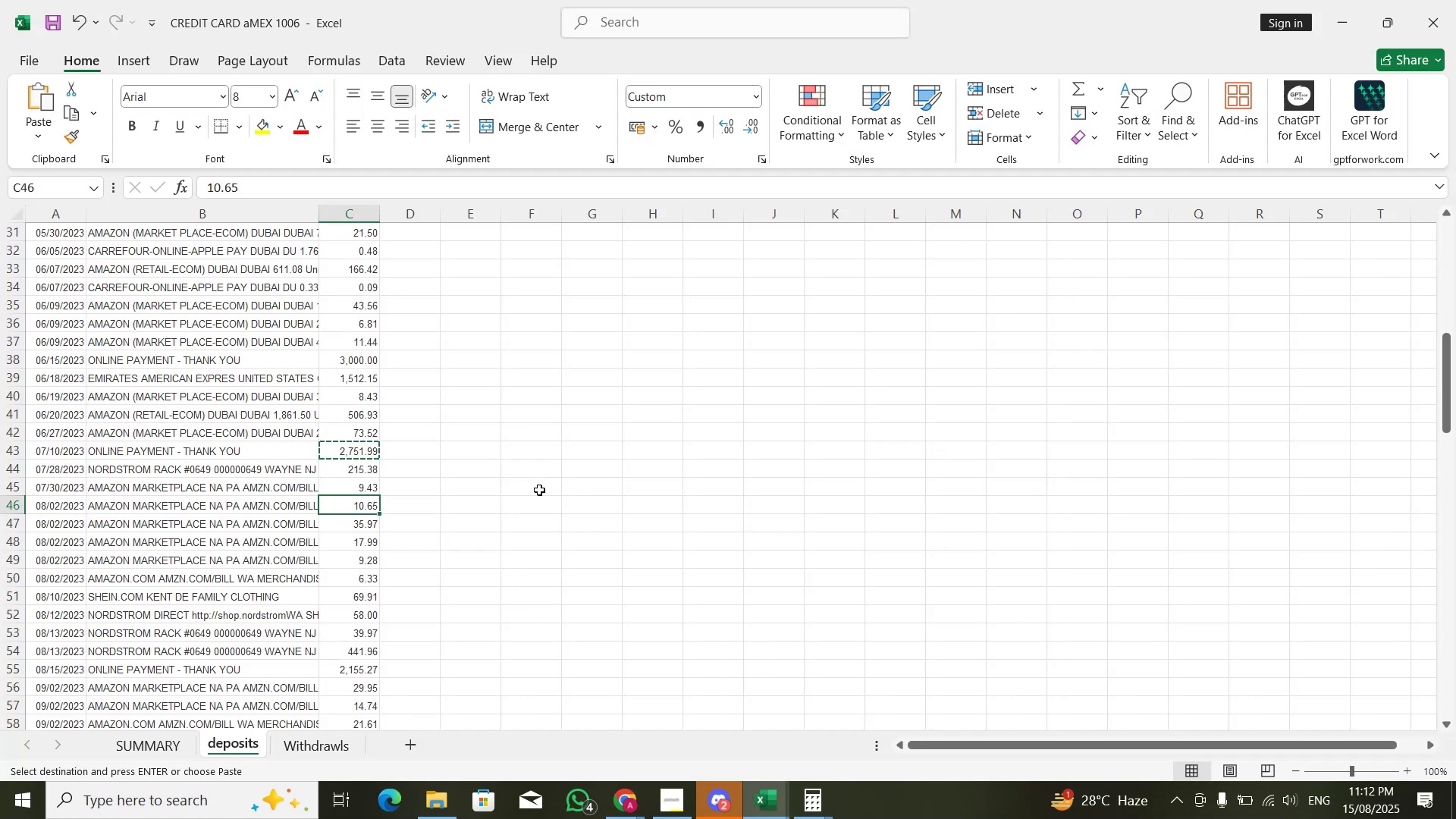 
key(ArrowDown)
 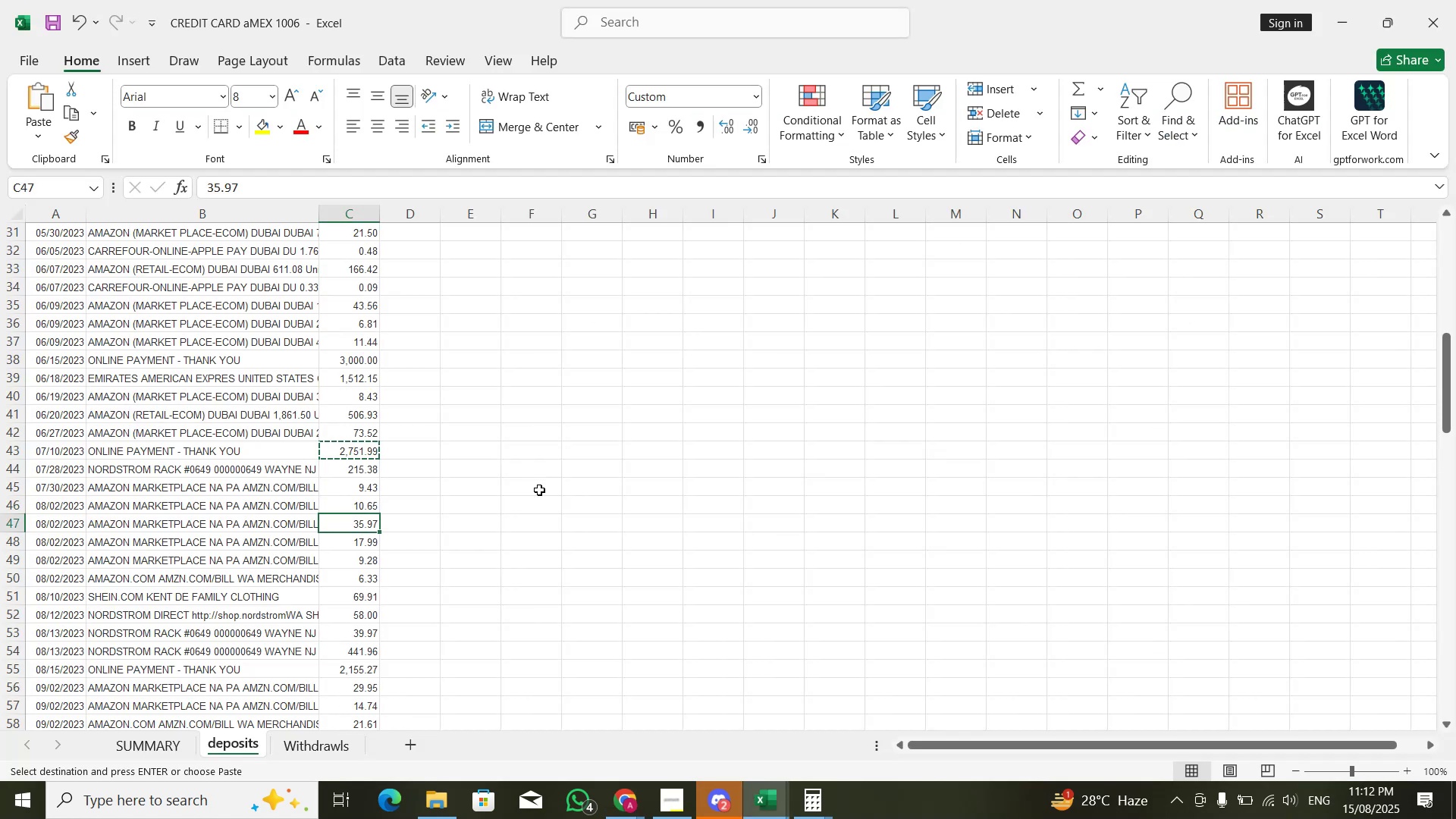 
key(ArrowDown)
 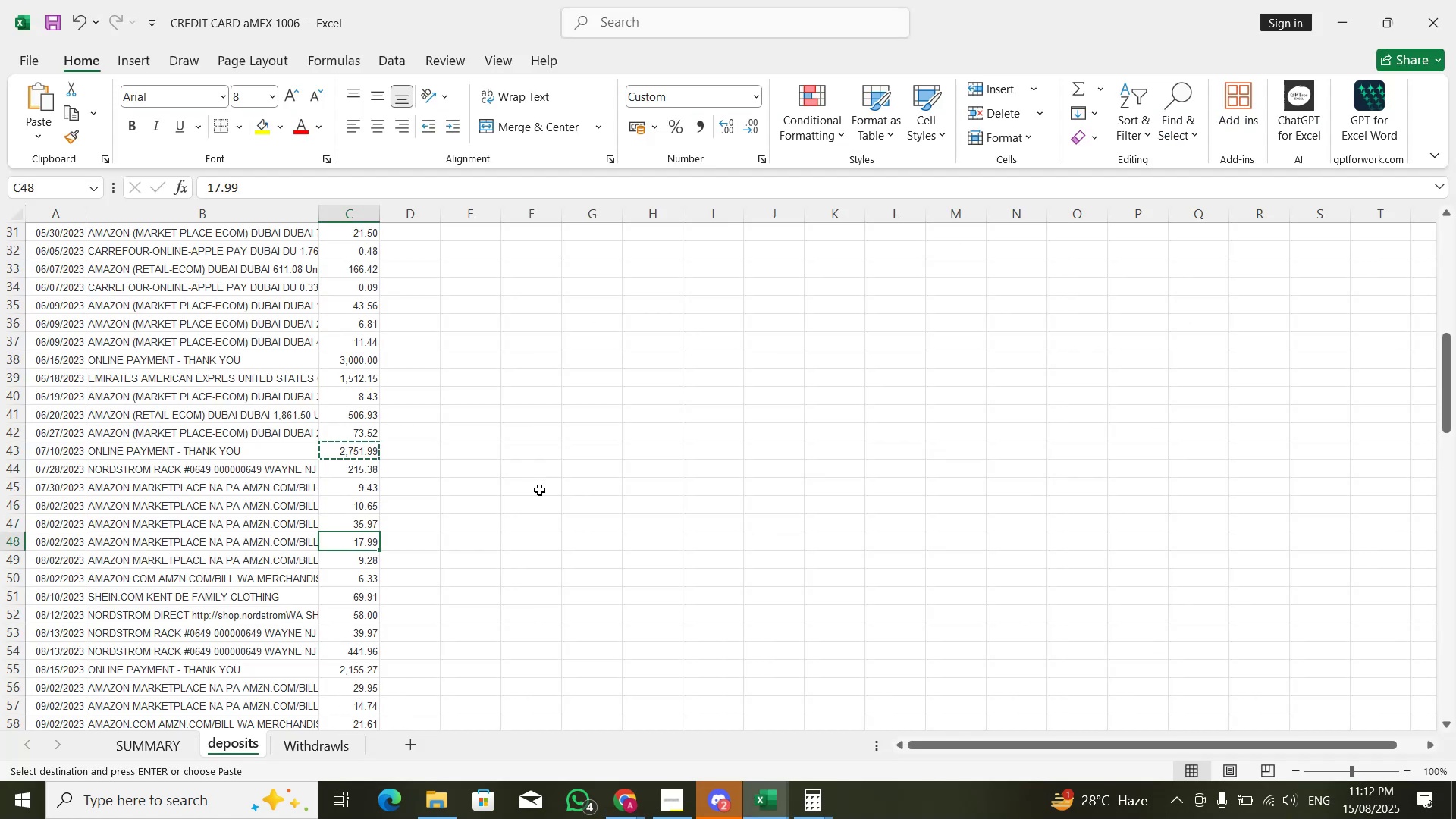 
key(Alt+AltLeft)
 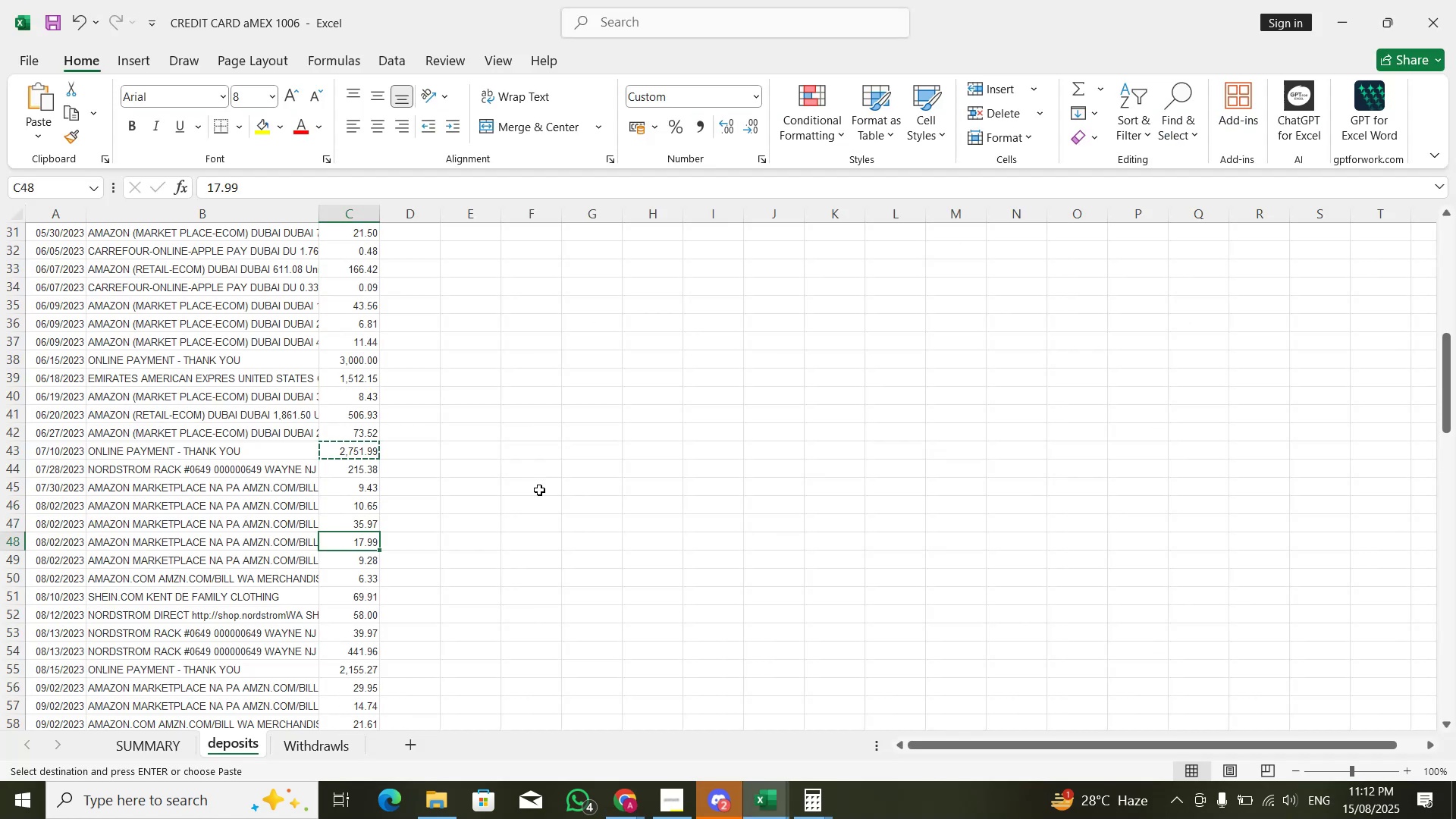 
key(Alt+Tab)
 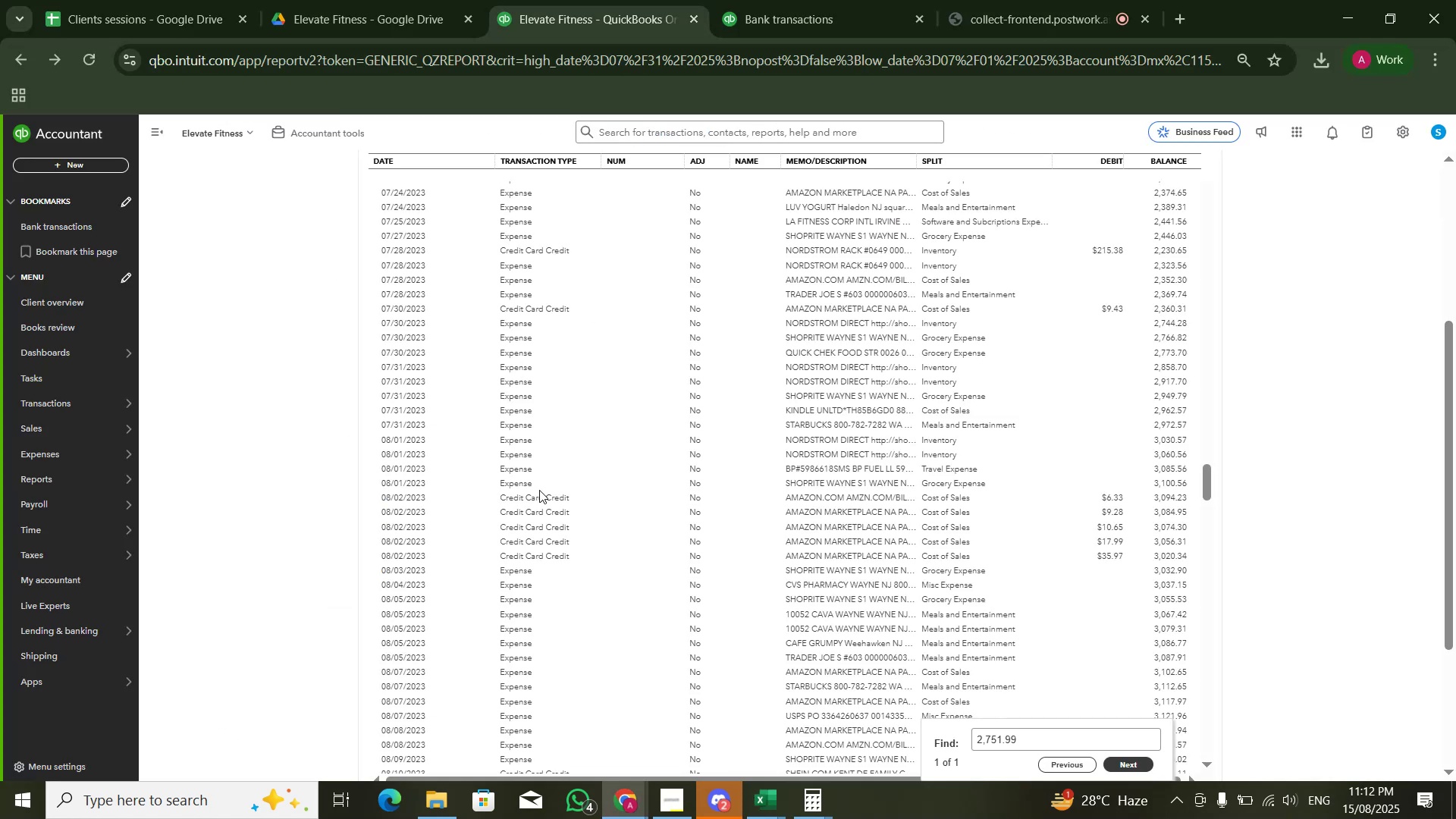 
key(Alt+AltLeft)
 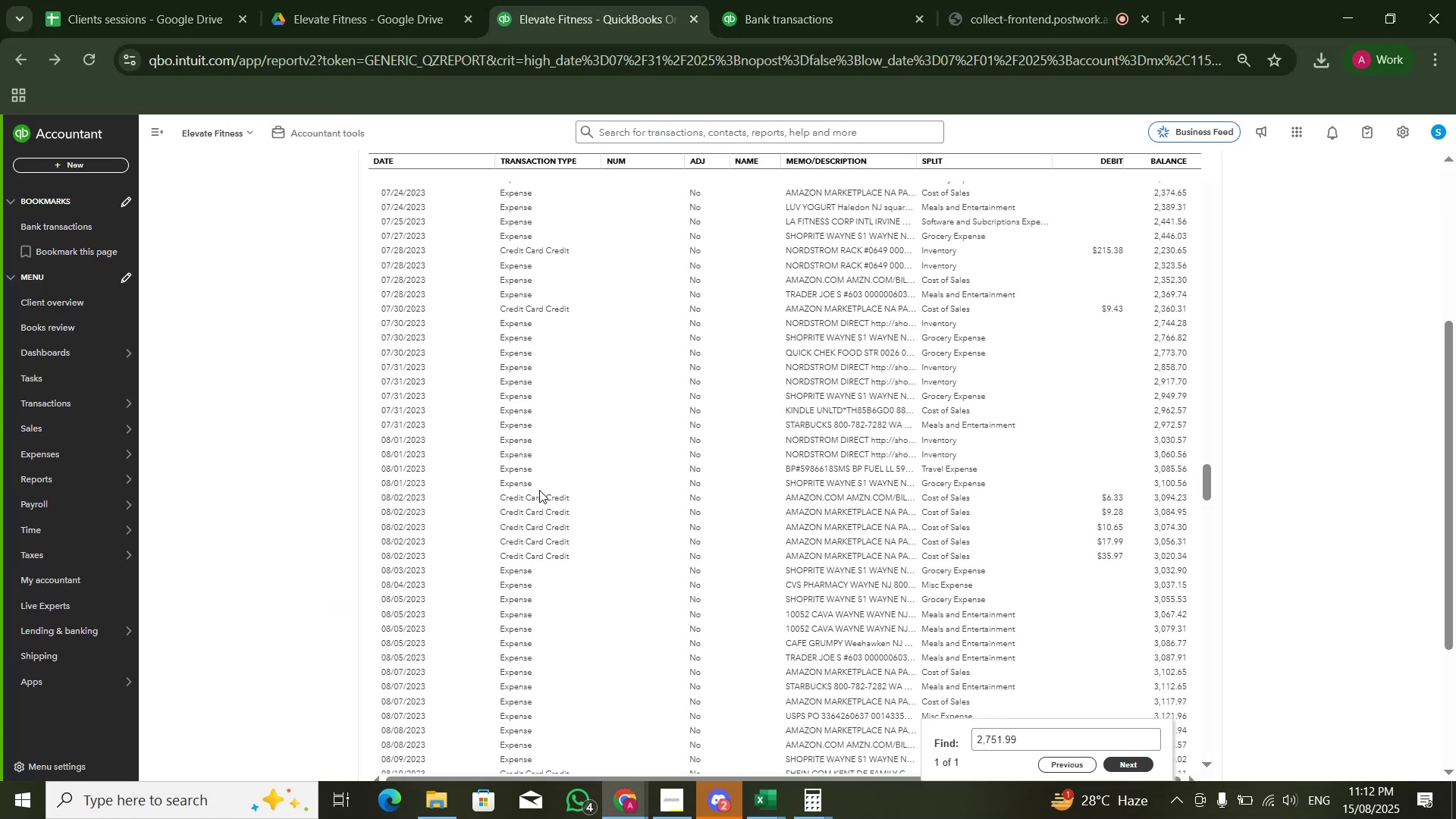 
key(Alt+Tab)
 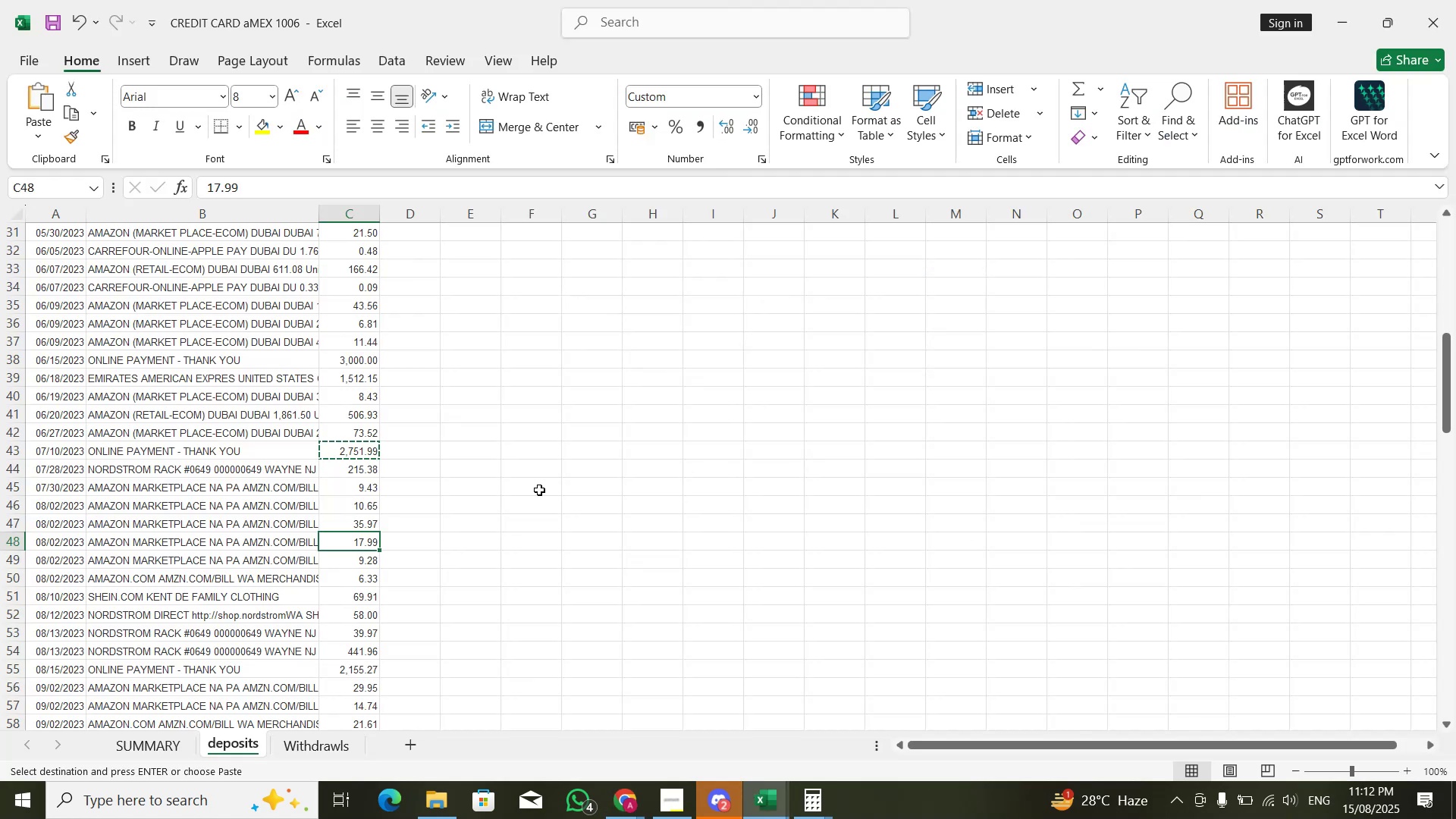 
key(ArrowDown)
 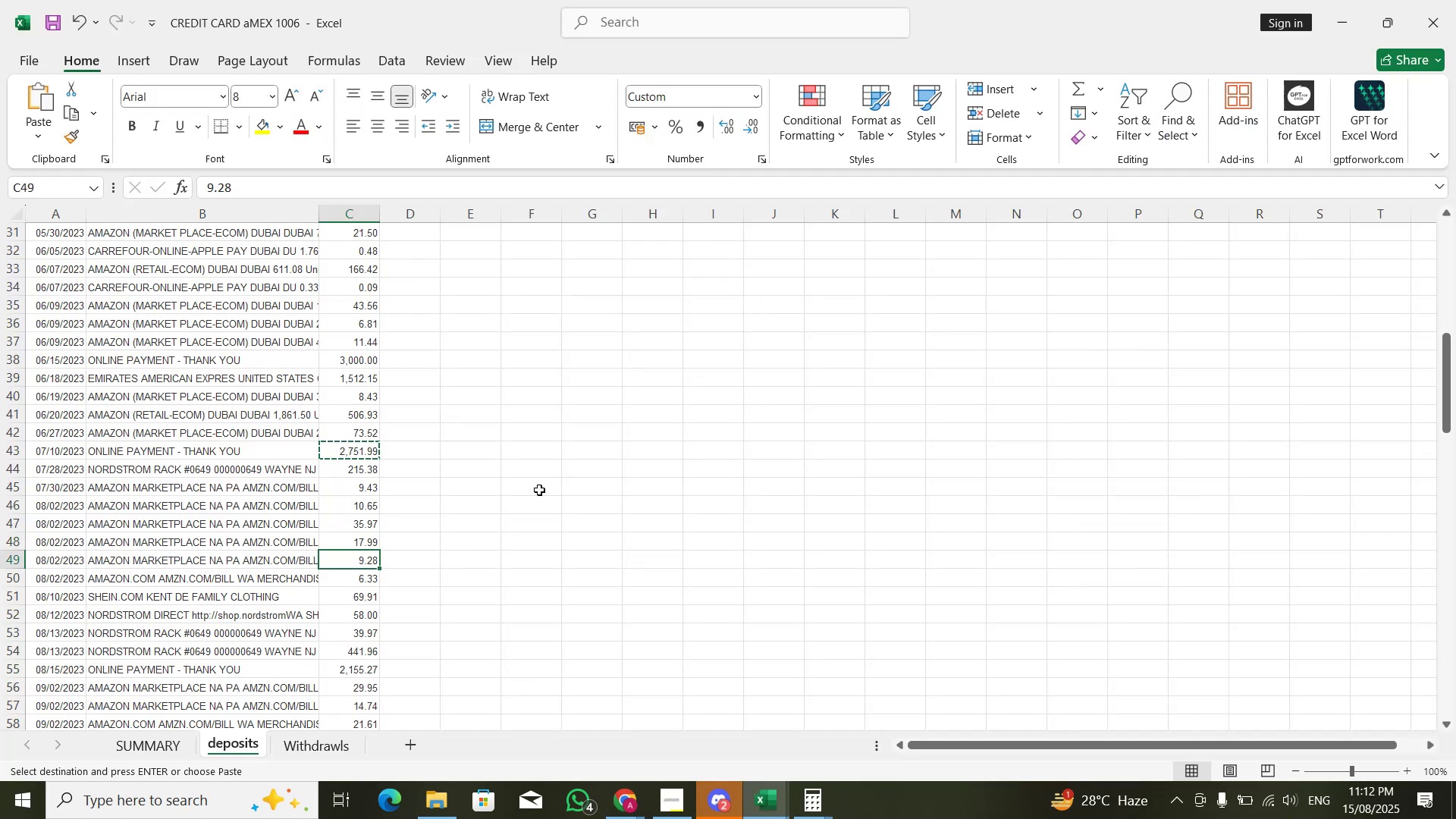 
key(Alt+Tab)
 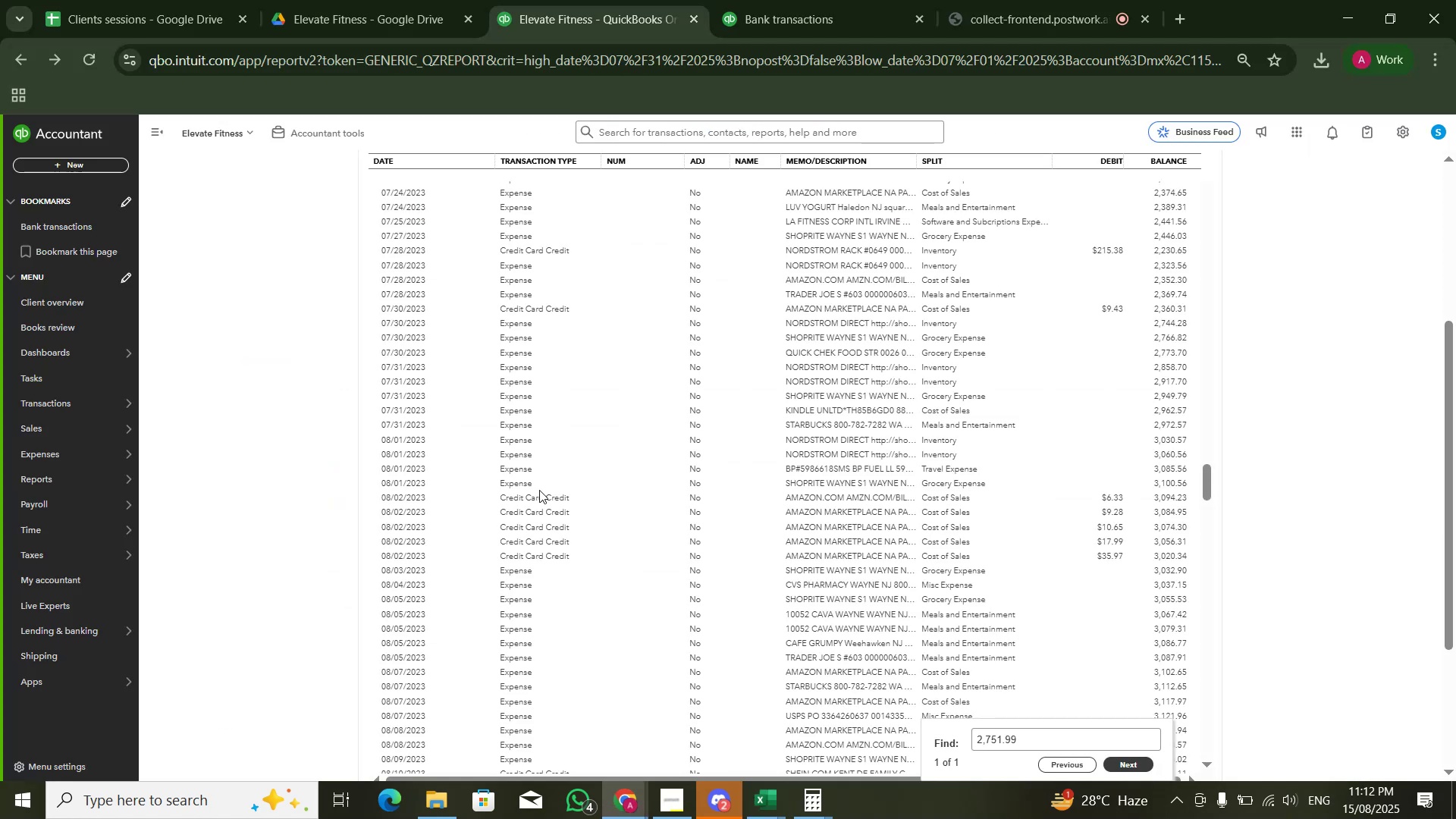 
key(ArrowDown)
 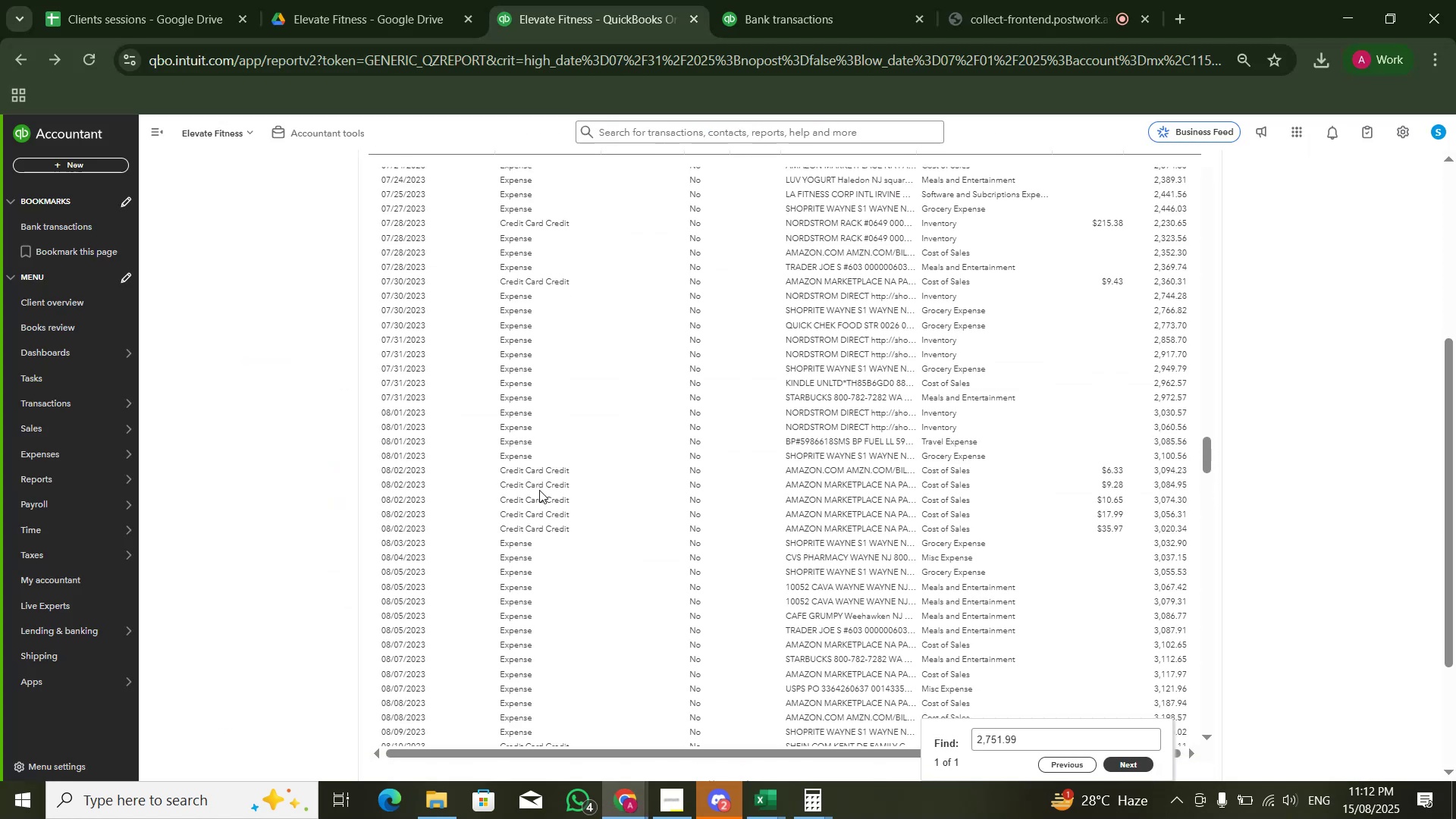 
key(Alt+AltLeft)
 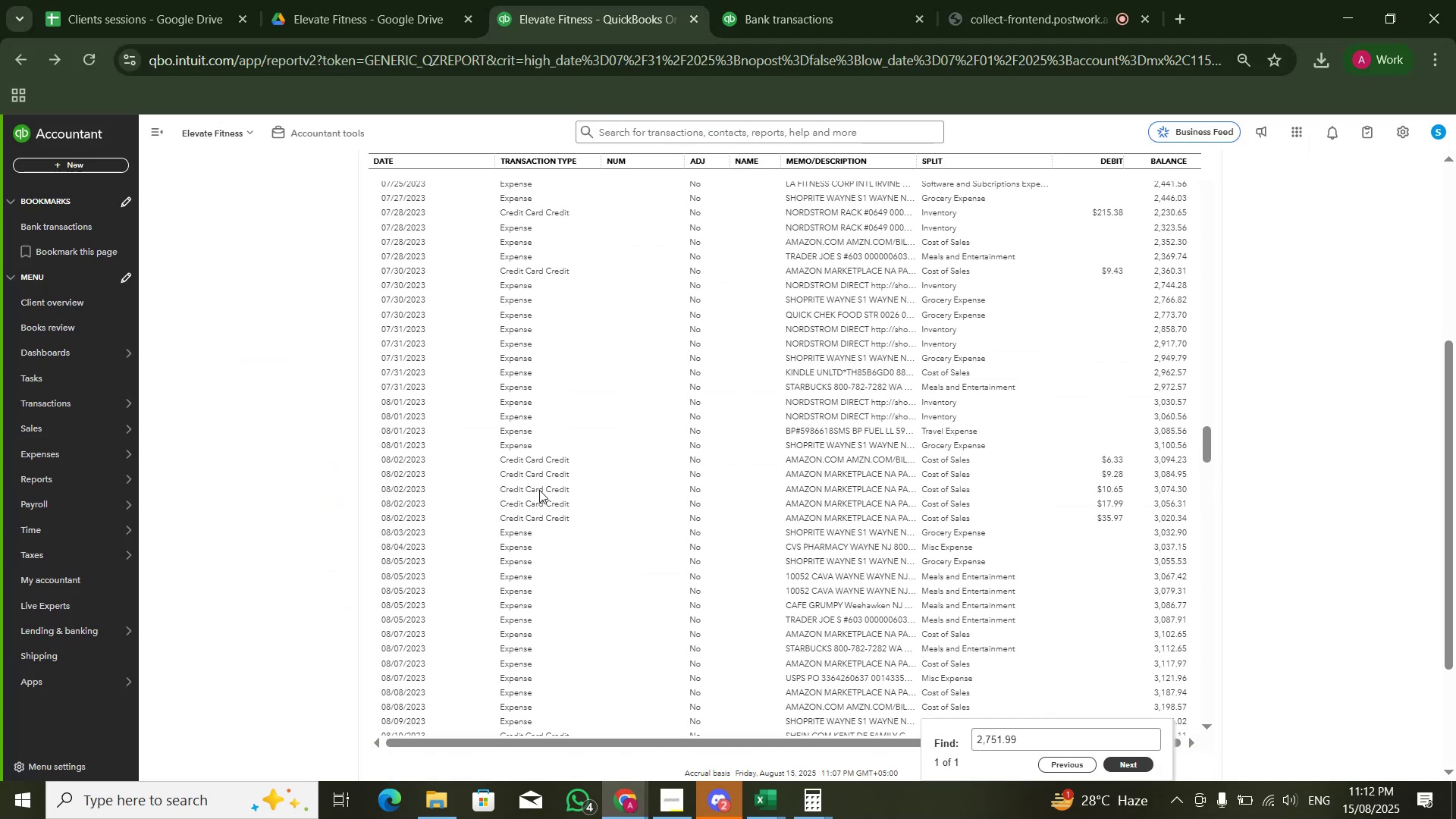 
key(Alt+Tab)
 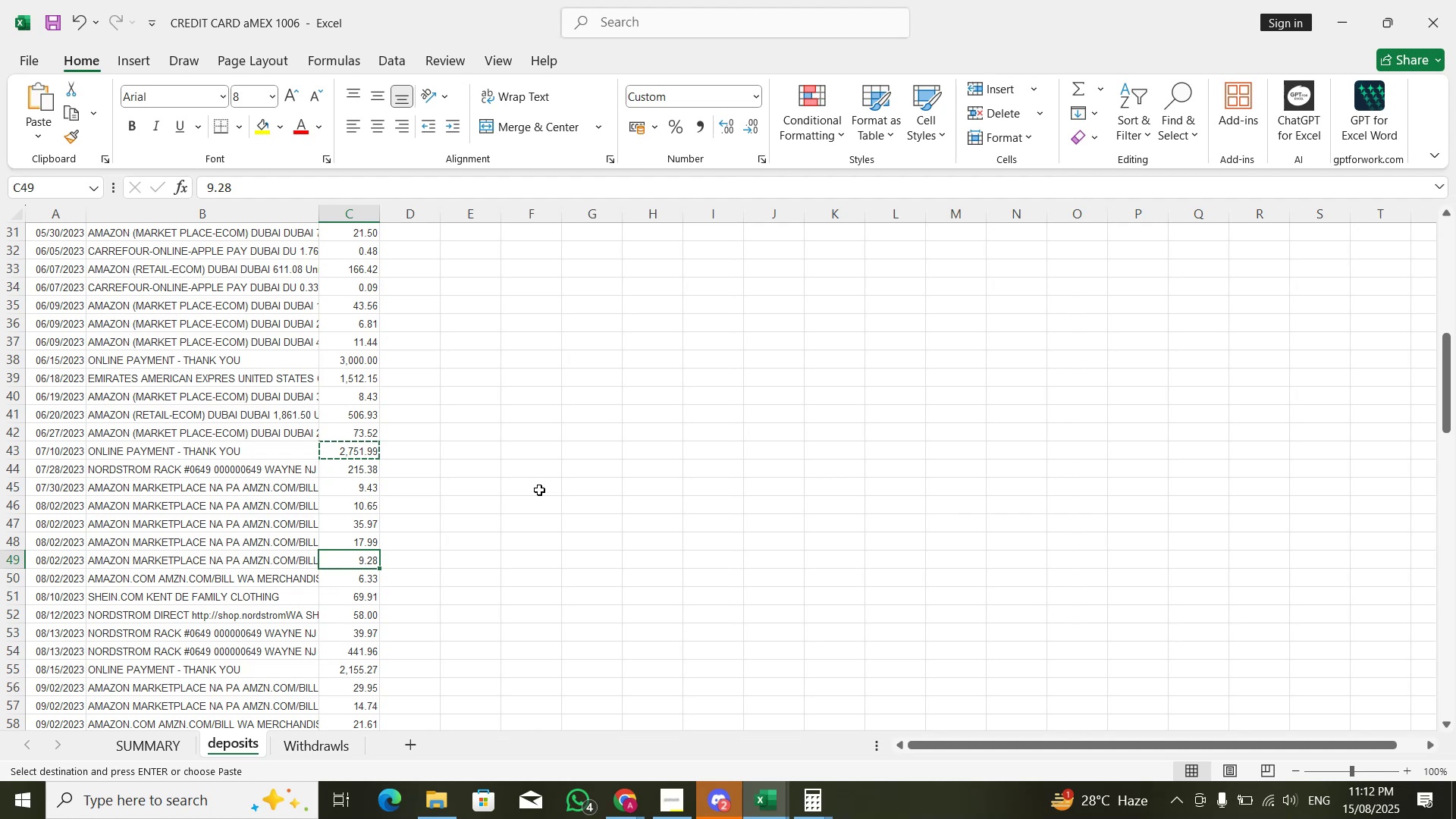 
key(Alt+Tab)
 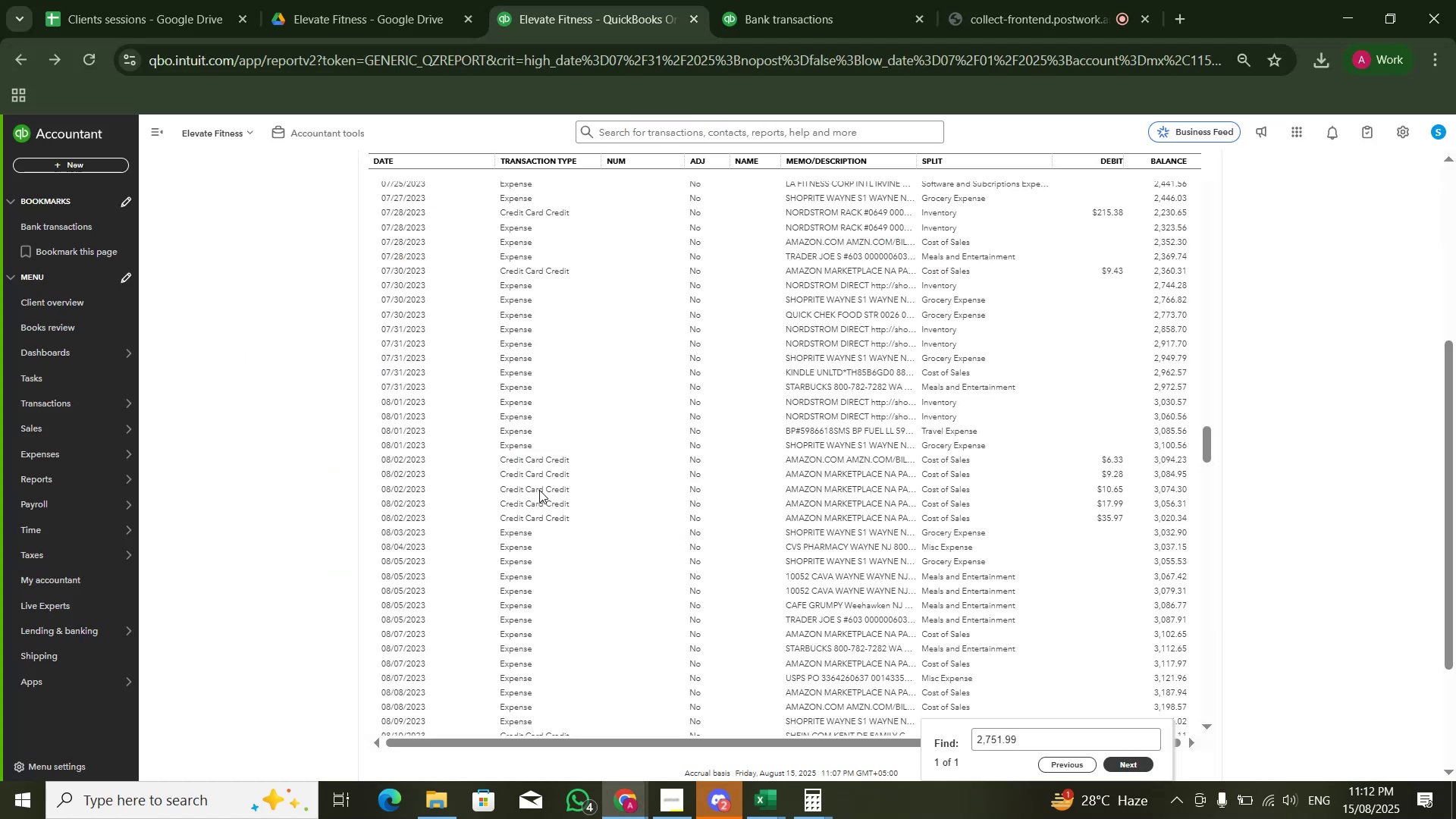 
key(Alt+AltLeft)
 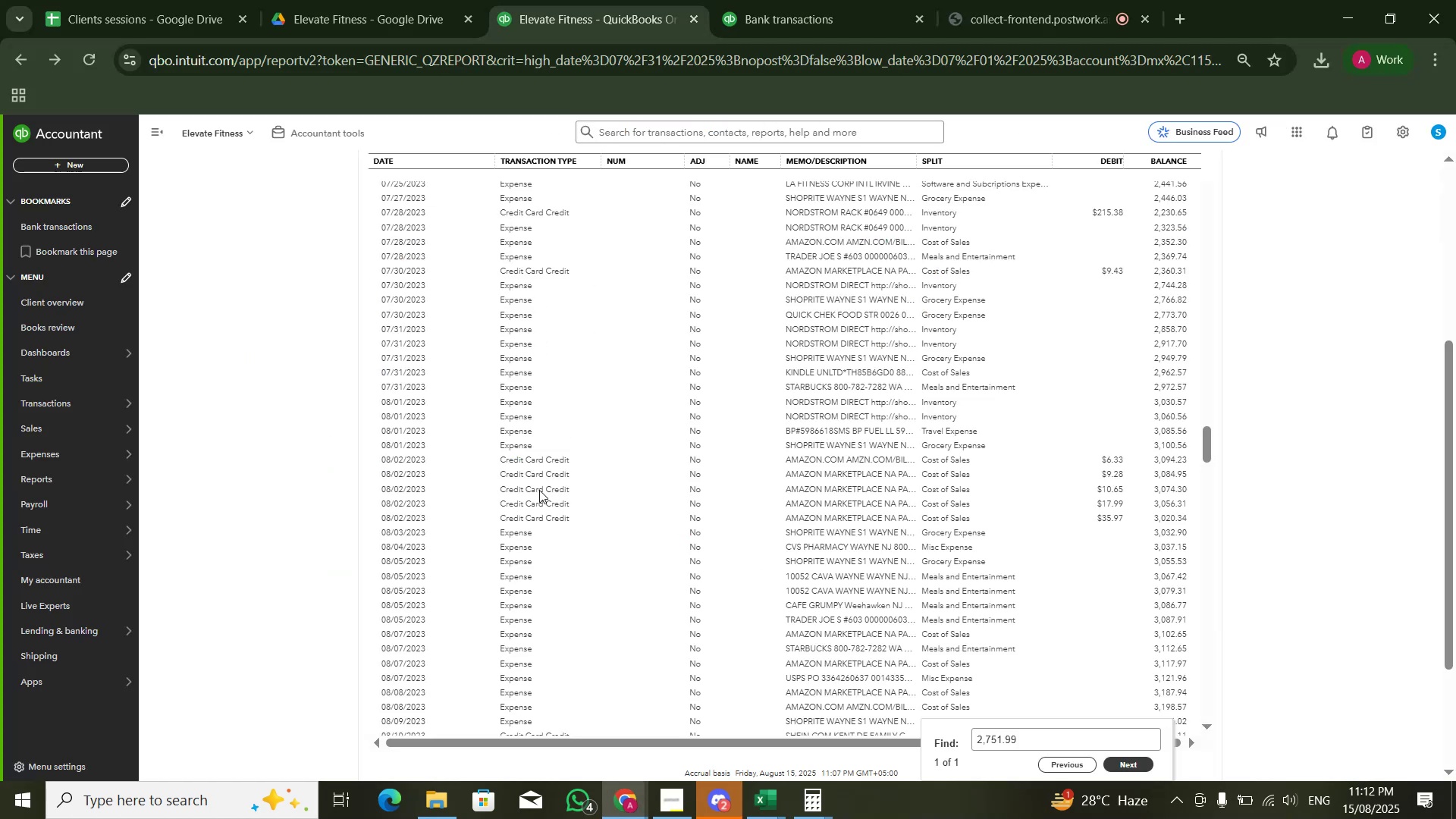 
key(Alt+Tab)
 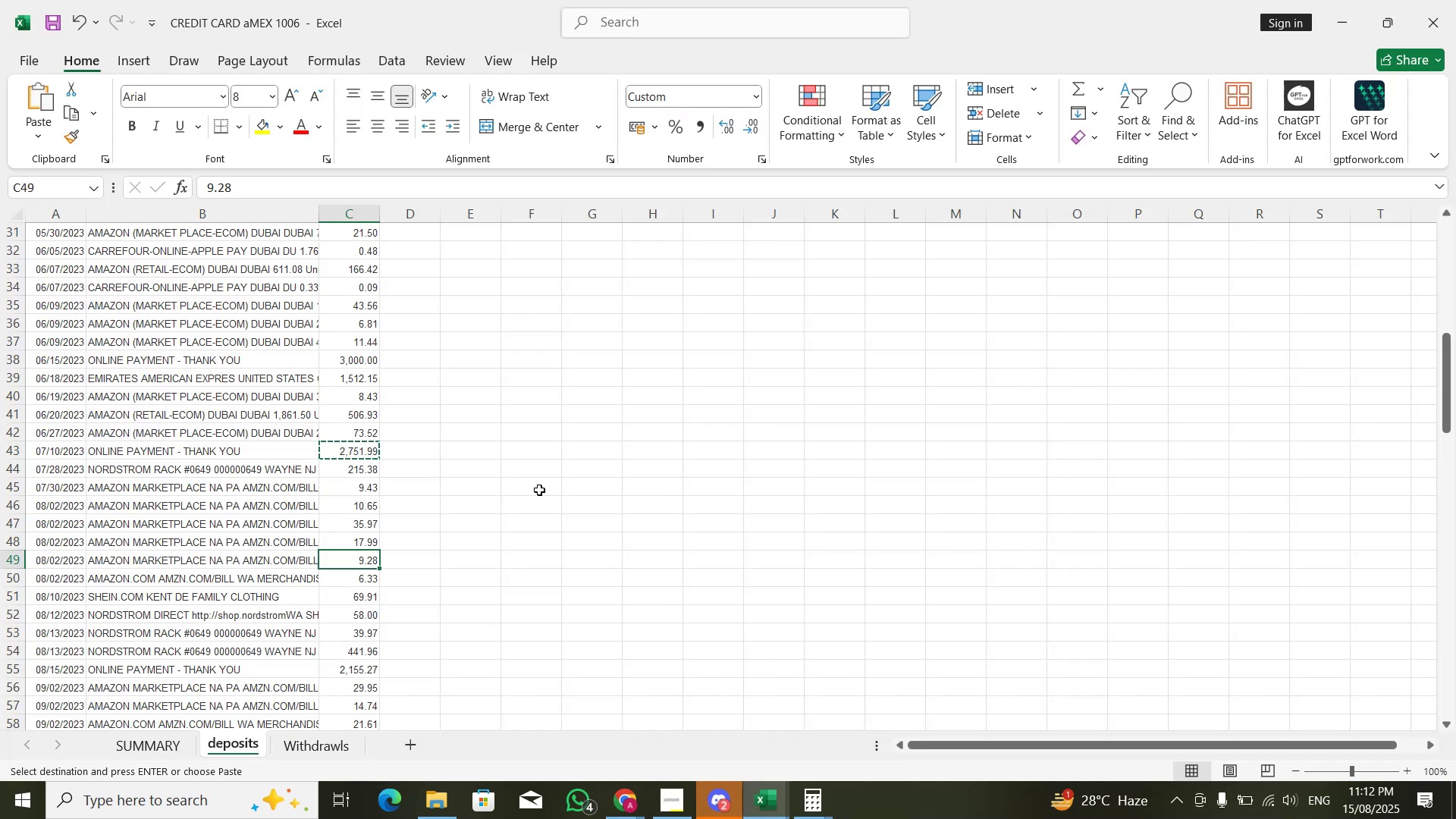 
key(ArrowDown)
 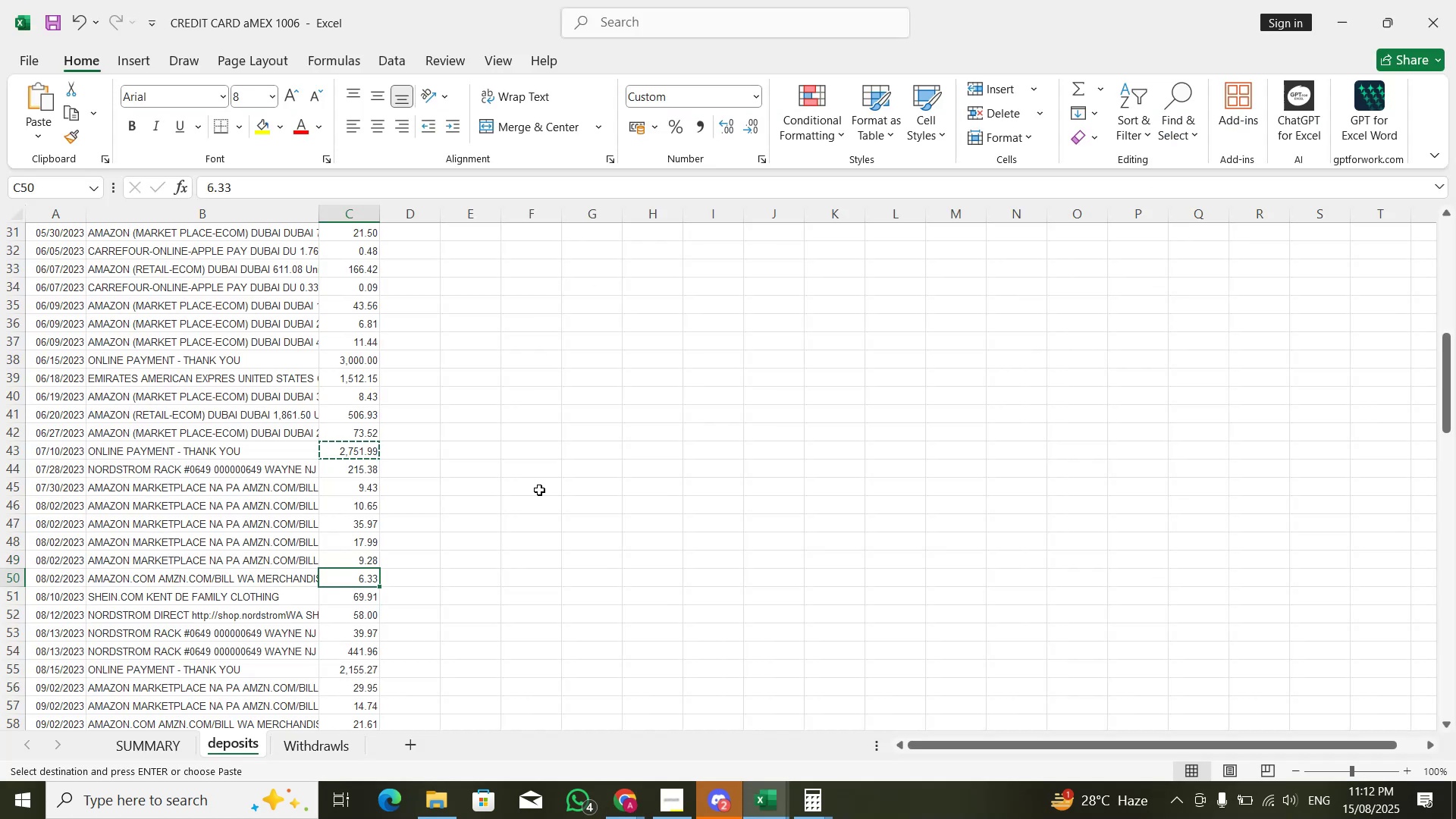 
key(Alt+AltLeft)
 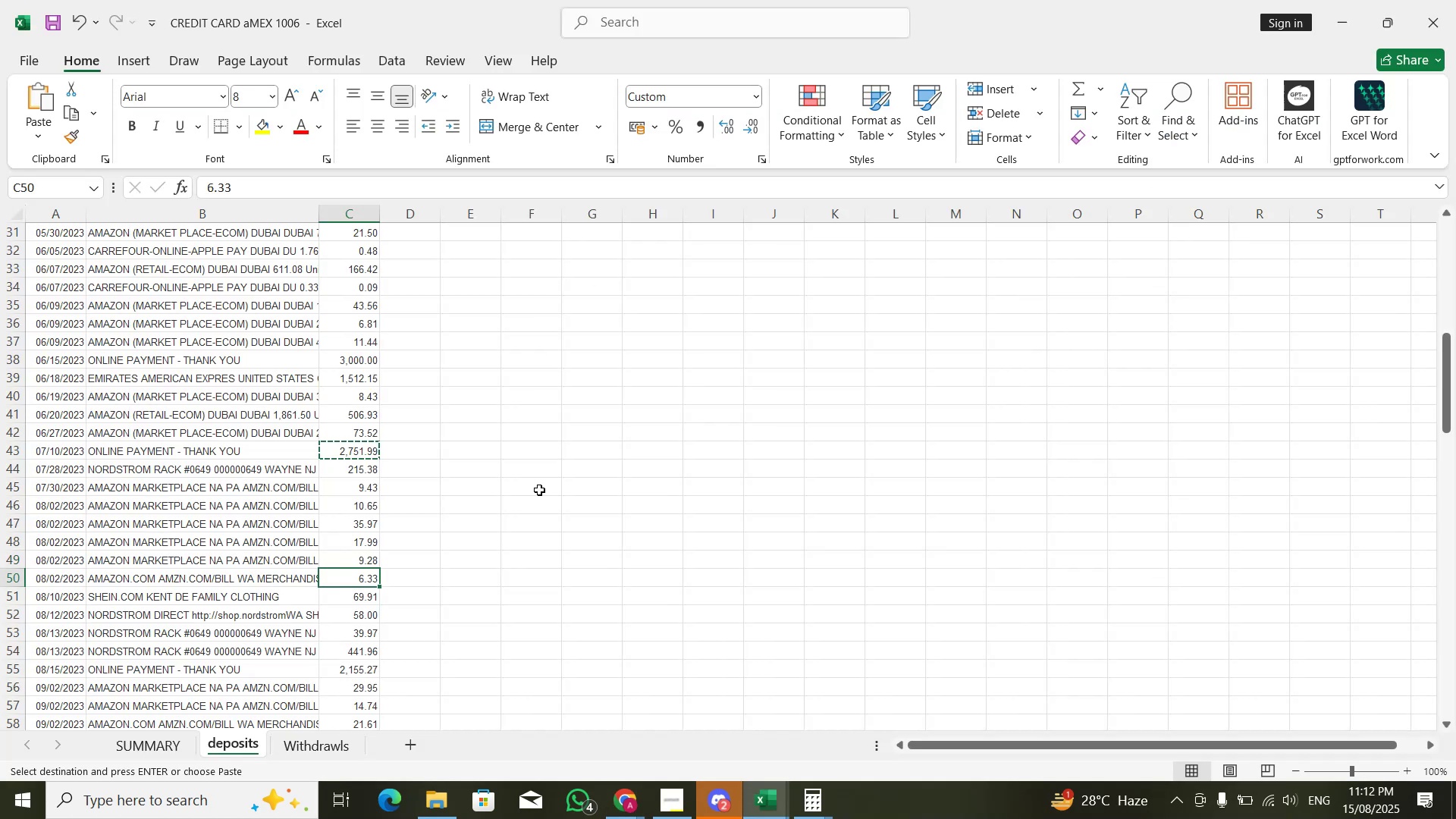 
key(Alt+Tab)
 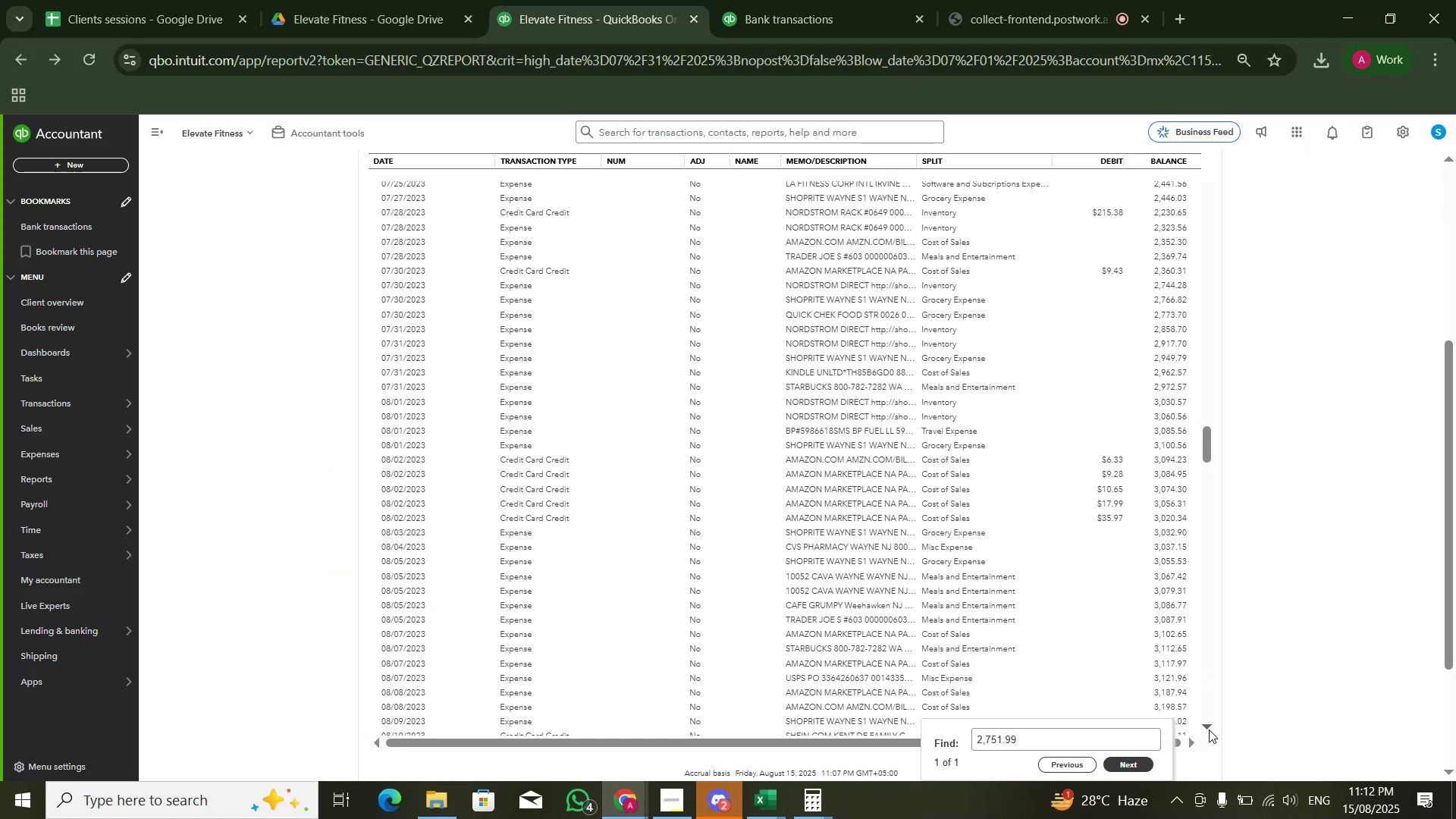 
left_click([1209, 730])
 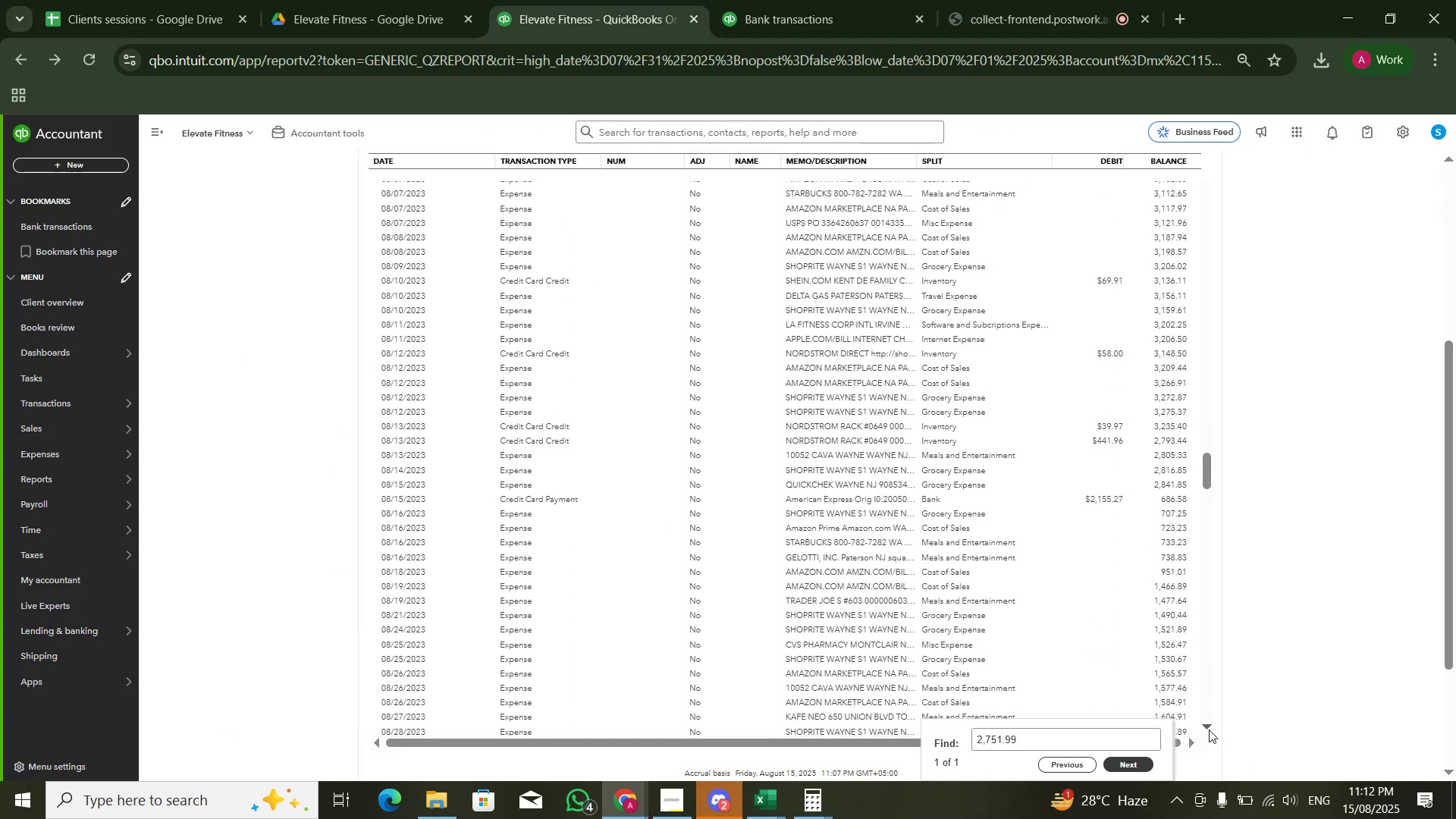 
left_click([1209, 730])
 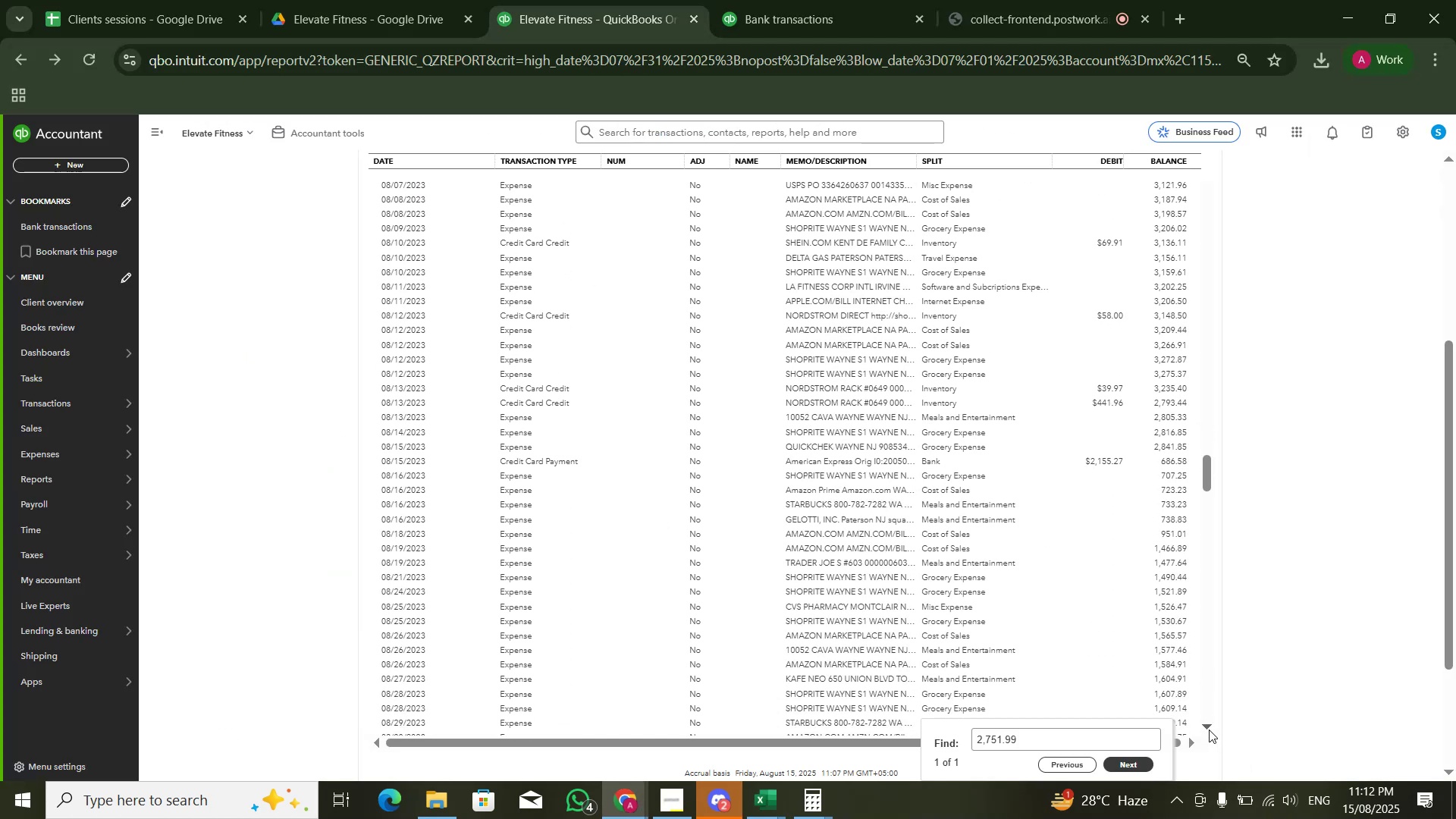 
key(Alt+AltLeft)
 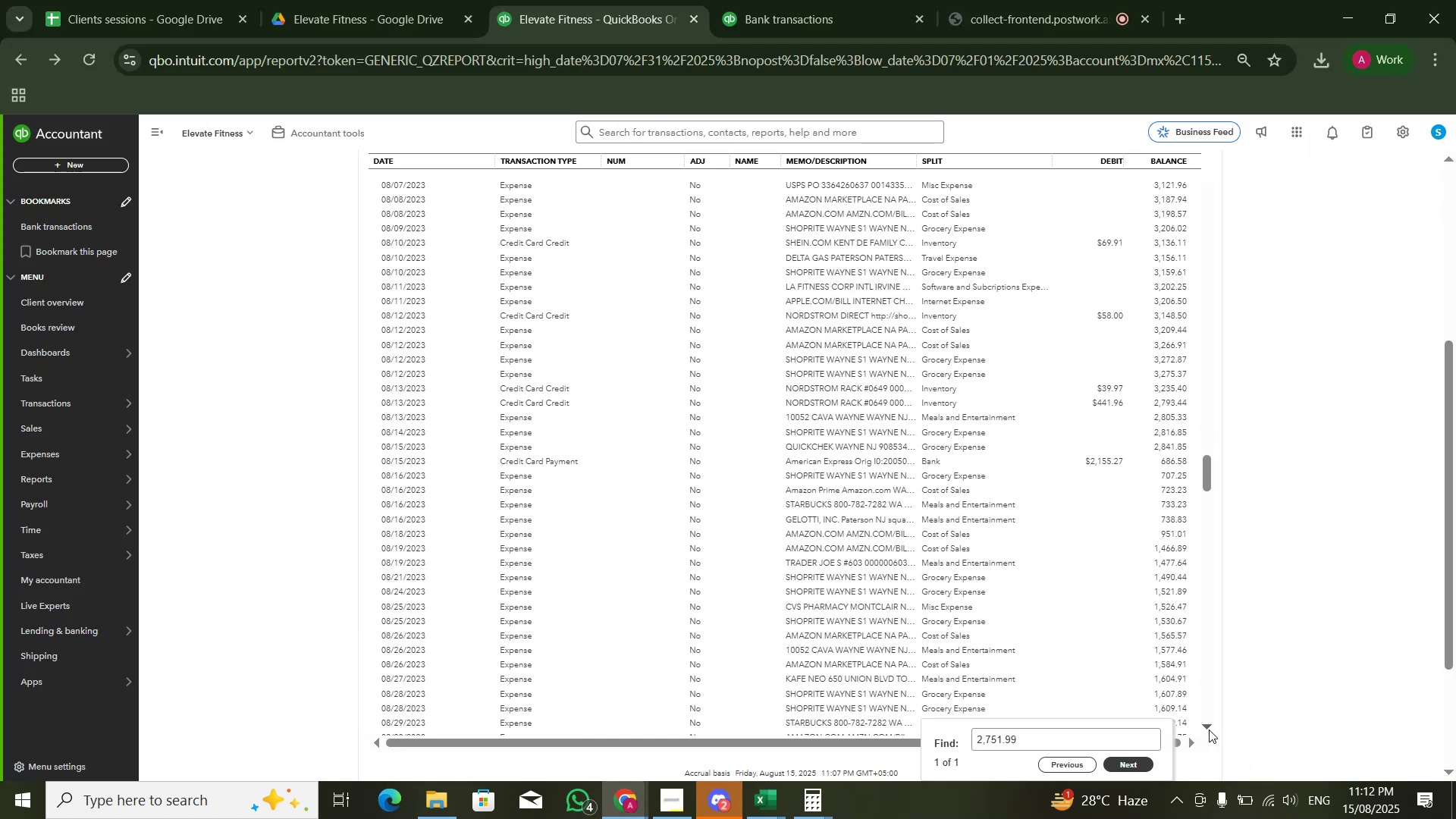 
key(Alt+Tab)
 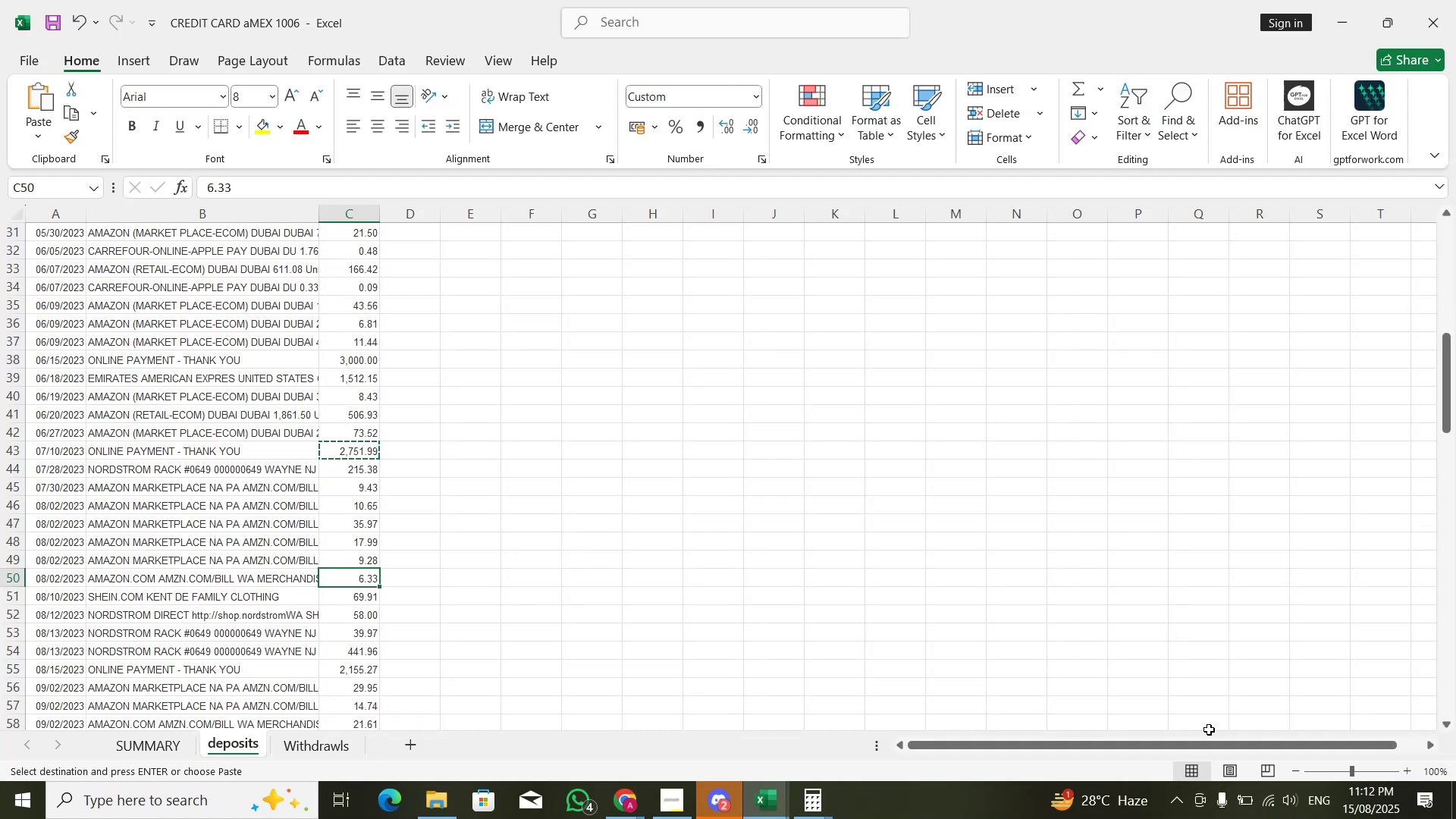 
key(Alt+AltLeft)
 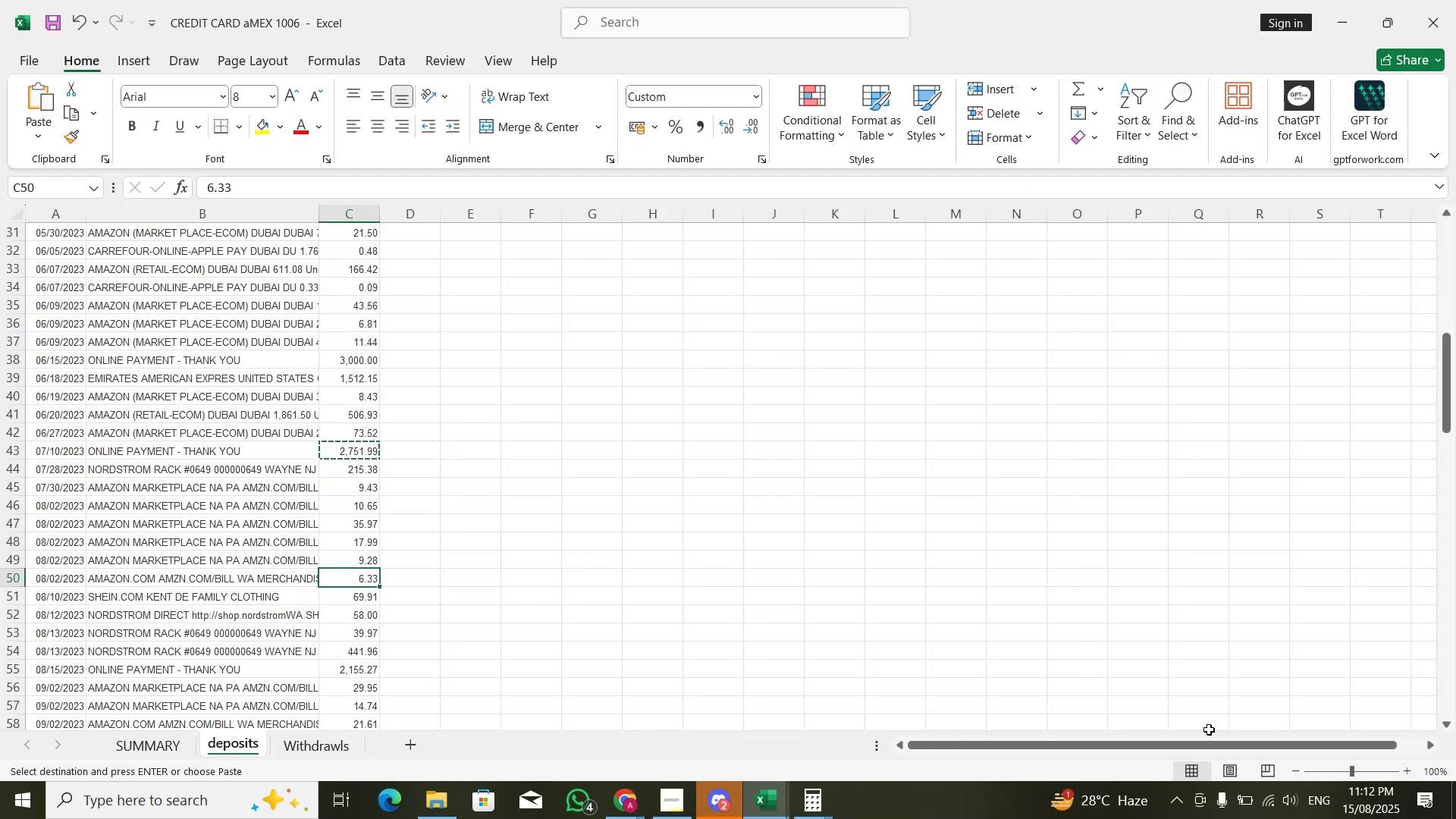 
key(Alt+Tab)
 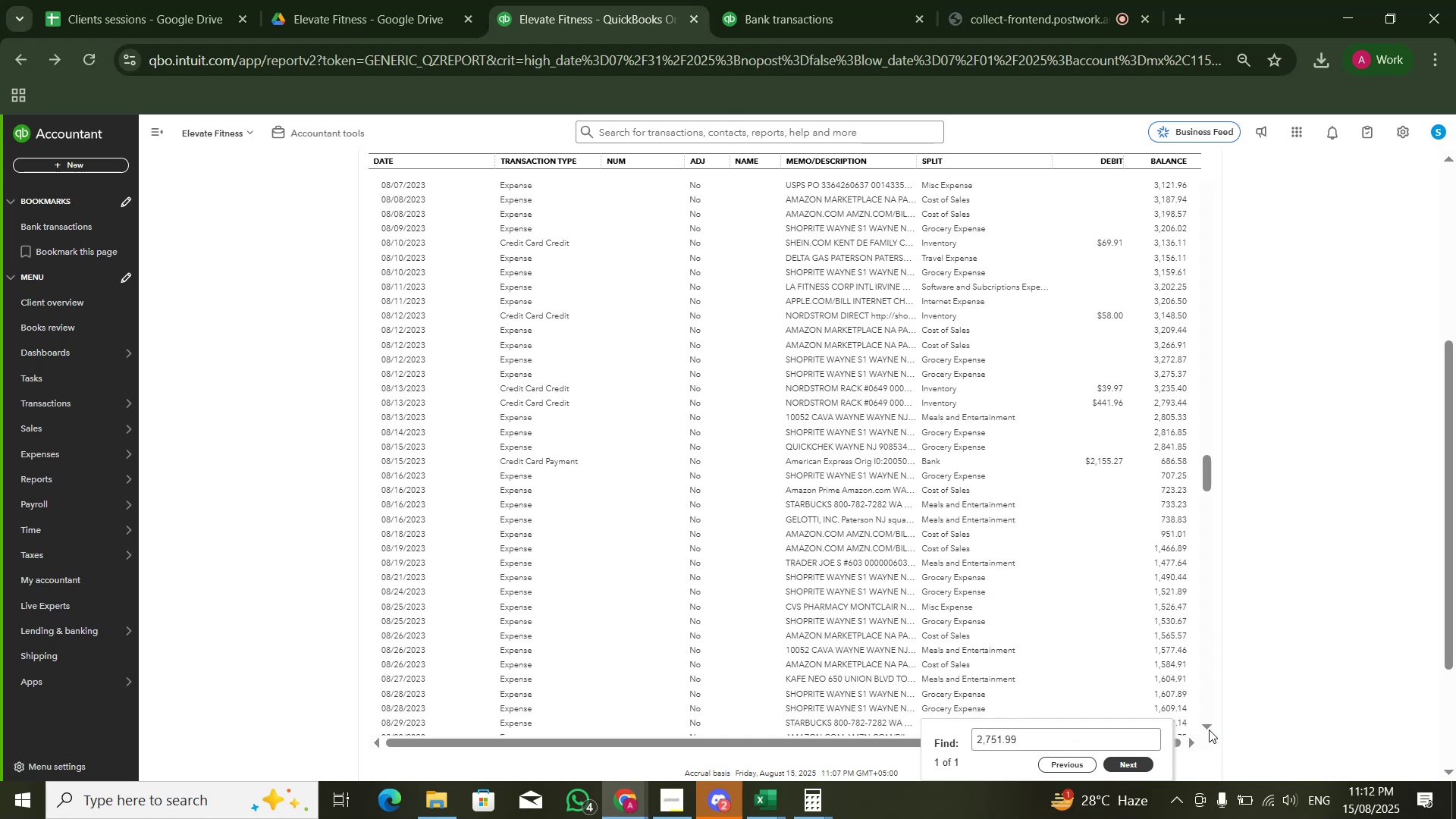 
key(Alt+AltLeft)
 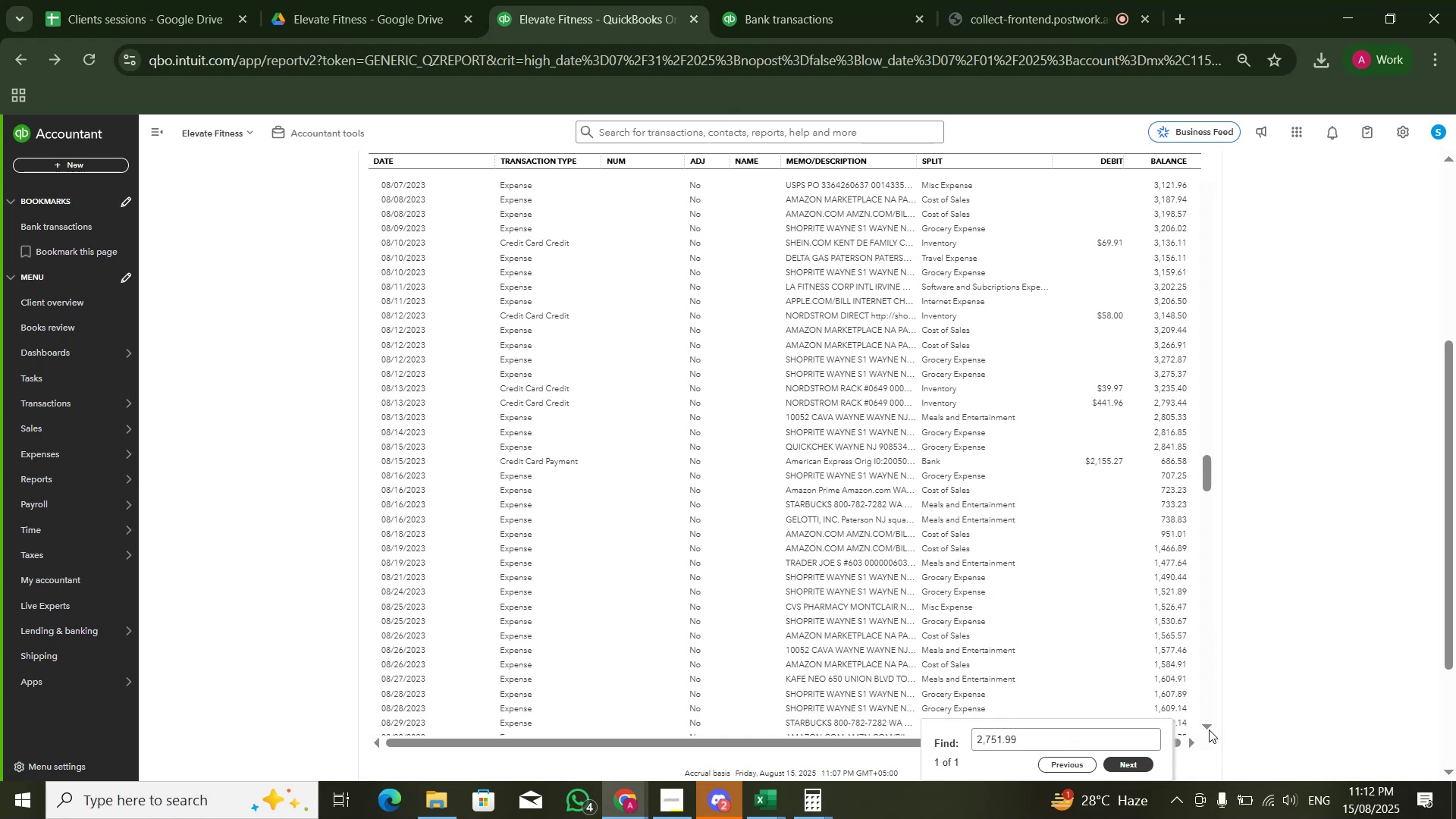 
key(Alt+Tab)
 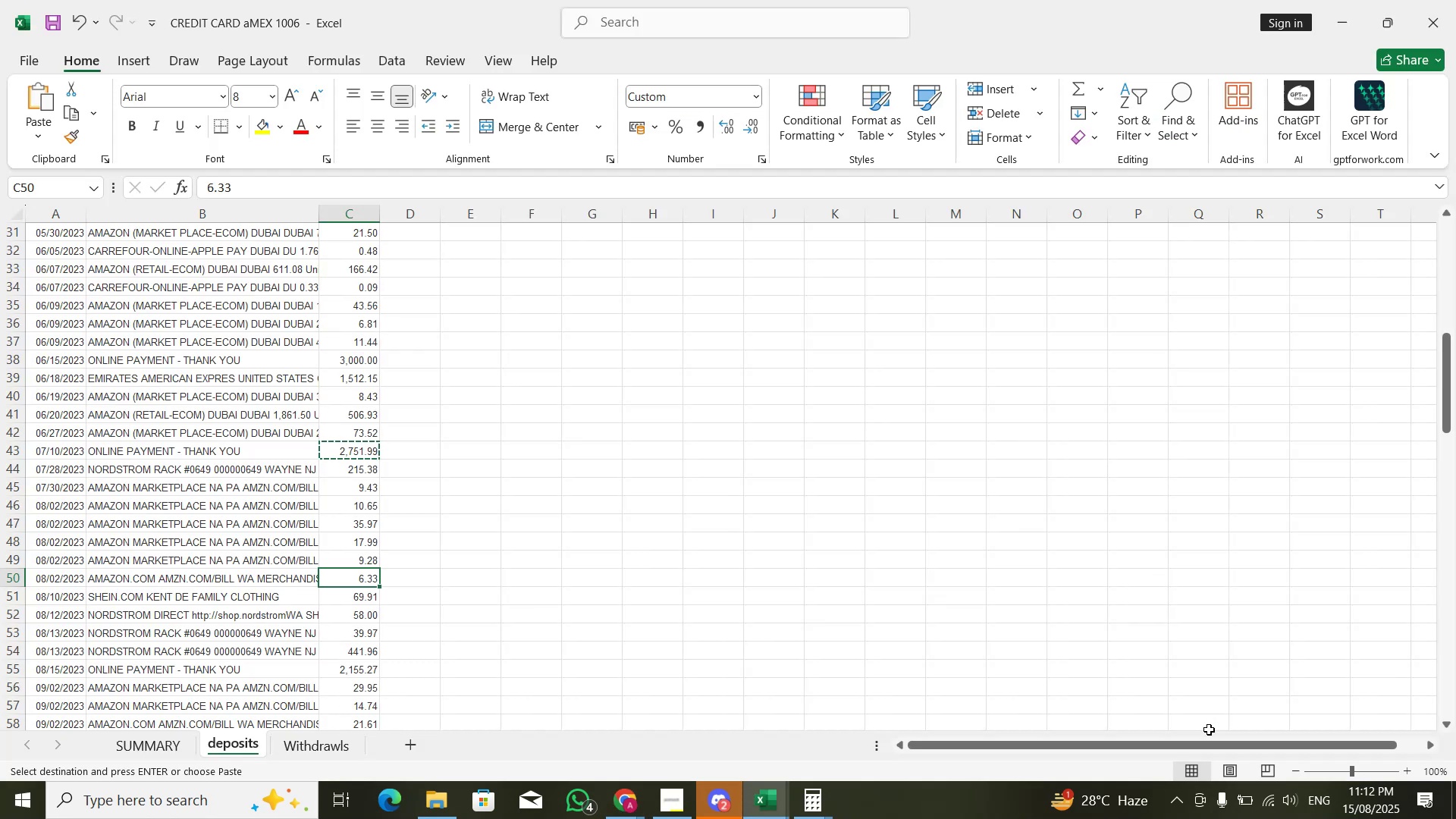 
key(Alt+AltLeft)
 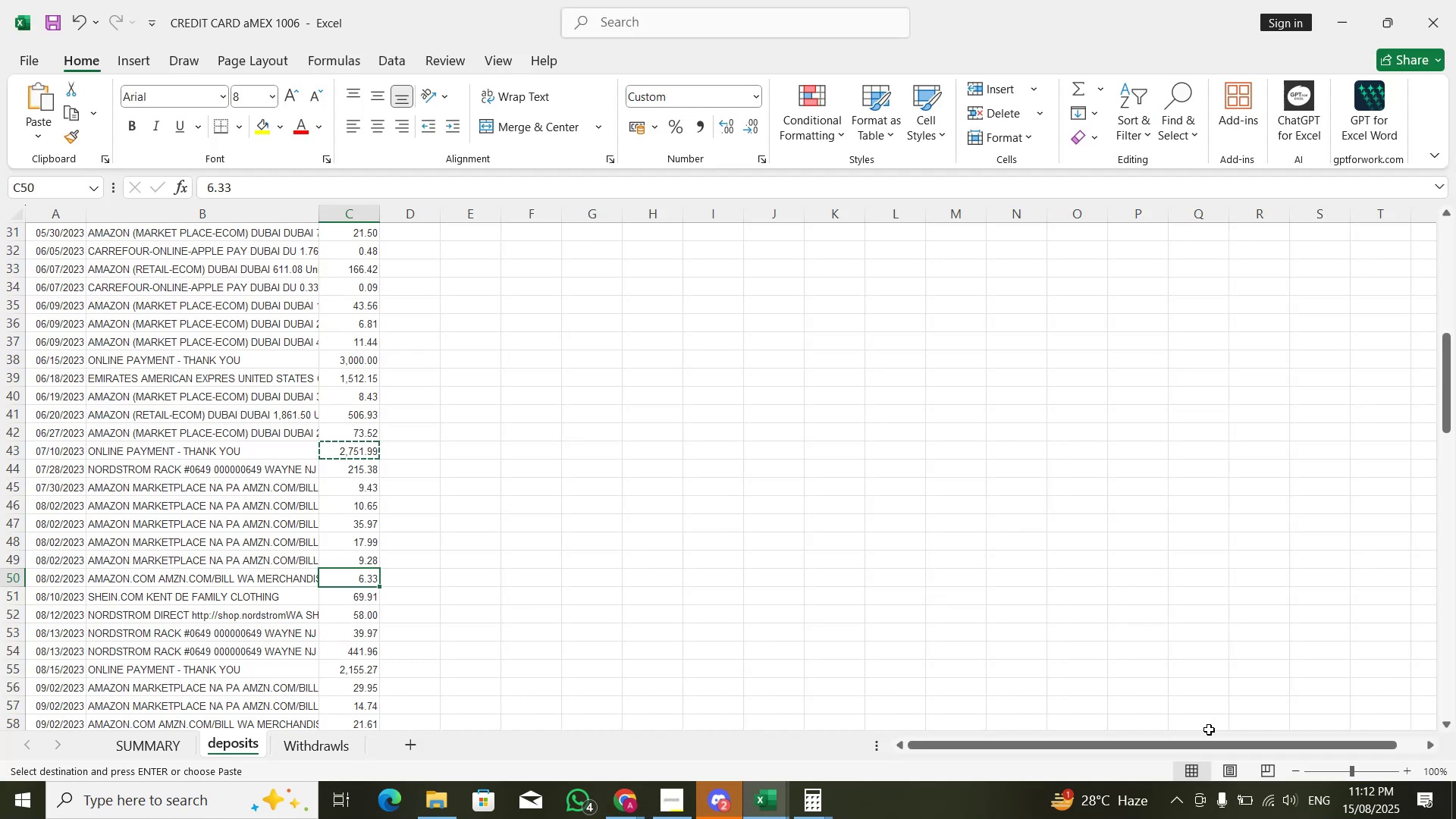 
key(Alt+Tab)
 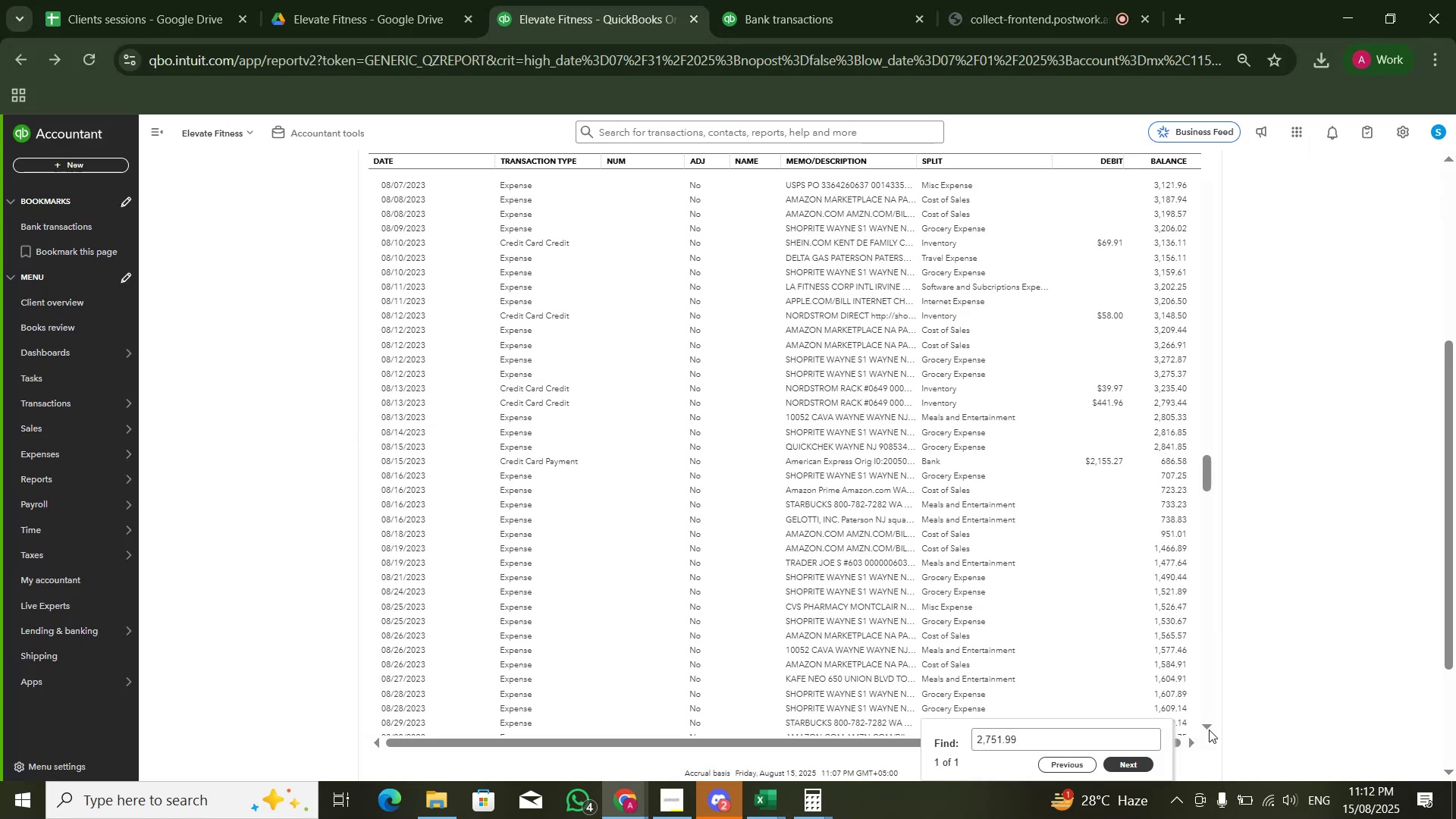 
key(Alt+AltLeft)
 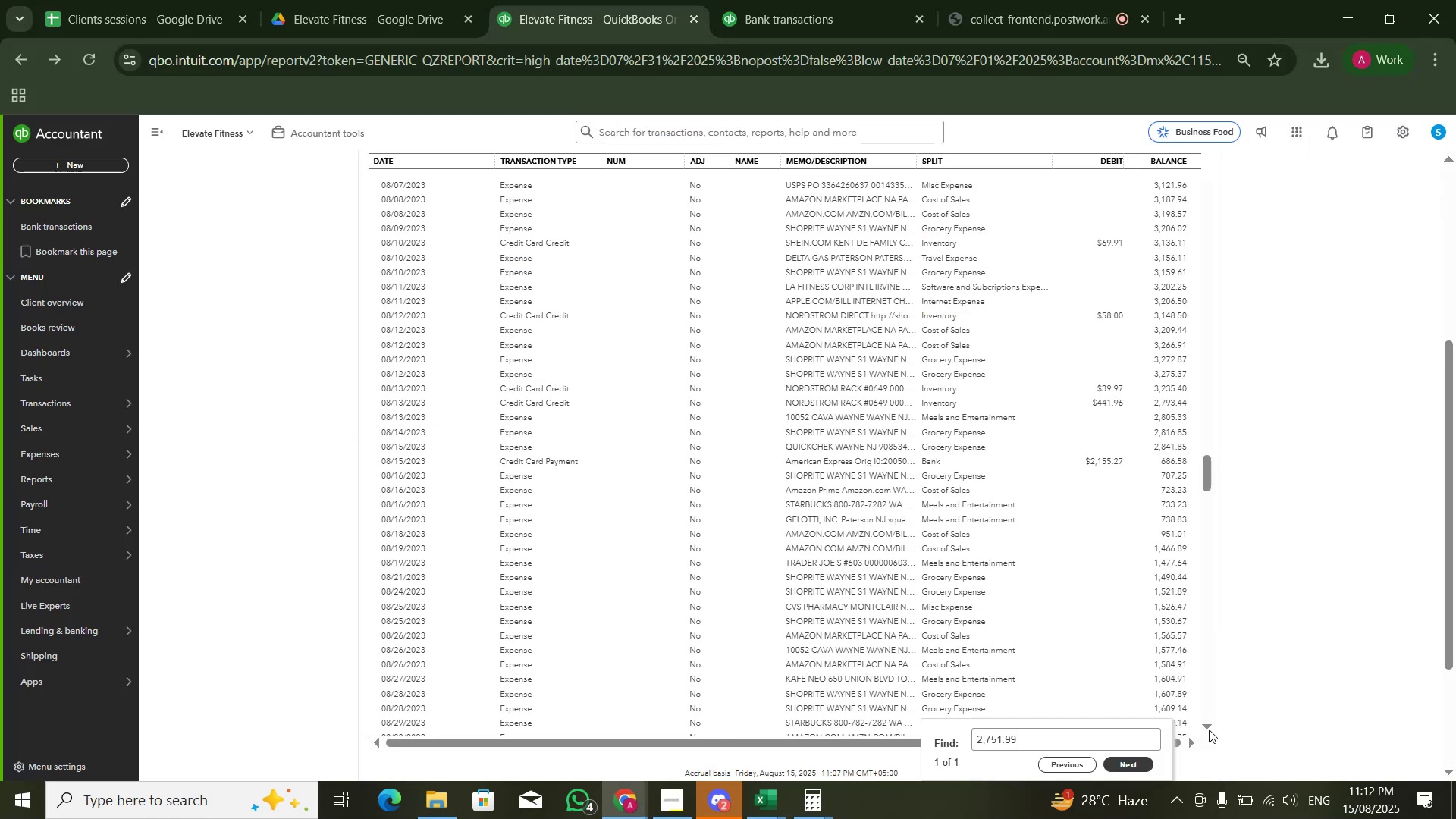 
key(Alt+Tab)
 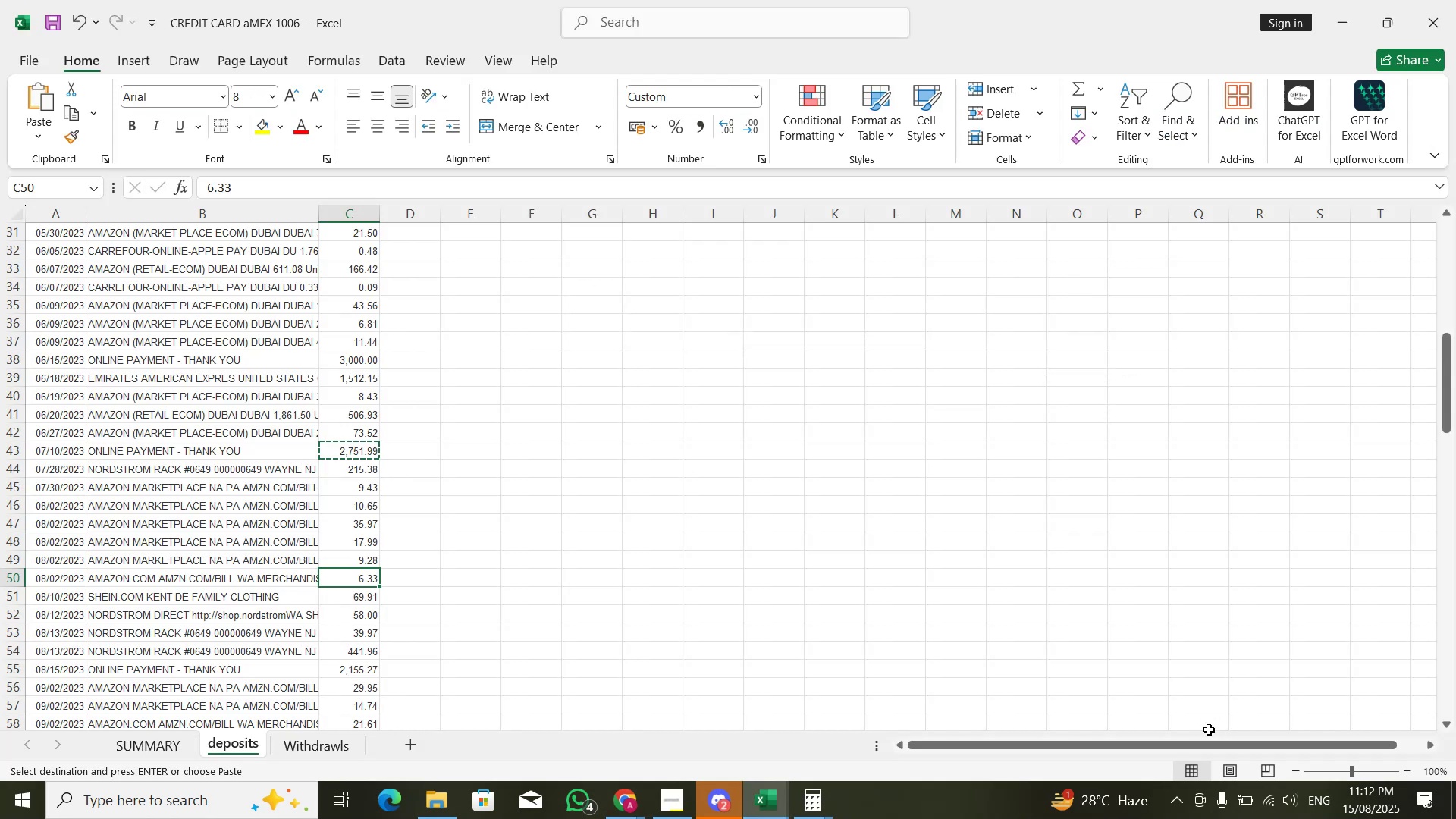 
key(Alt+AltLeft)
 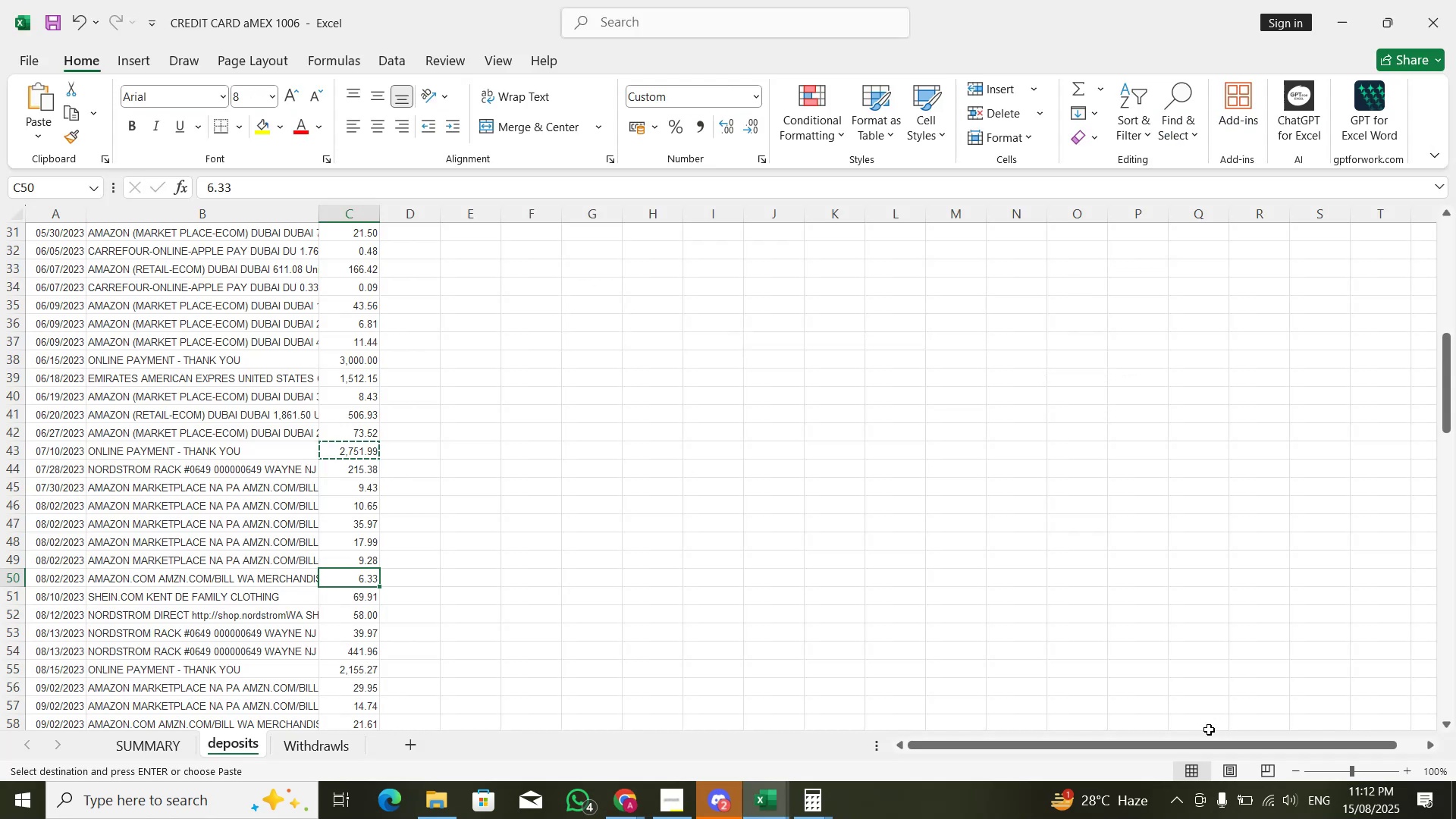 
key(Alt+Tab)
 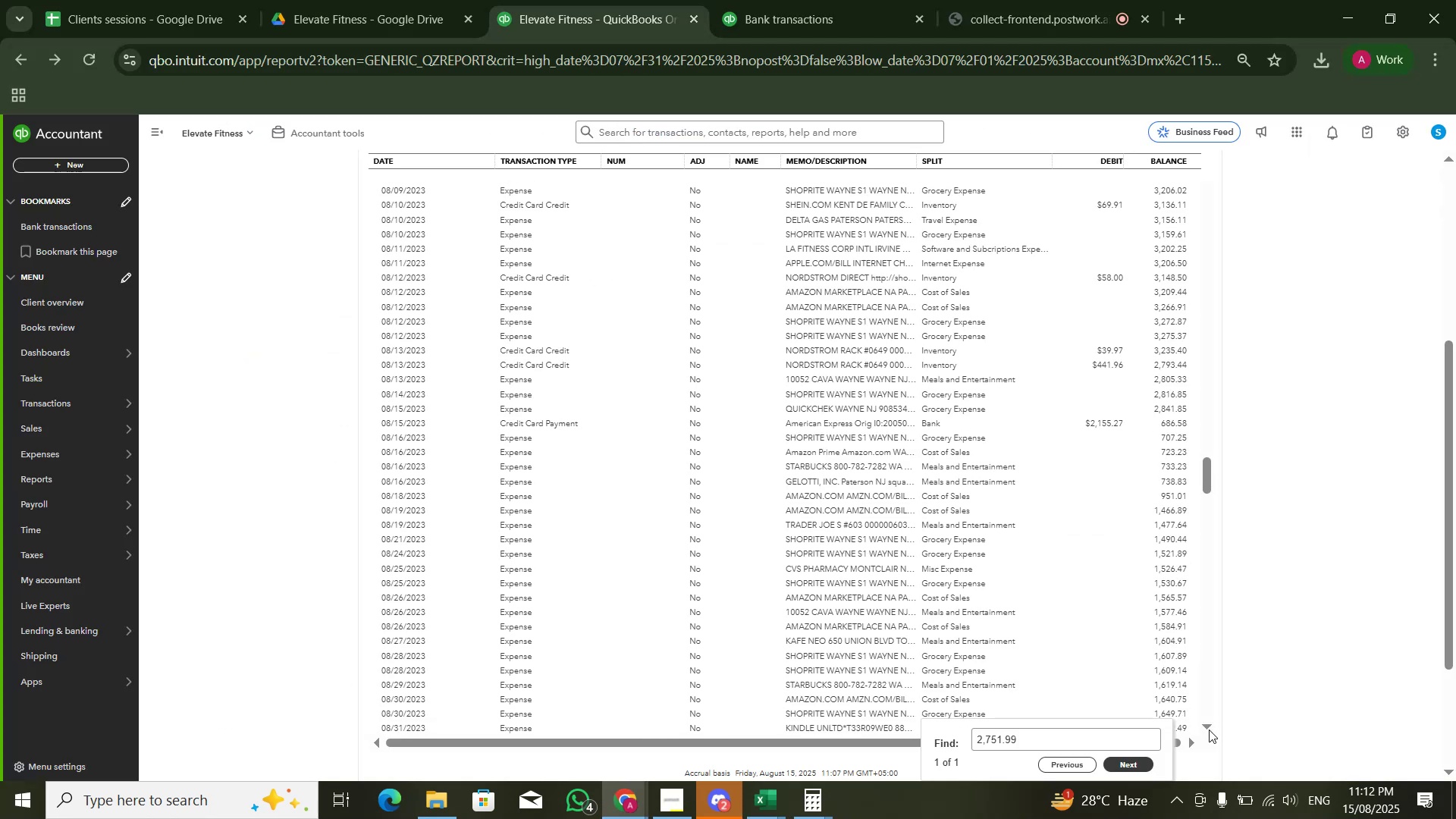 
left_click([1209, 730])
 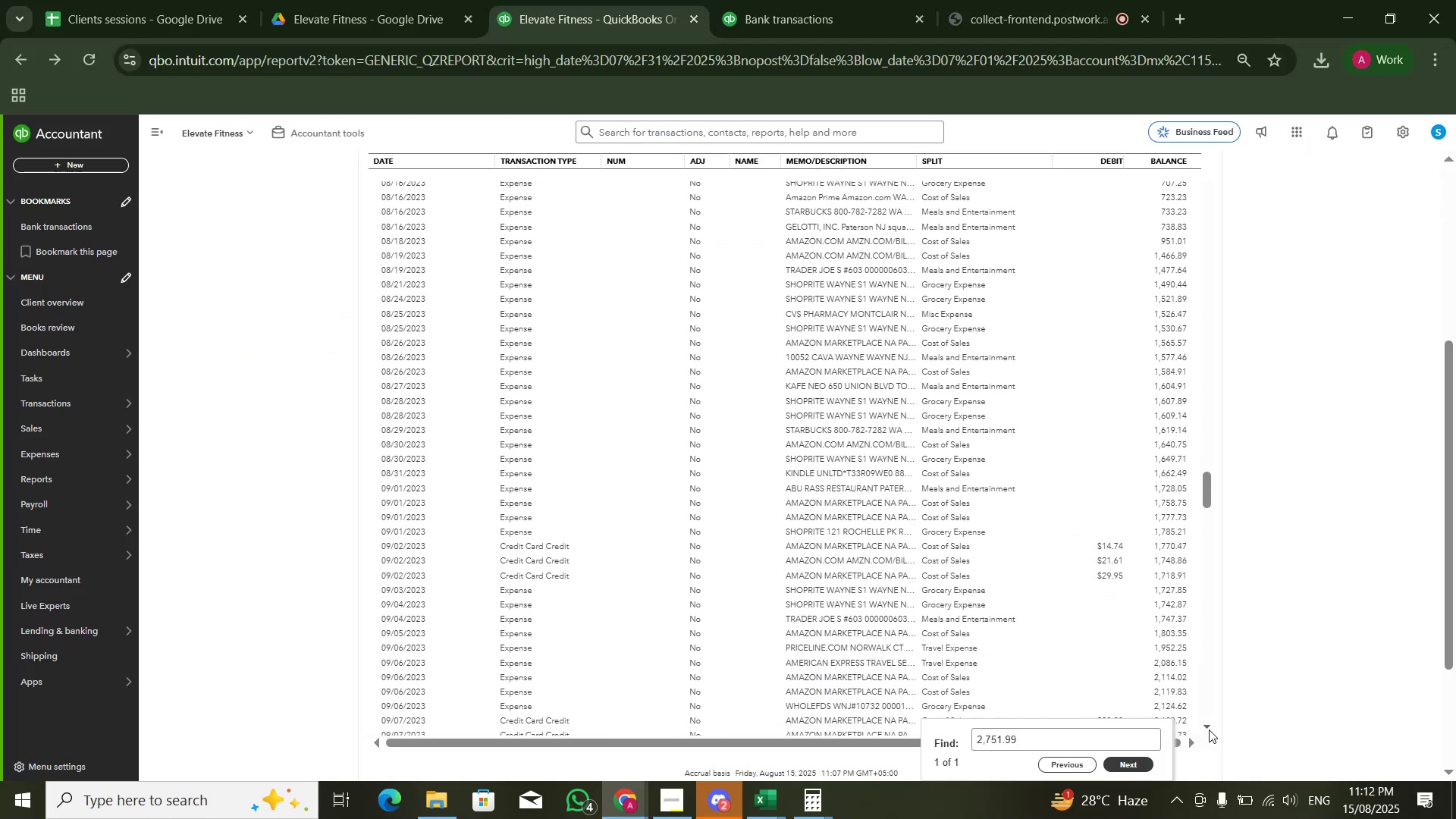 
double_click([1209, 730])
 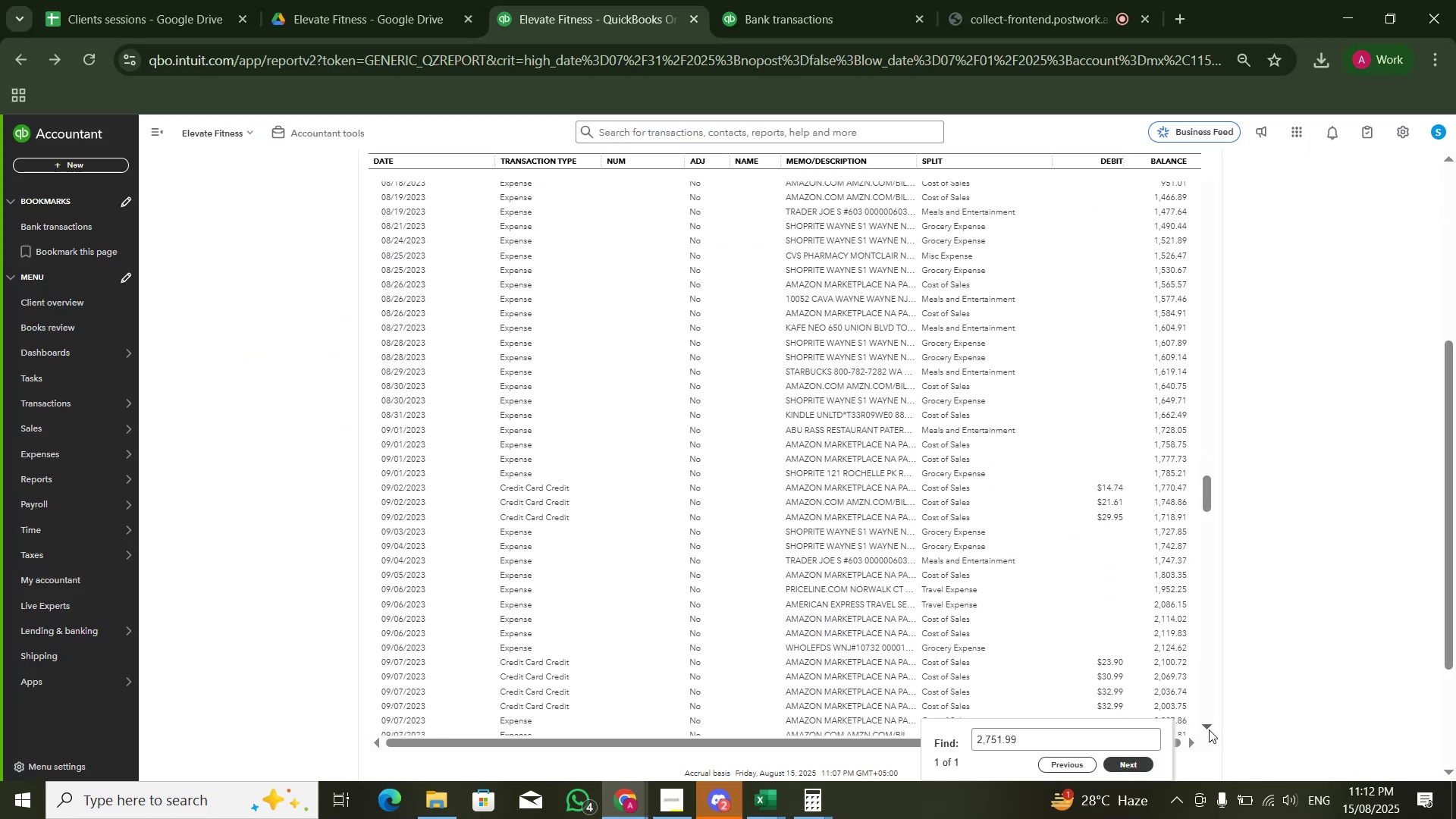 
triple_click([1209, 730])
 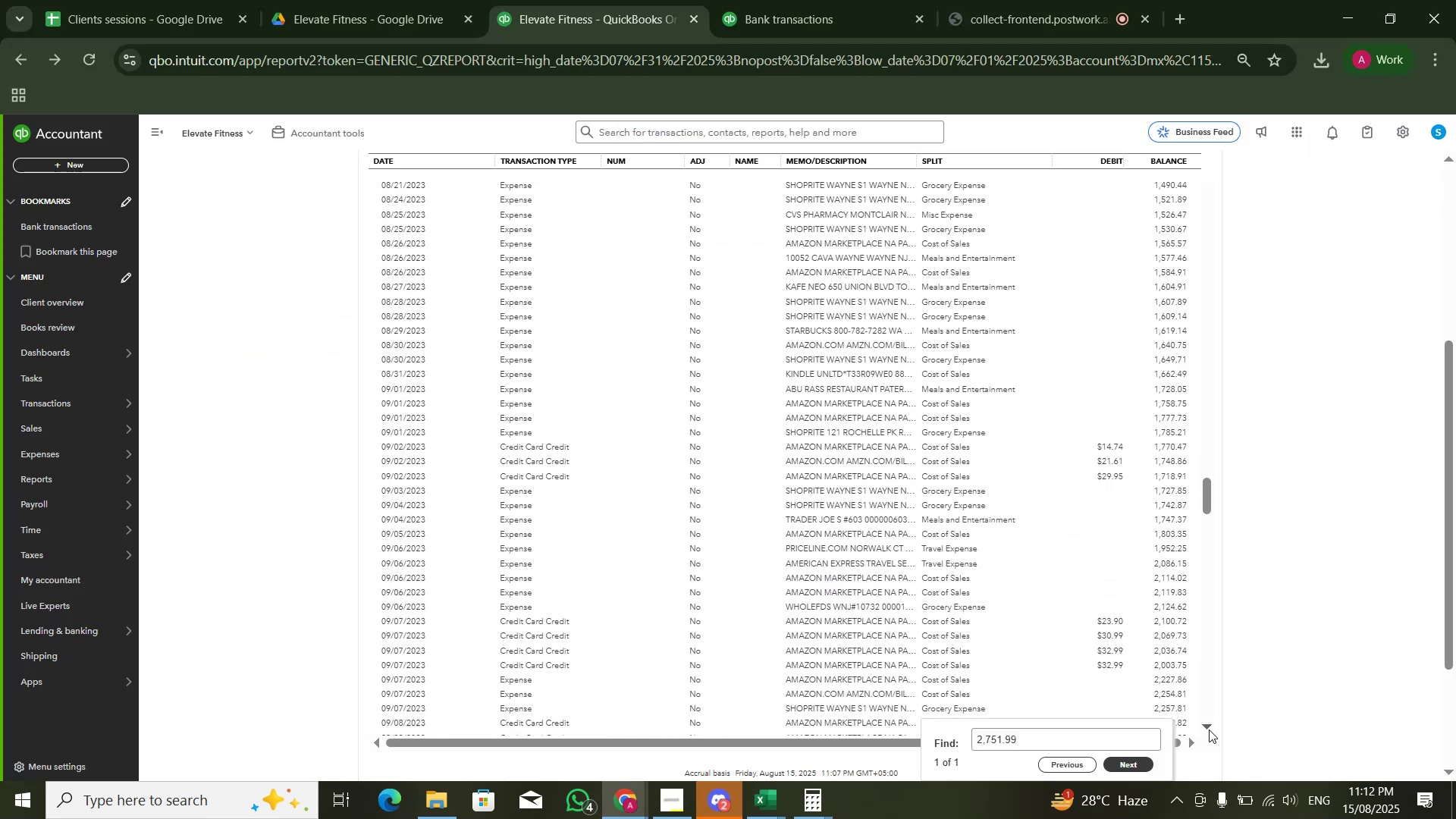 
triple_click([1209, 730])
 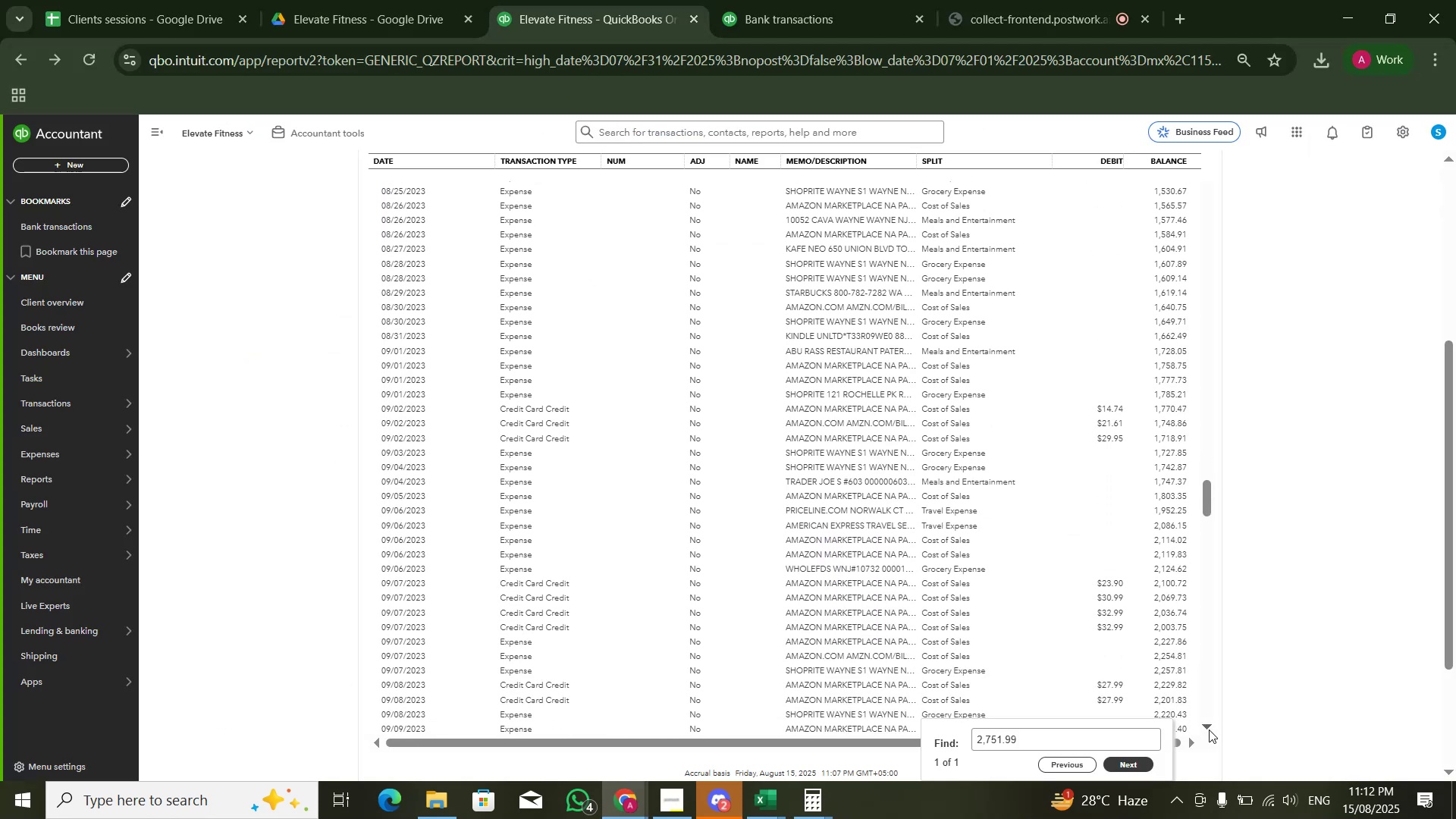 
key(Alt+AltLeft)
 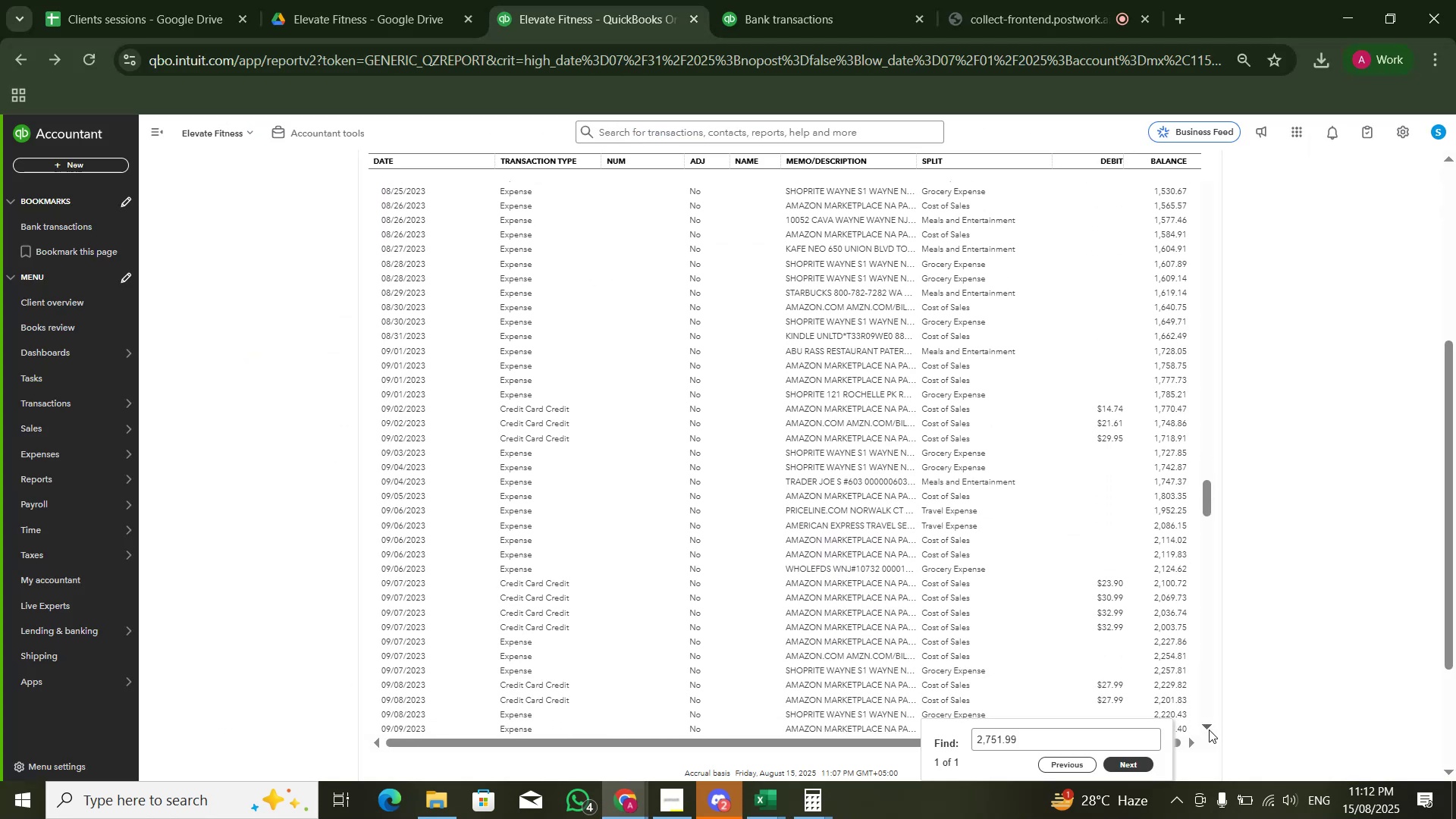 
key(Alt+Tab)
 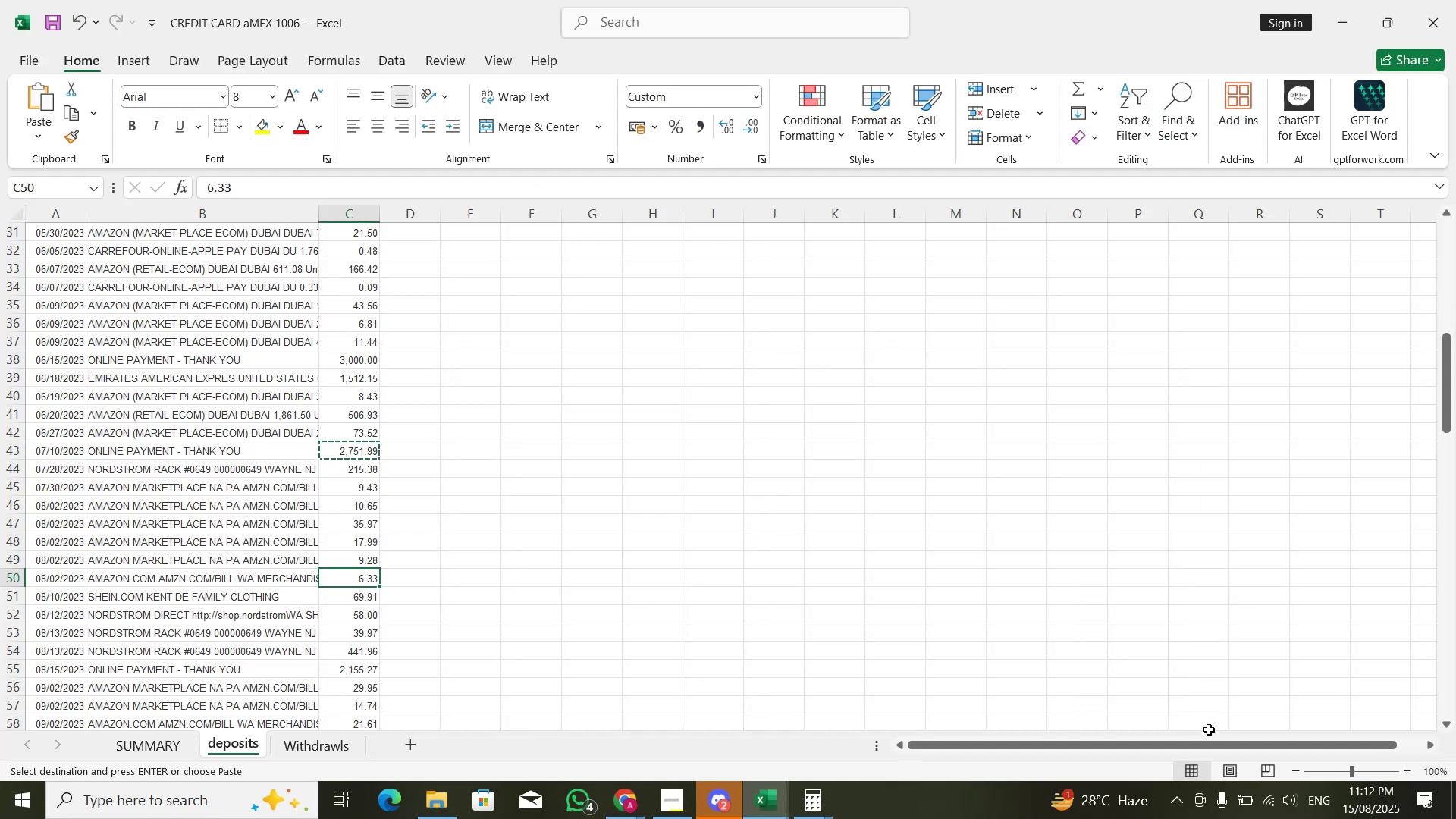 
key(Alt+AltLeft)
 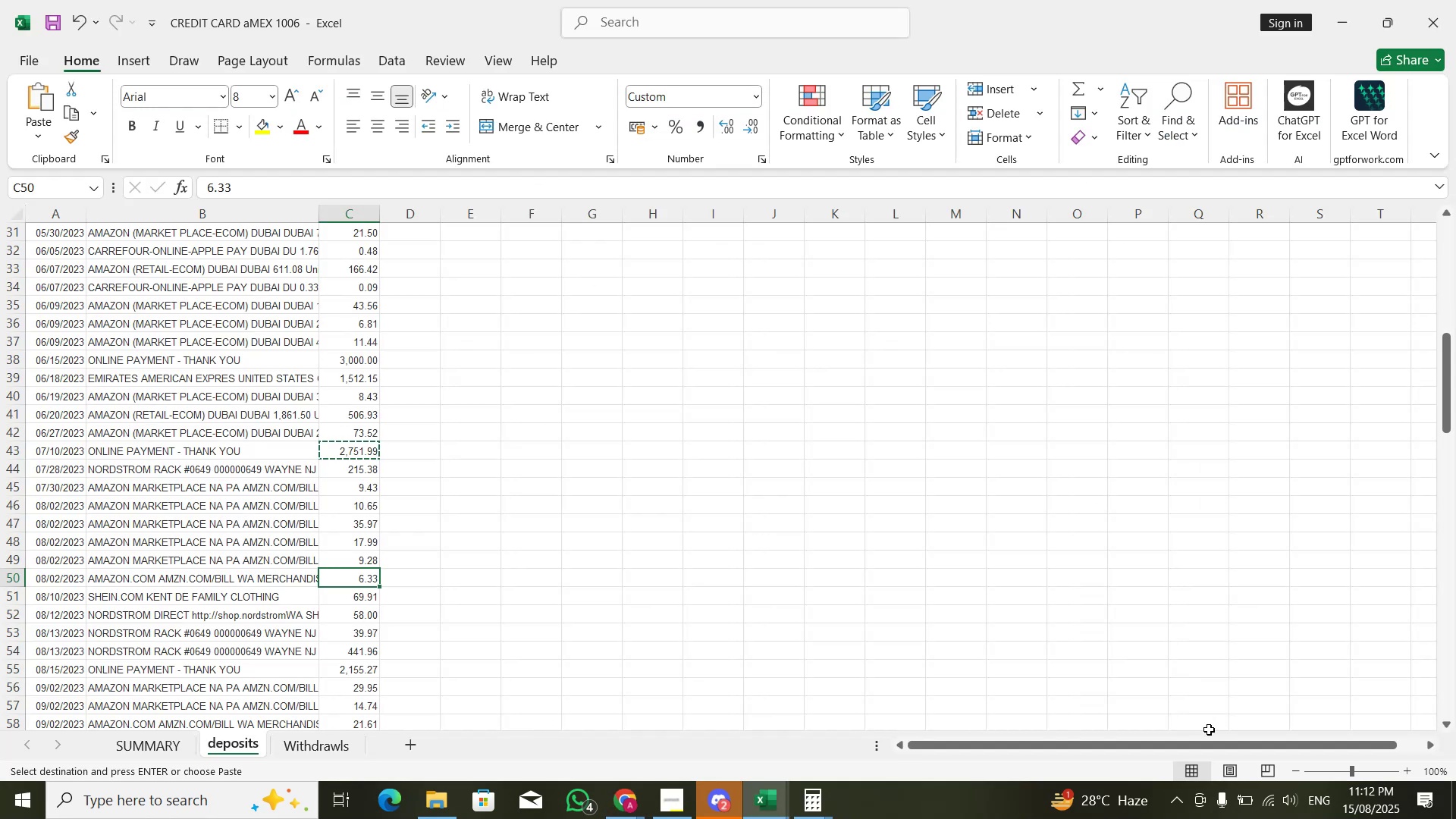 
key(Alt+Tab)
 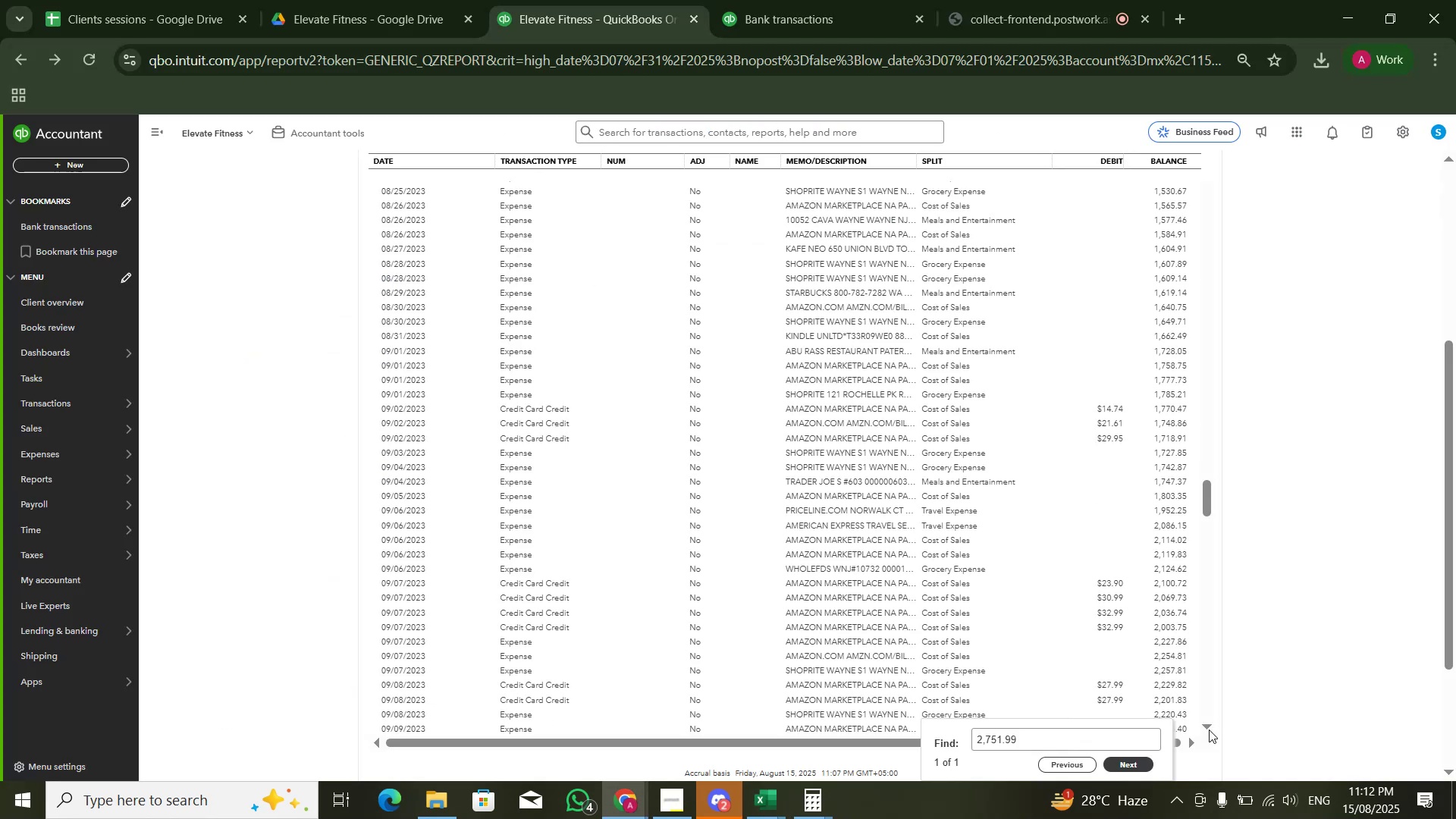 
key(Alt+AltLeft)
 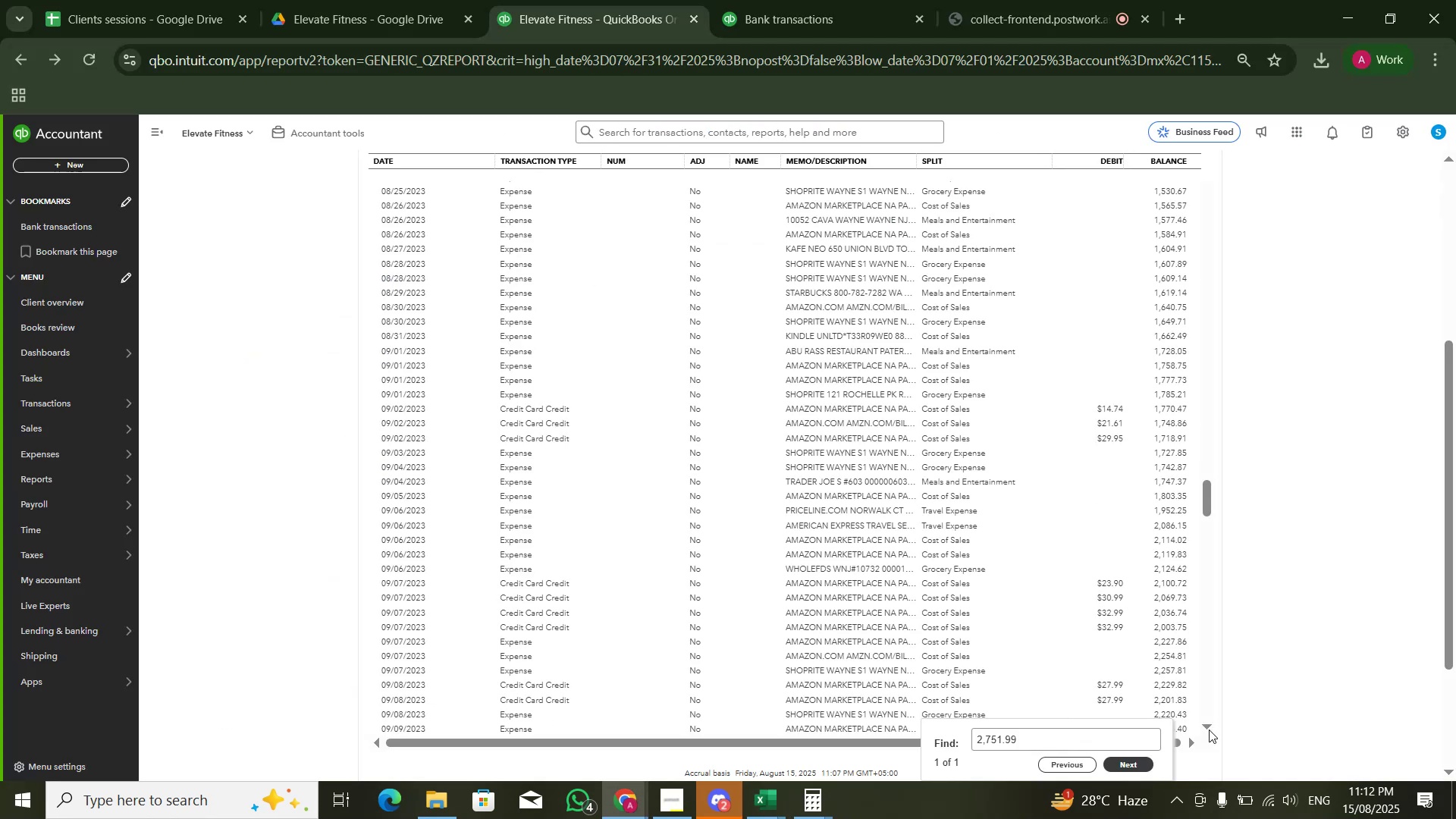 
key(Alt+Tab)
 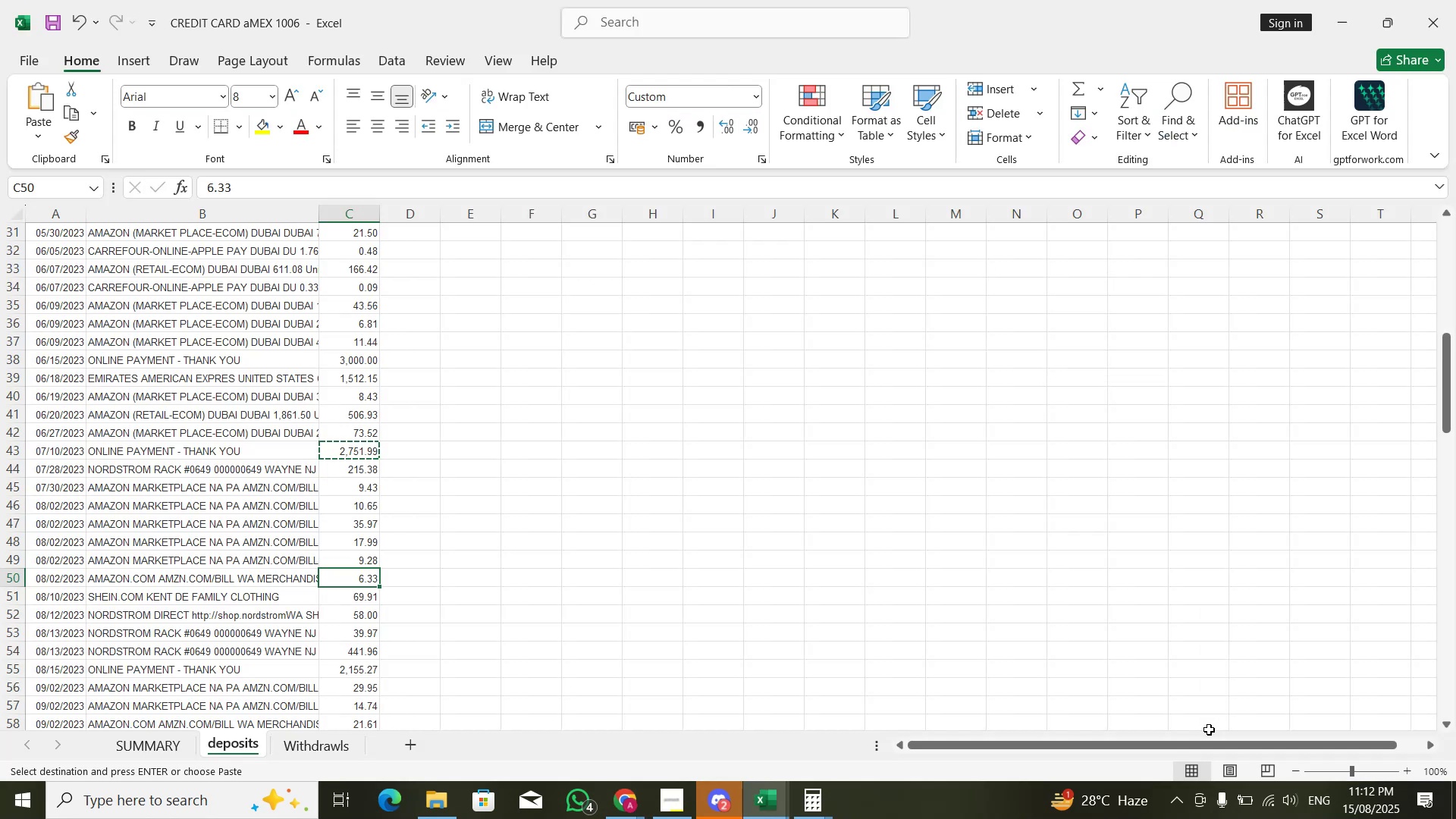 
scroll: coordinate [763, 660], scroll_direction: down, amount: 5.0
 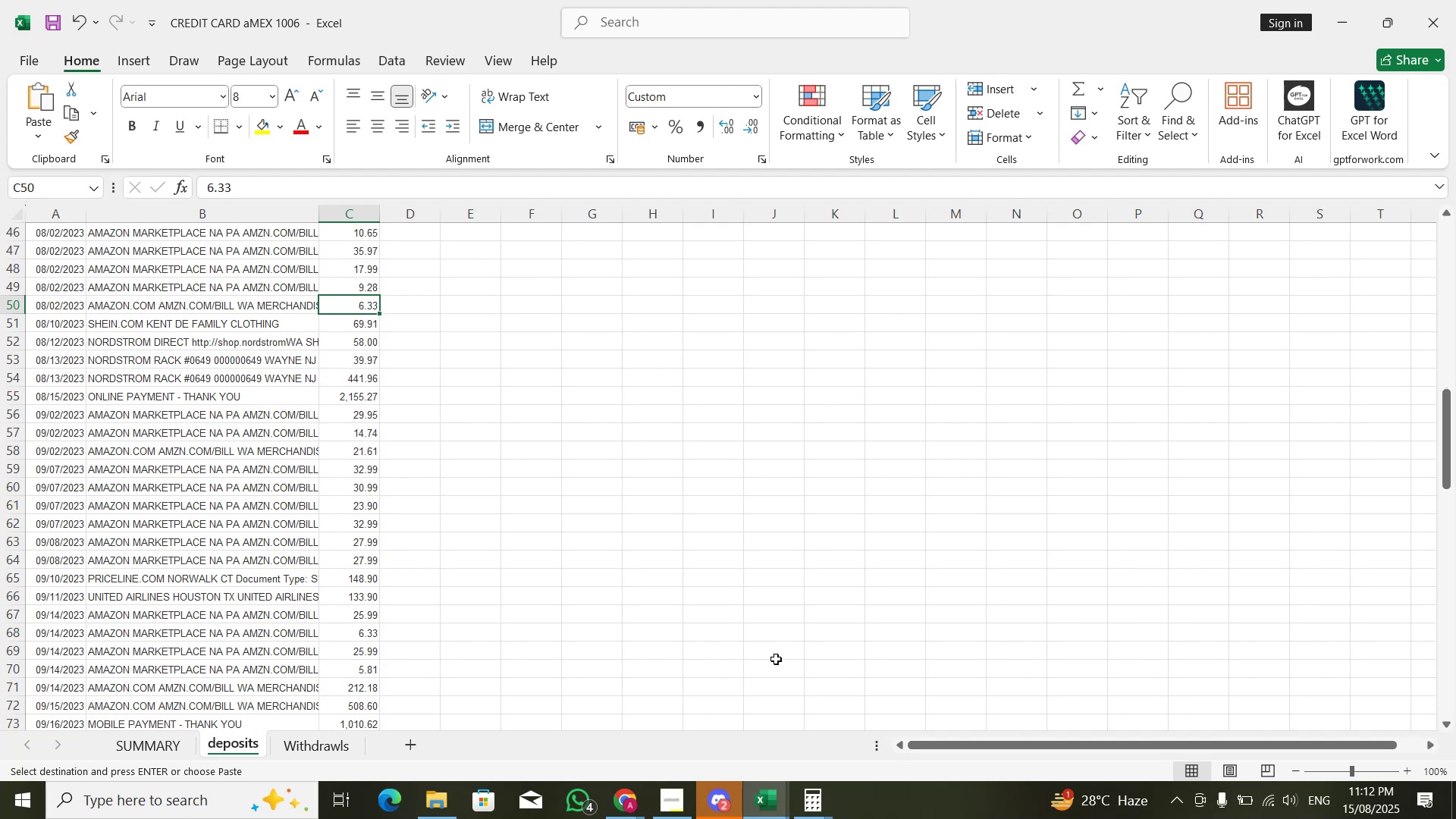 
key(Alt+AltLeft)
 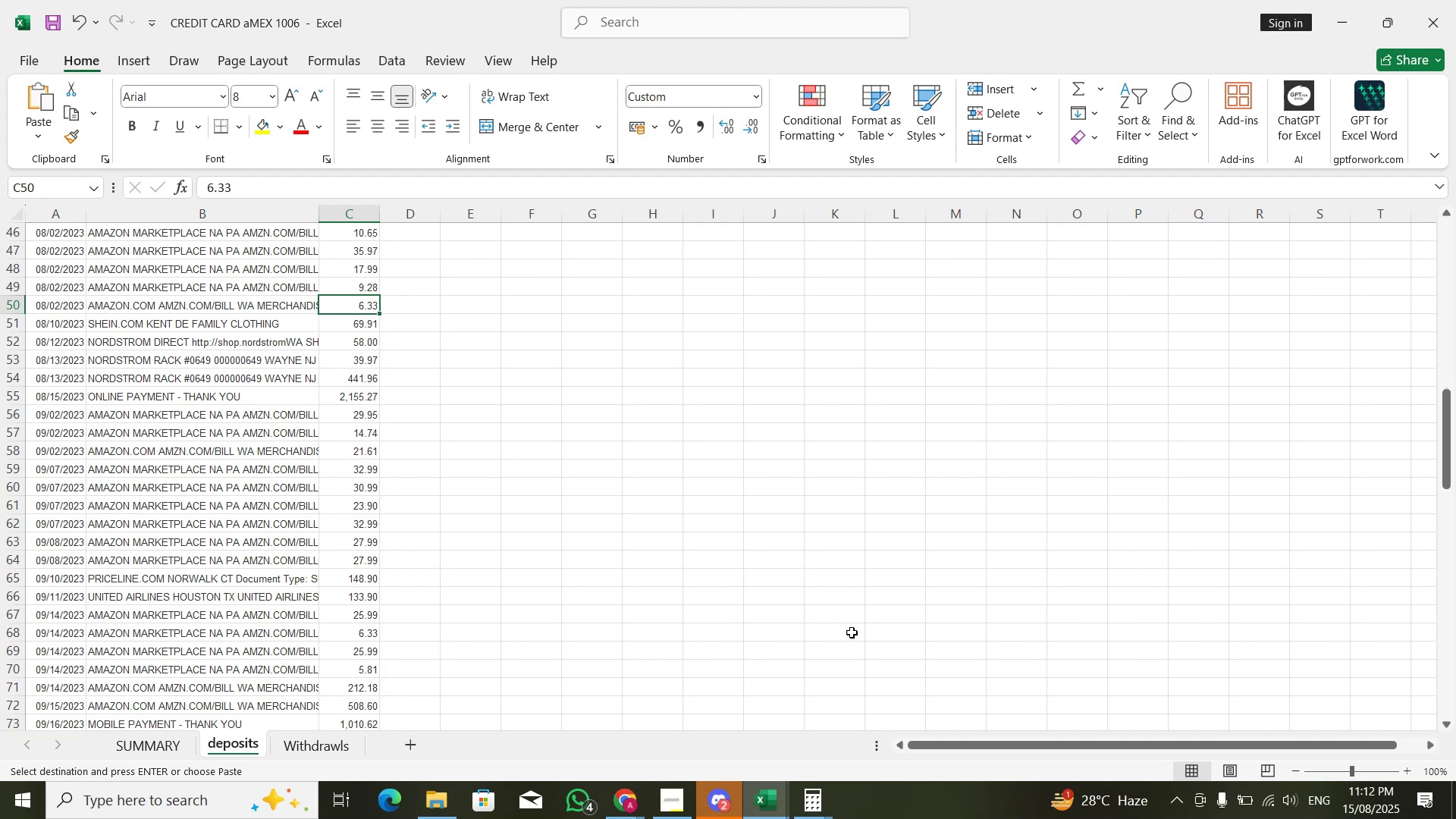 
key(Alt+Tab)
 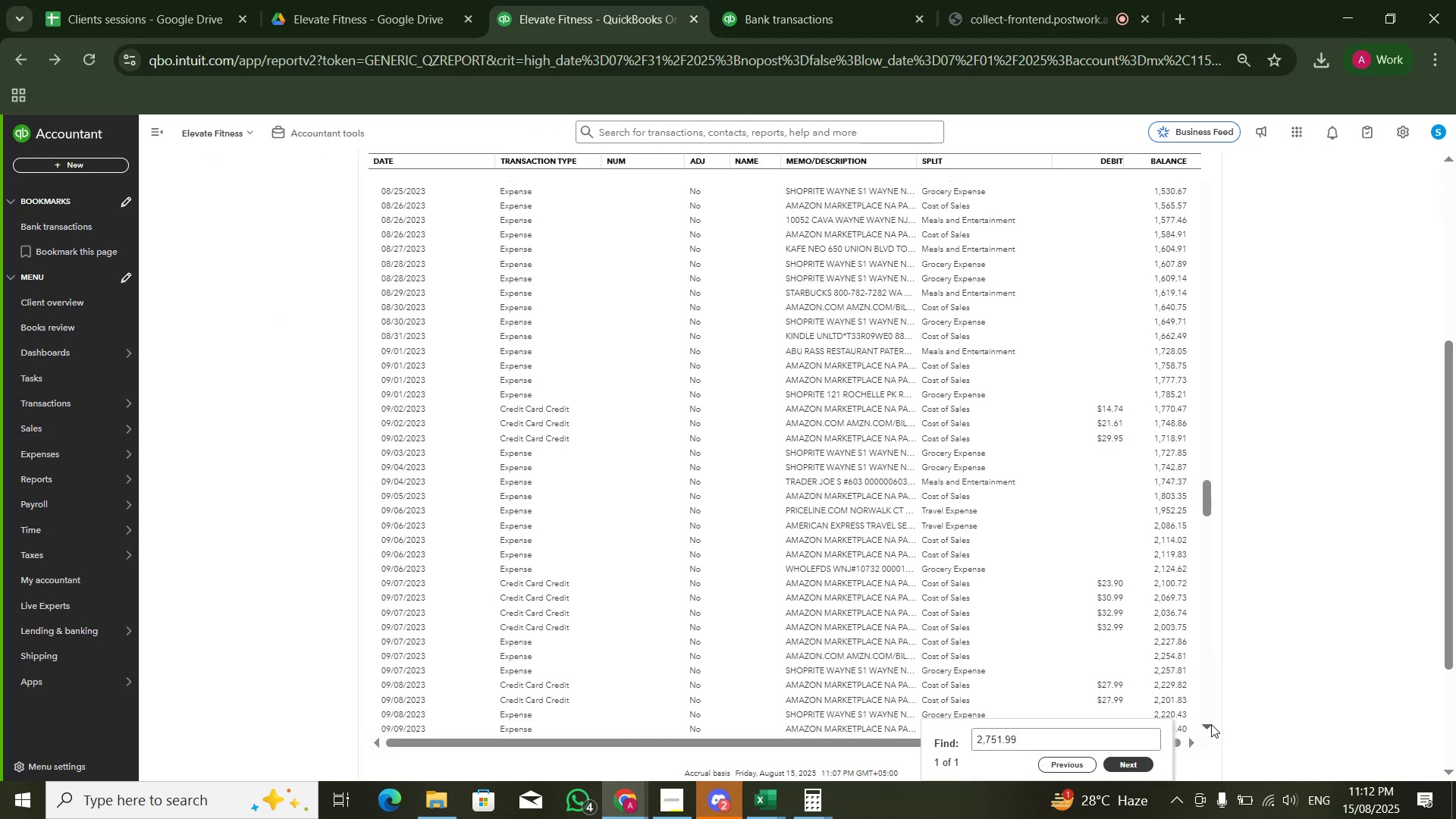 
double_click([1208, 726])
 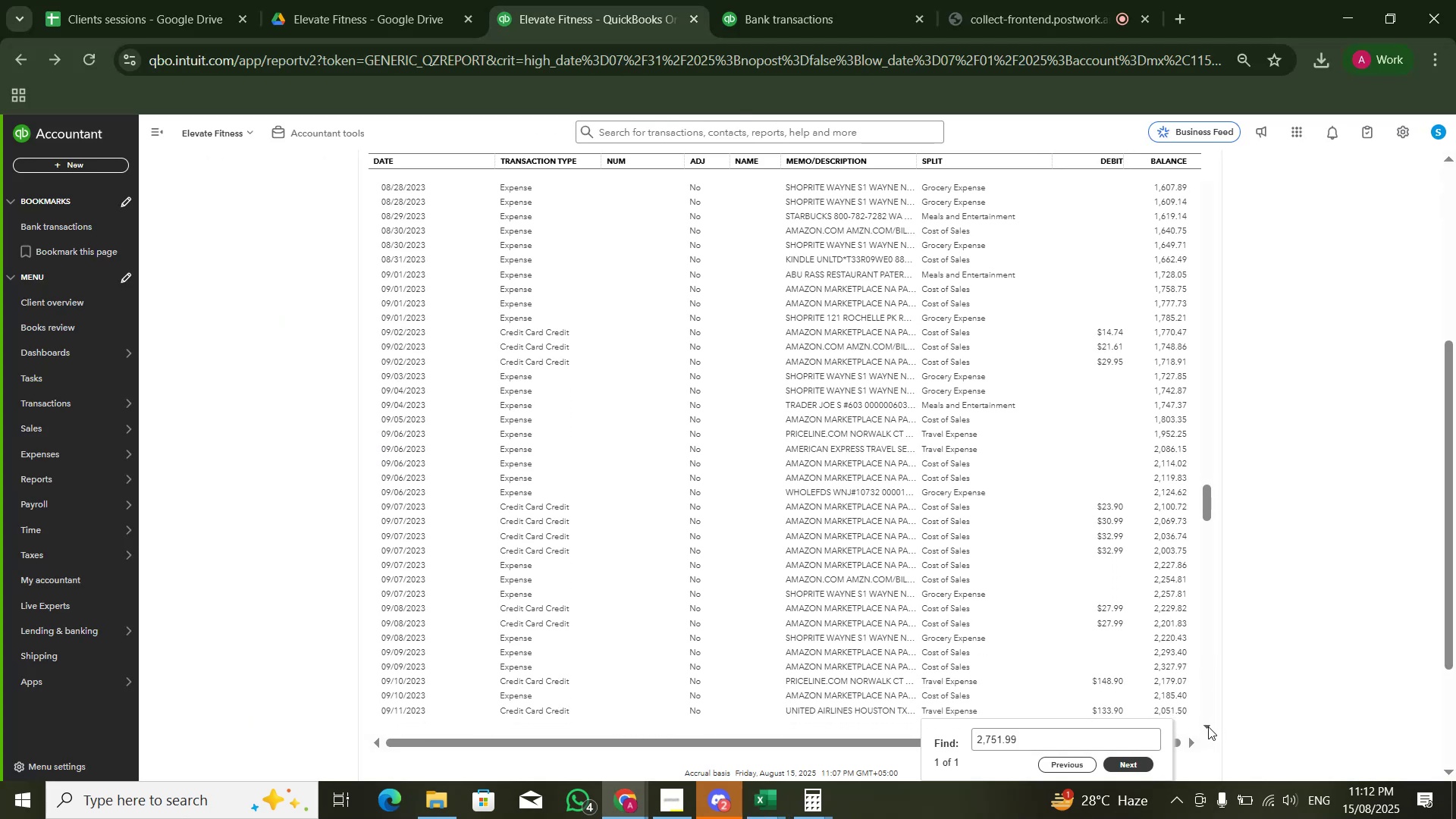 
triple_click([1208, 726])
 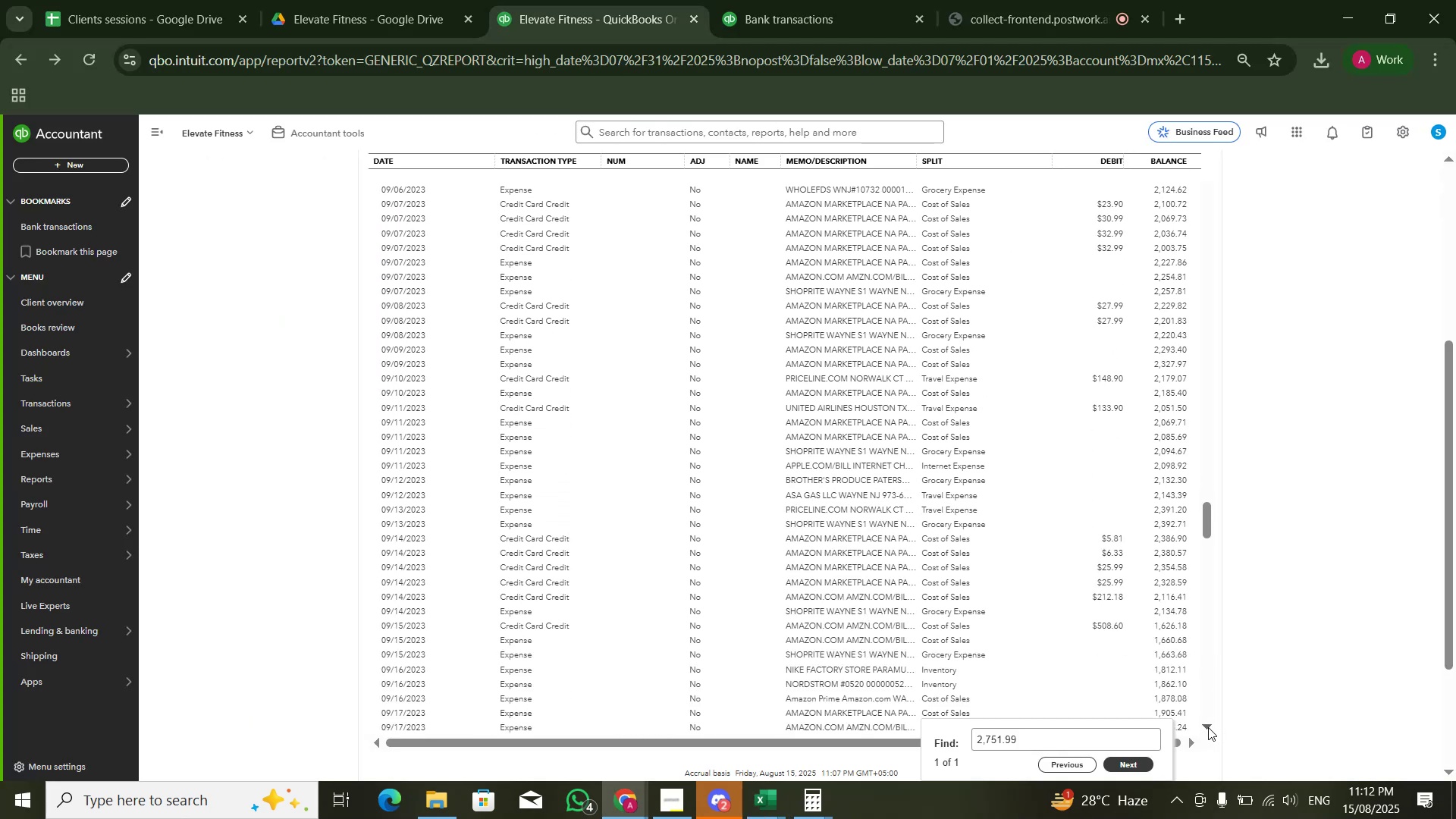 
key(Alt+AltLeft)
 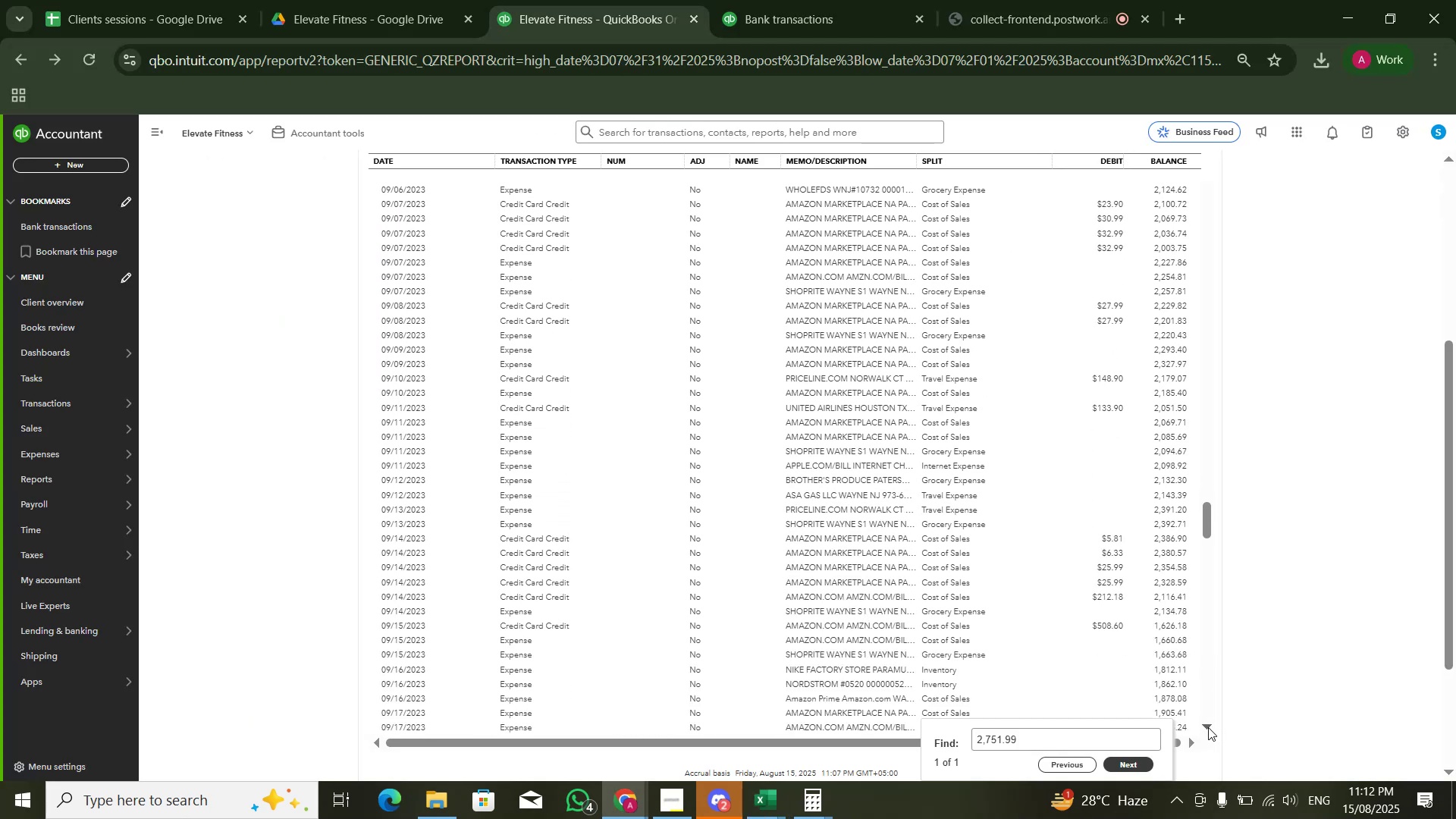 
key(Alt+Tab)
 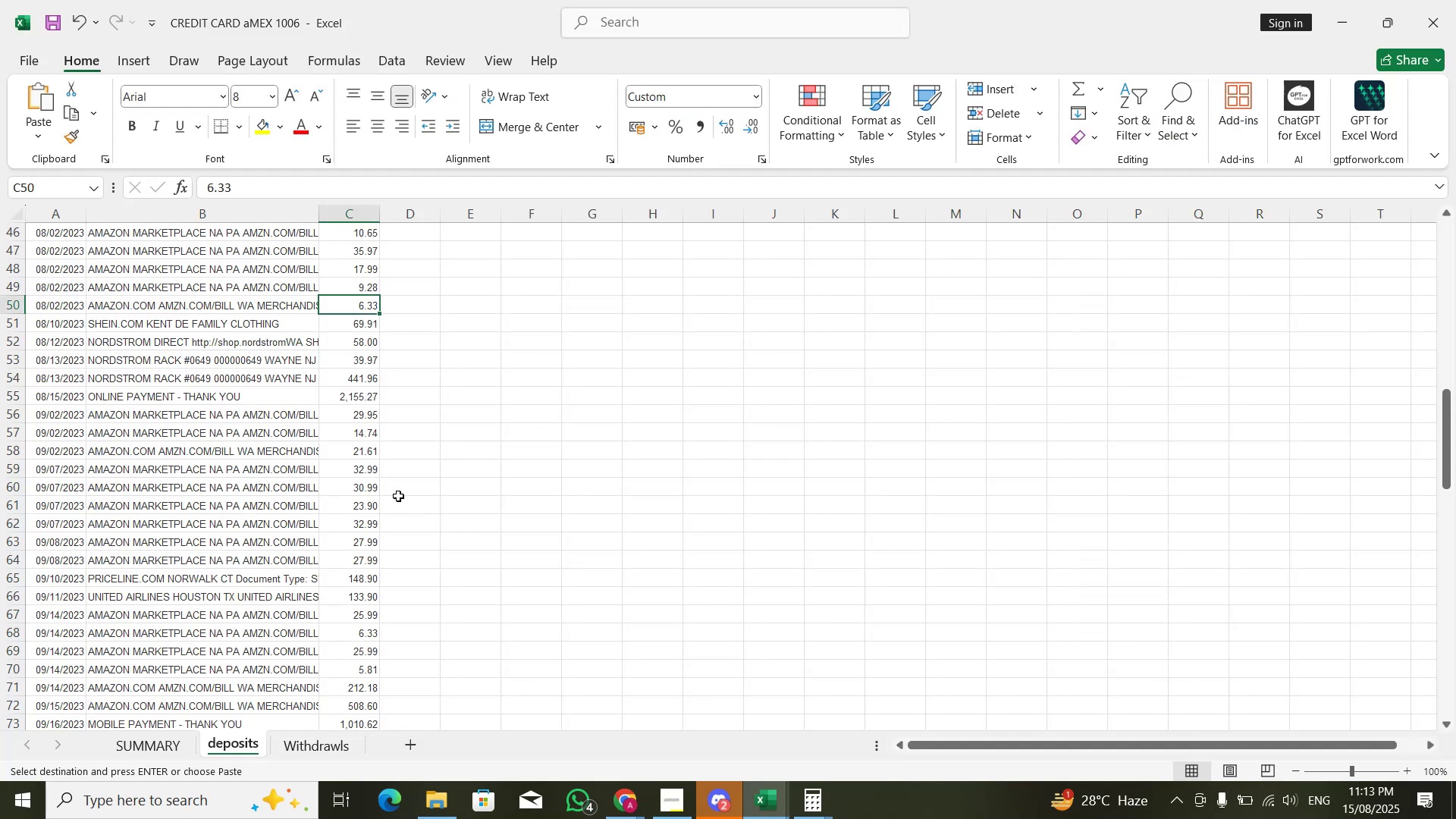 
left_click([364, 471])
 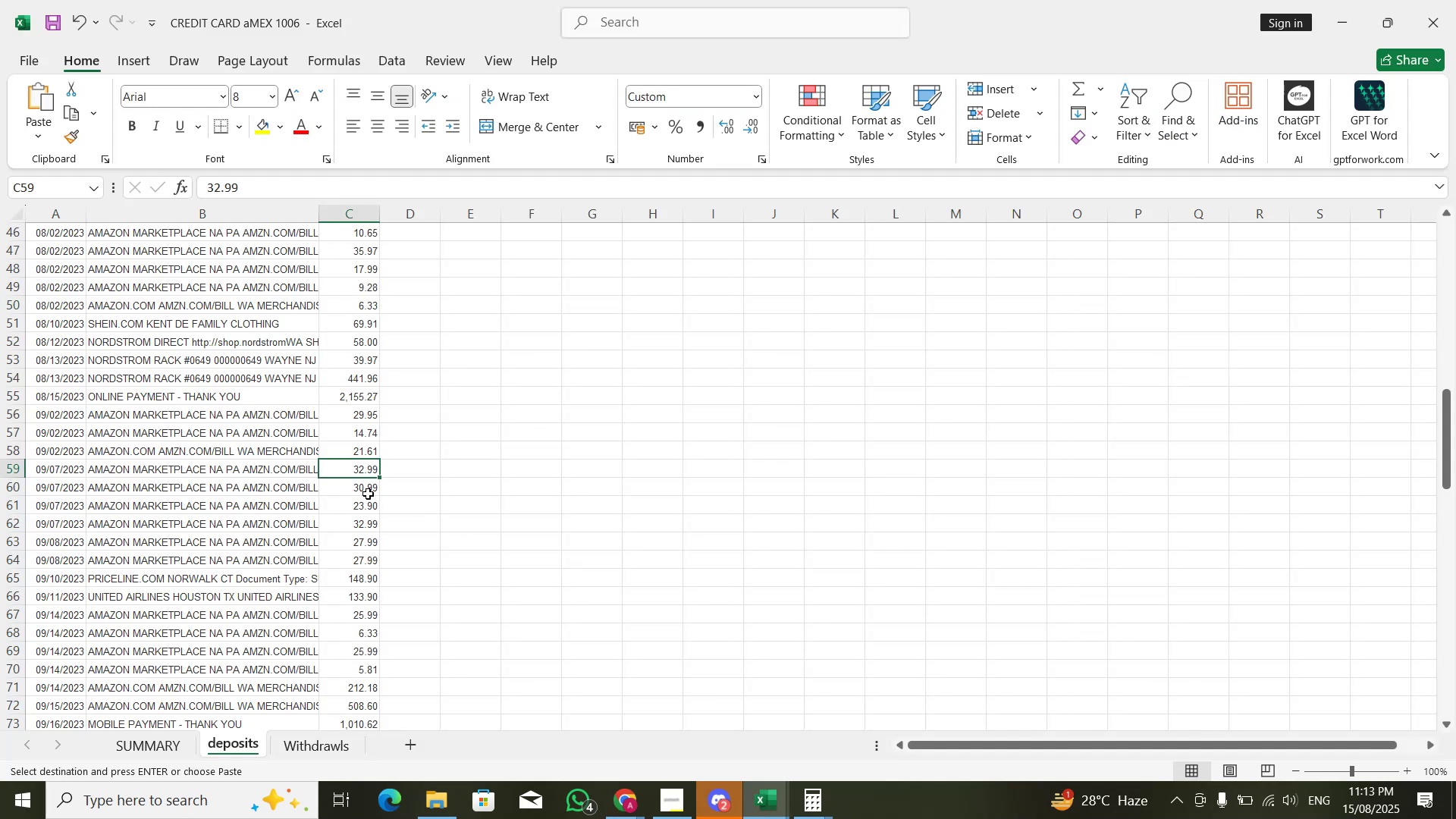 
left_click([366, 498])
 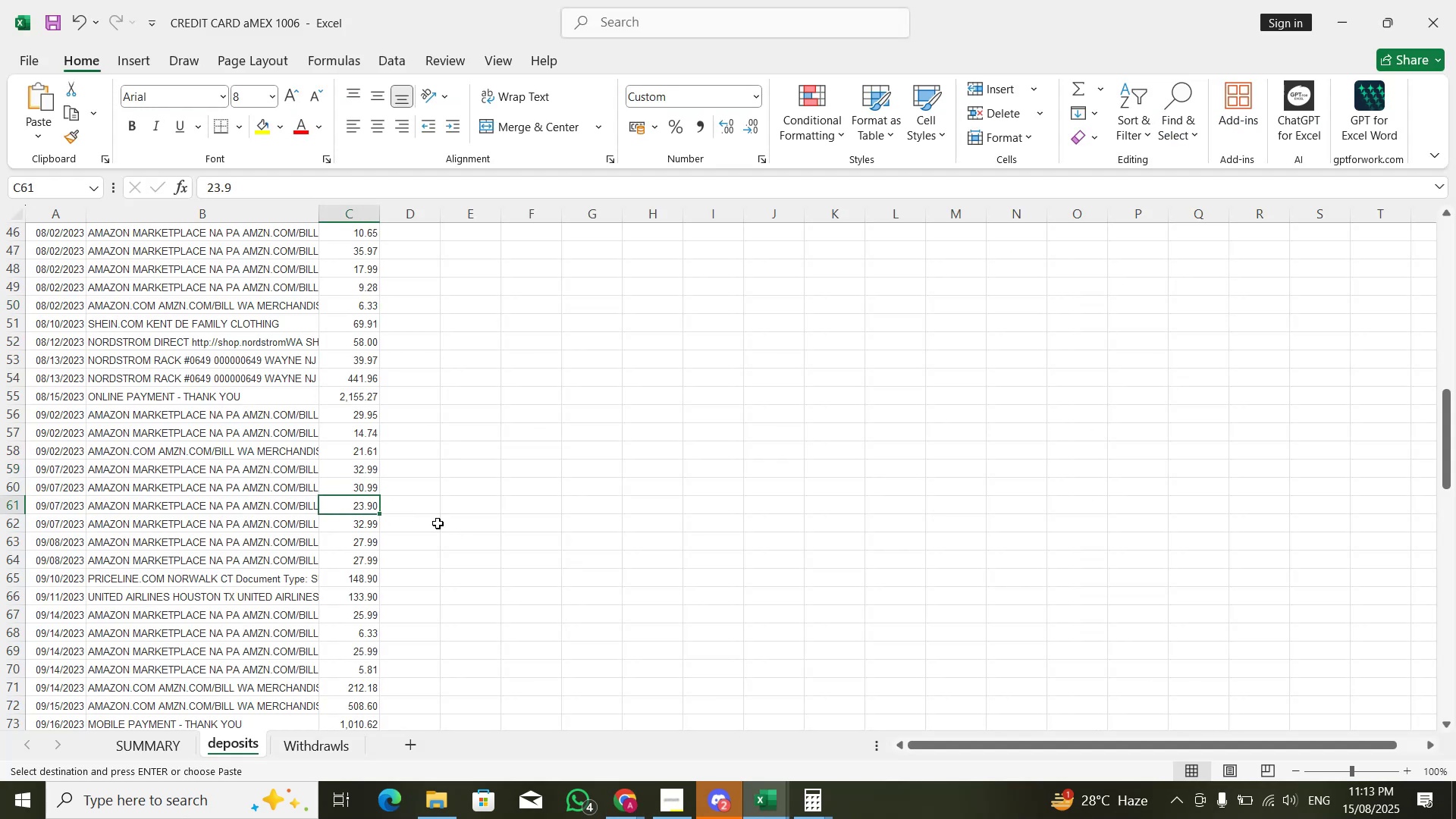 
key(Alt+AltLeft)
 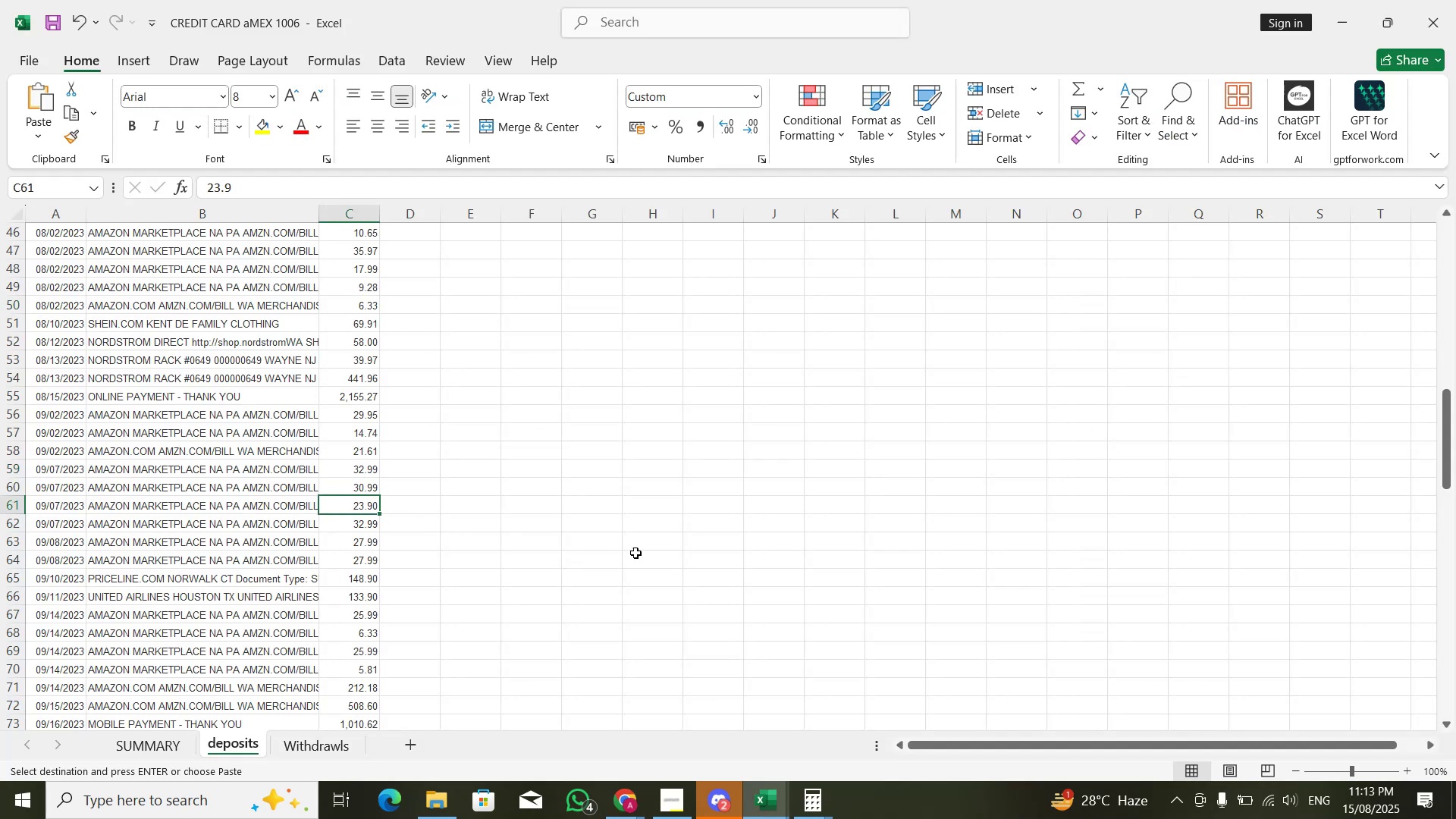 
key(Alt+Tab)
 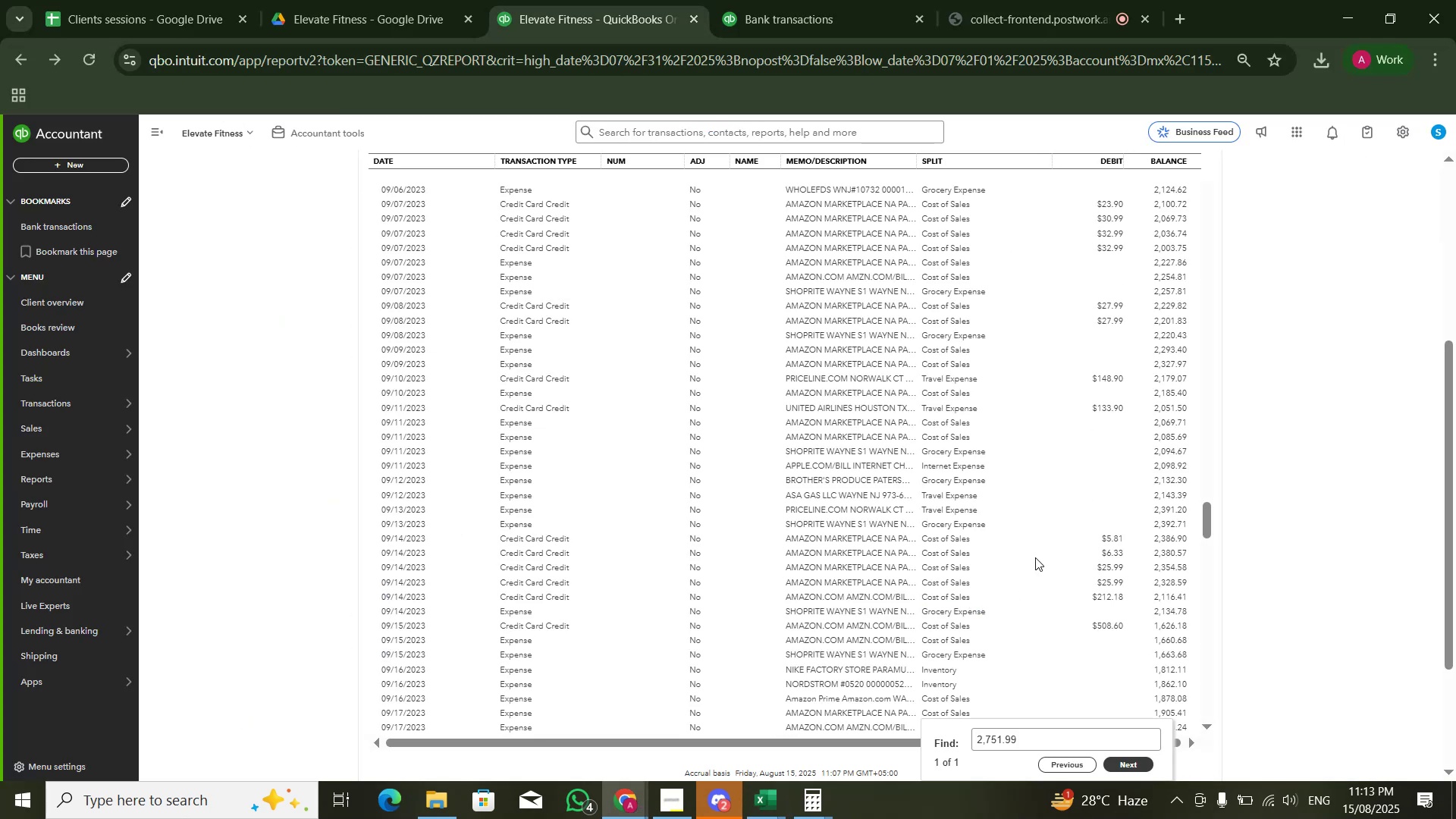 
key(Alt+AltLeft)
 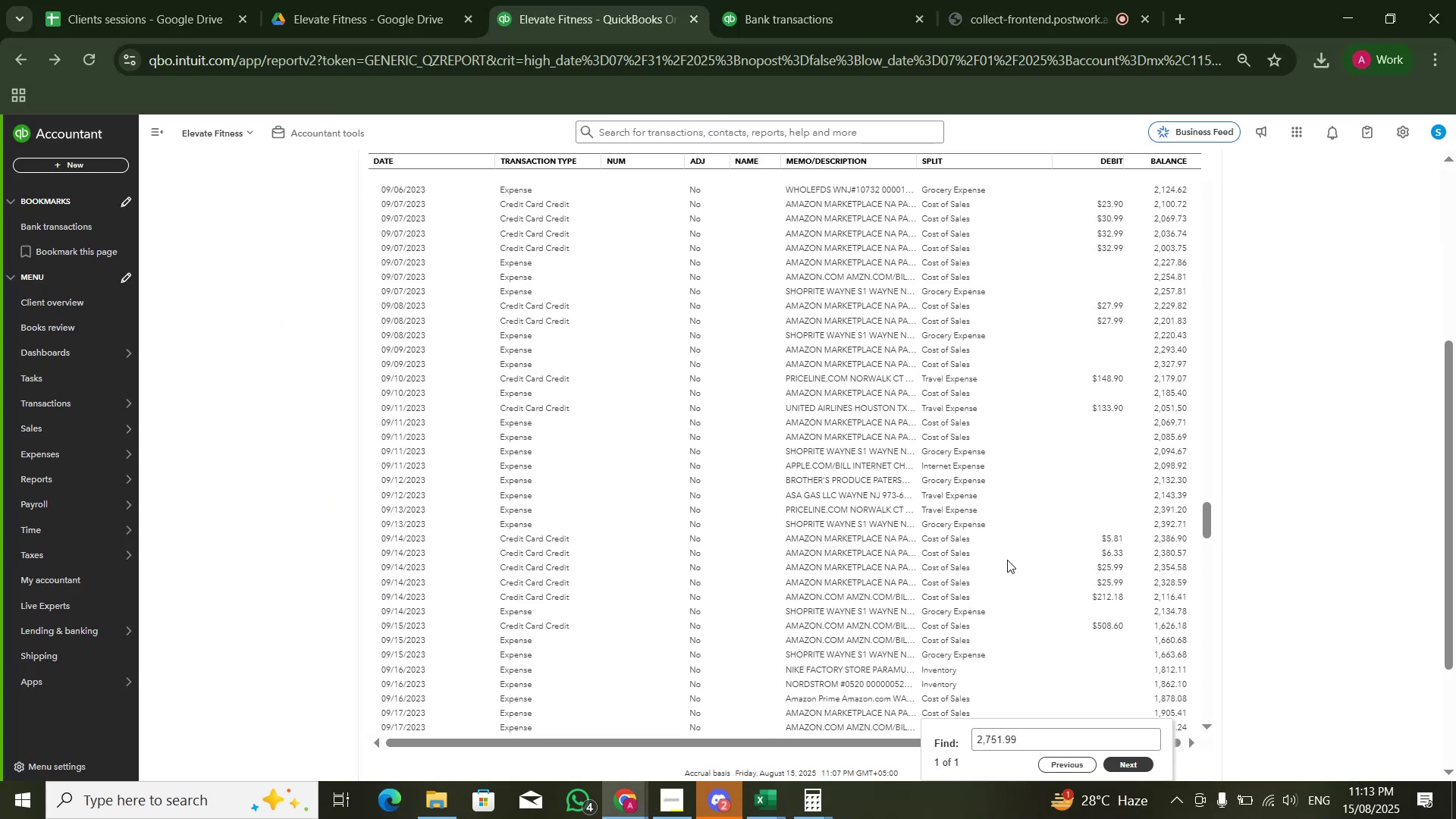 
key(Alt+Tab)
 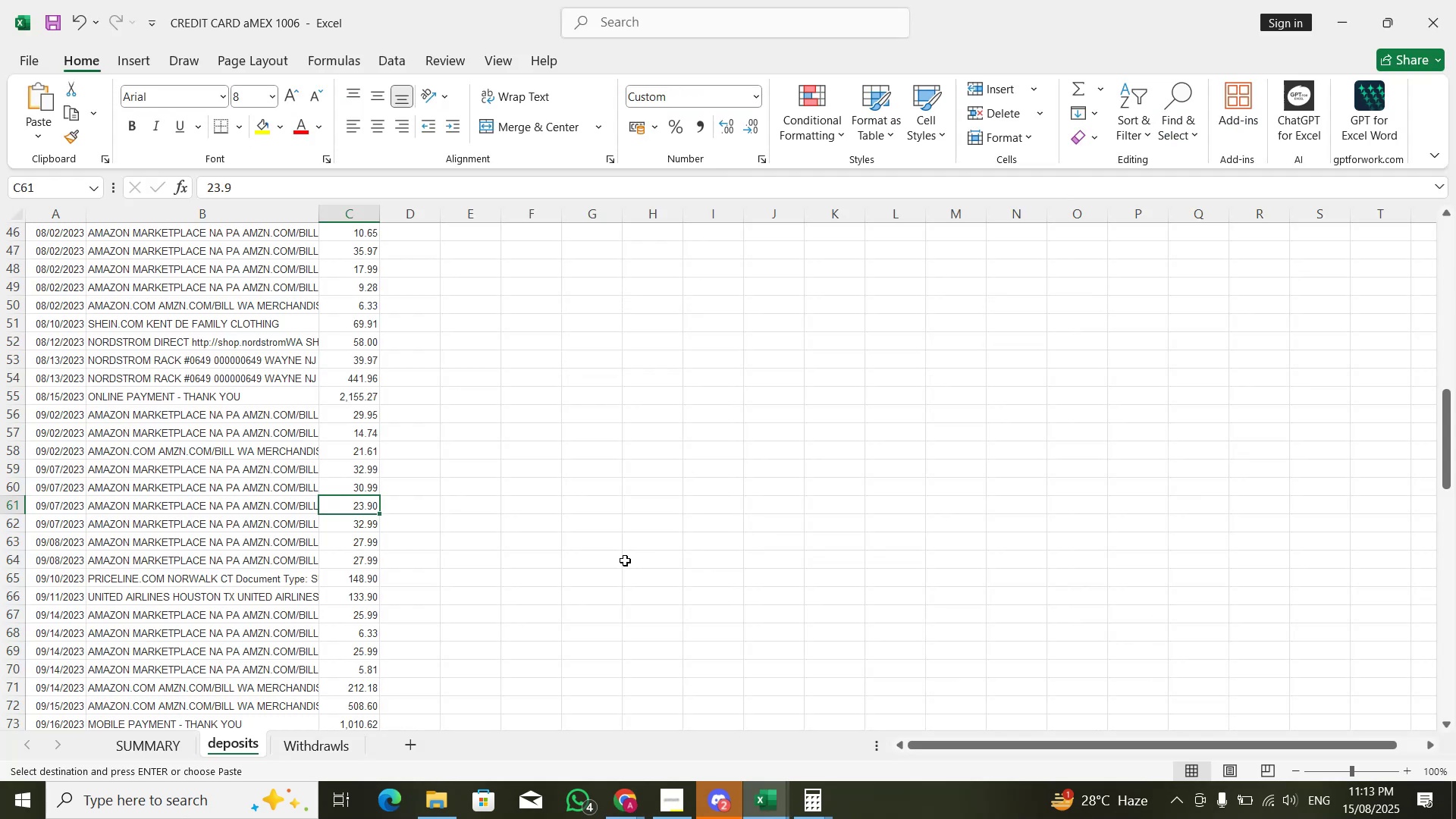 
key(Alt+AltLeft)
 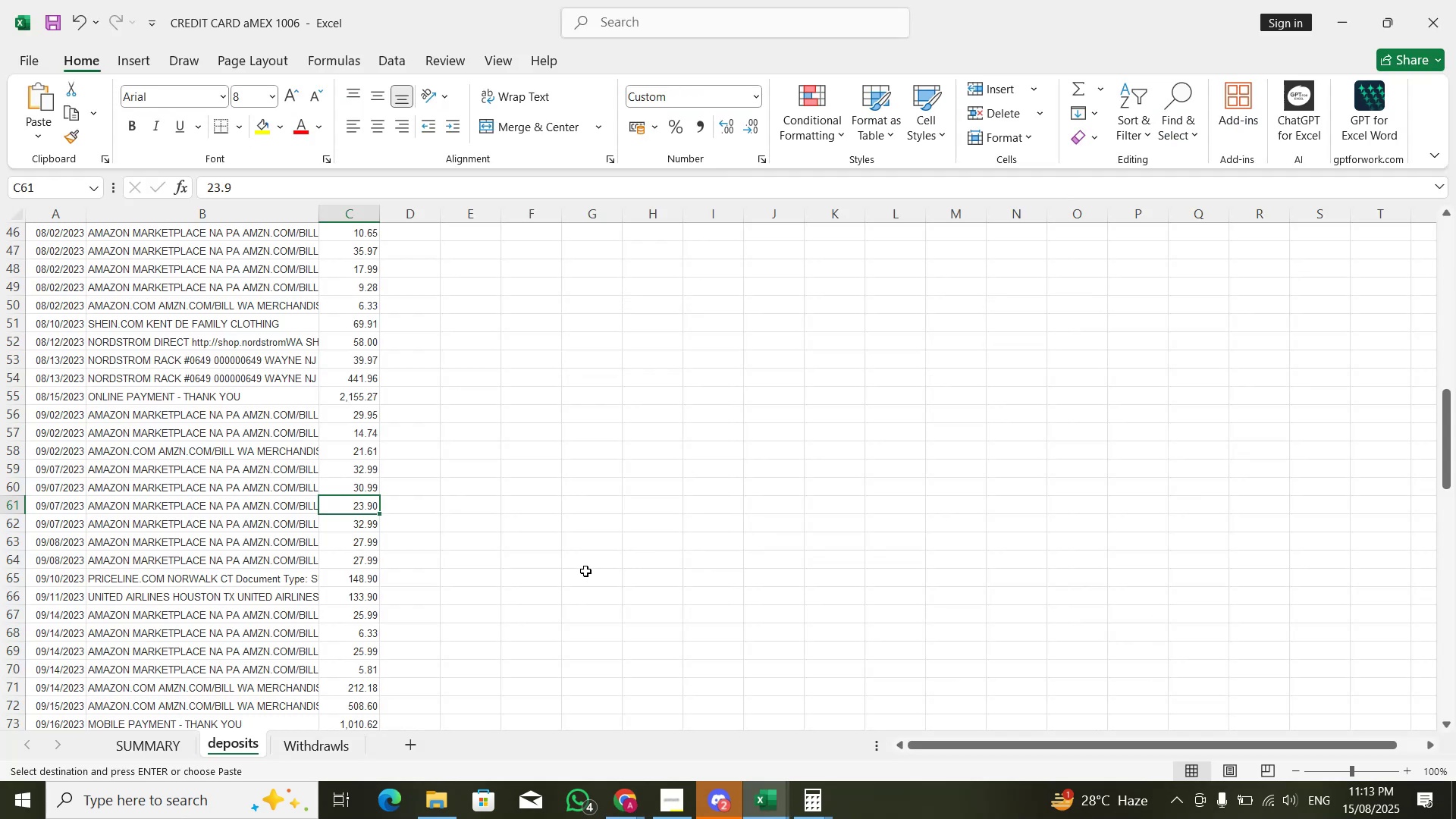 
key(Alt+Tab)
 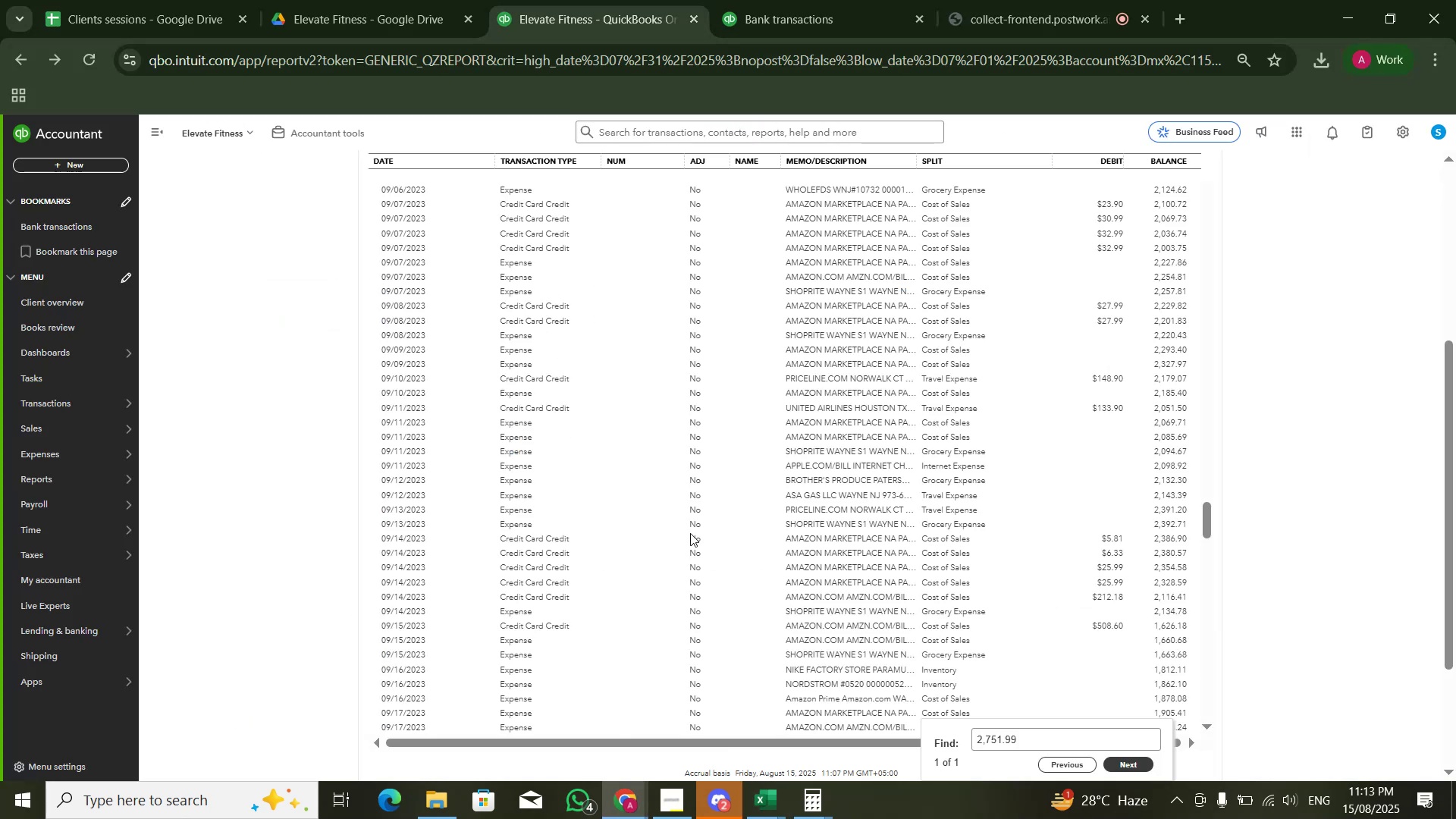 
key(Alt+AltLeft)
 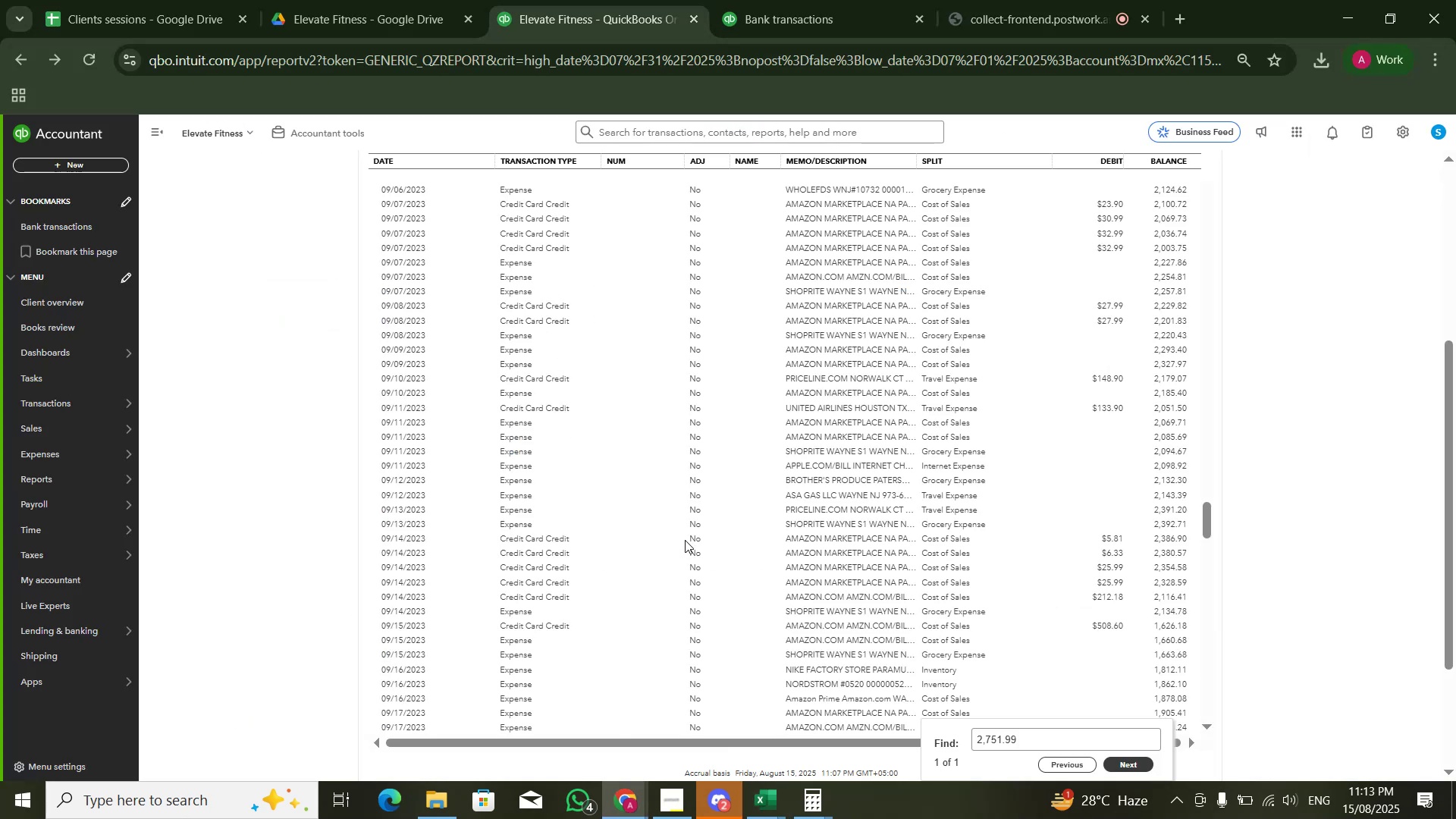 
key(Alt+Tab)
 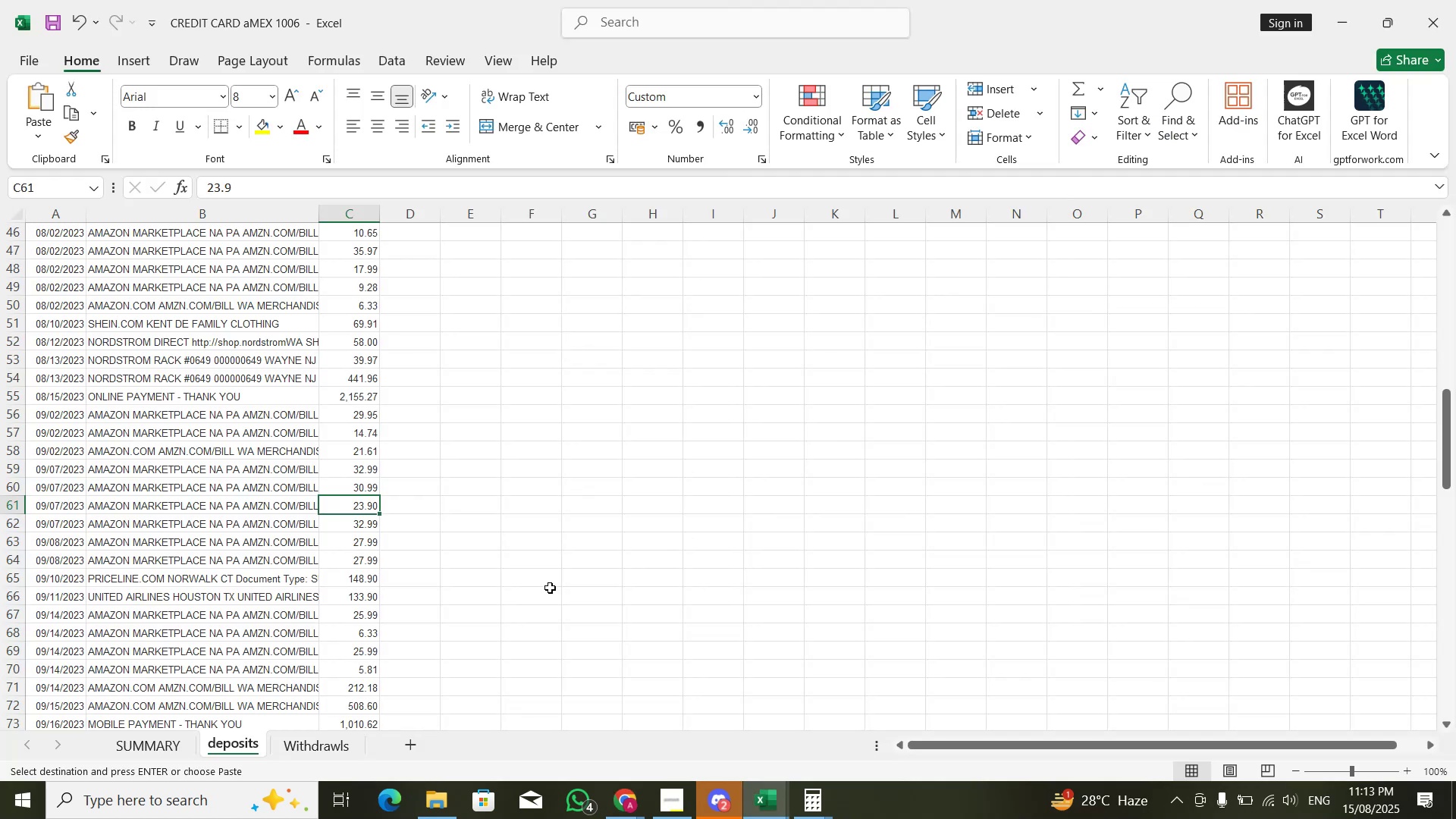 
key(Alt+Tab)
 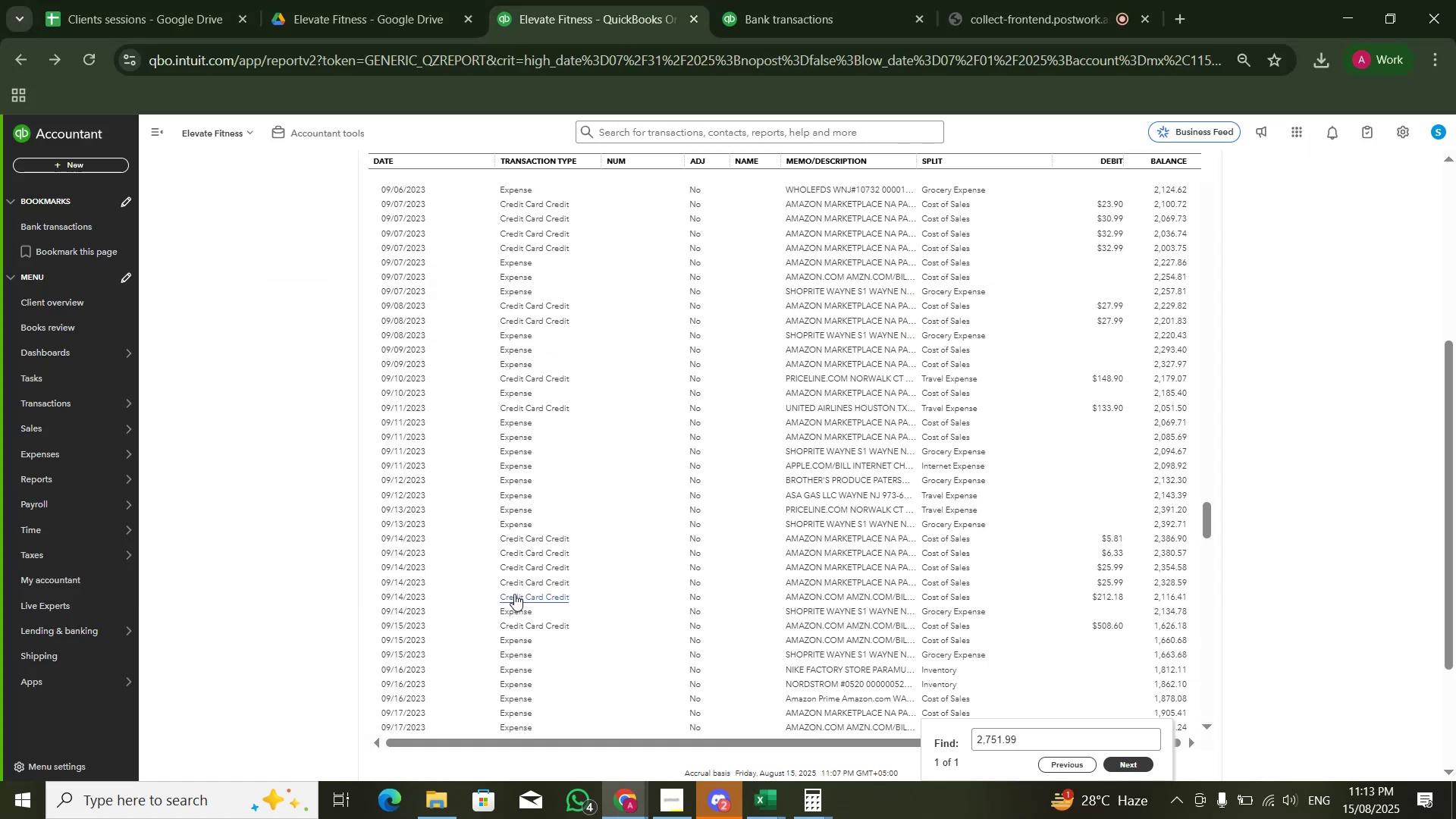 
key(Alt+Tab)
 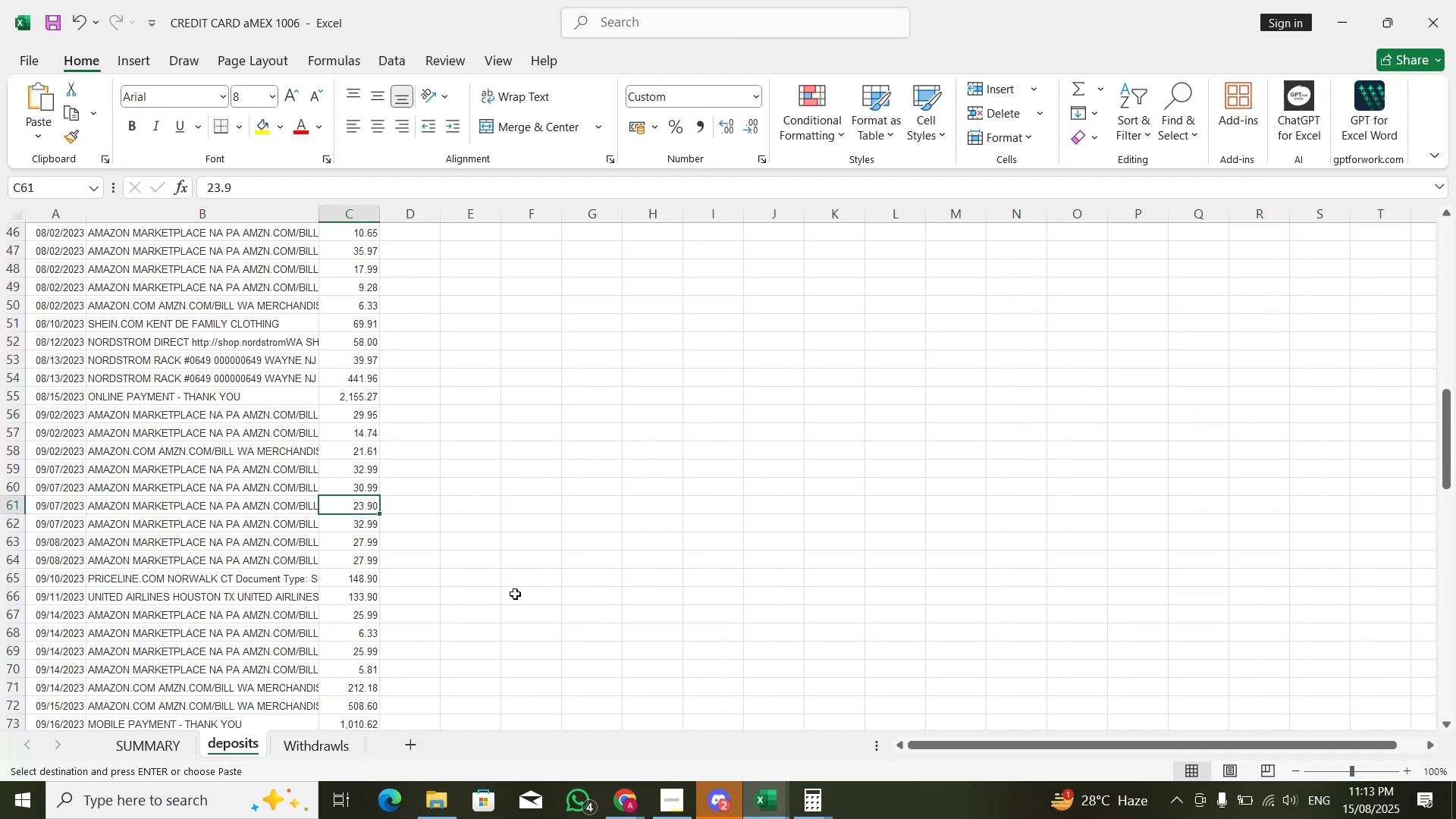 
key(Alt+AltLeft)
 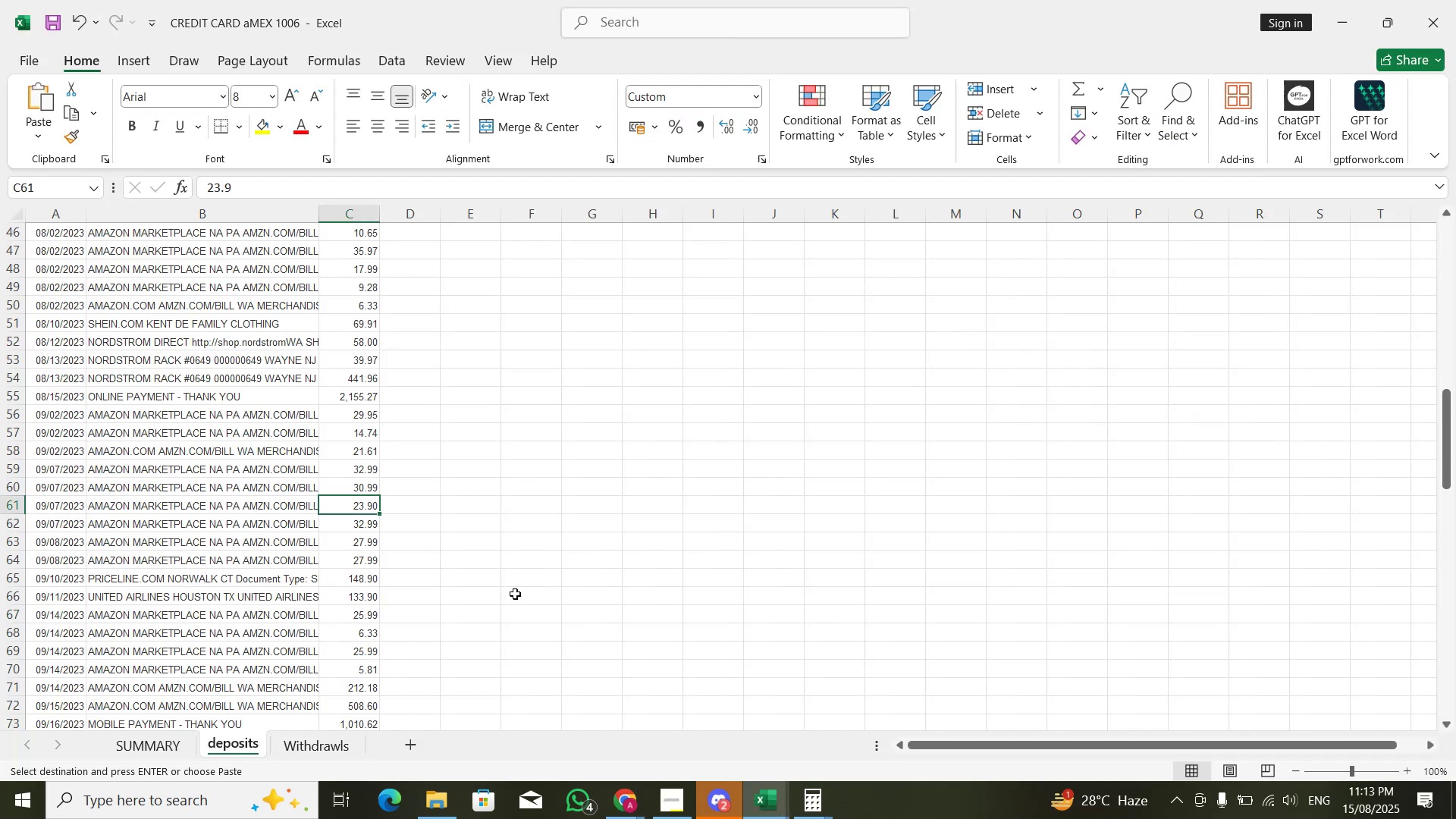 
key(Alt+Tab)
 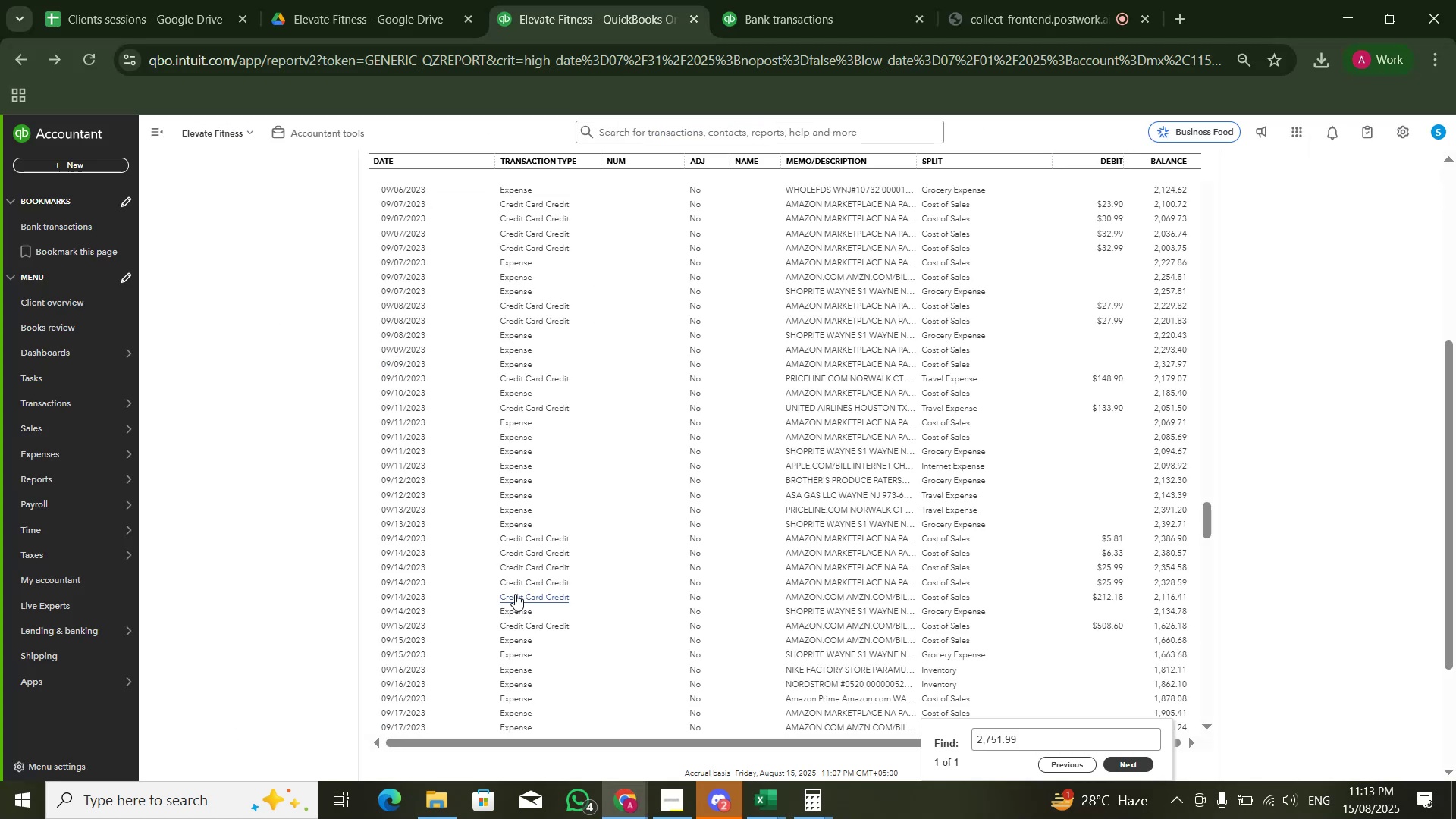 
key(Alt+AltLeft)
 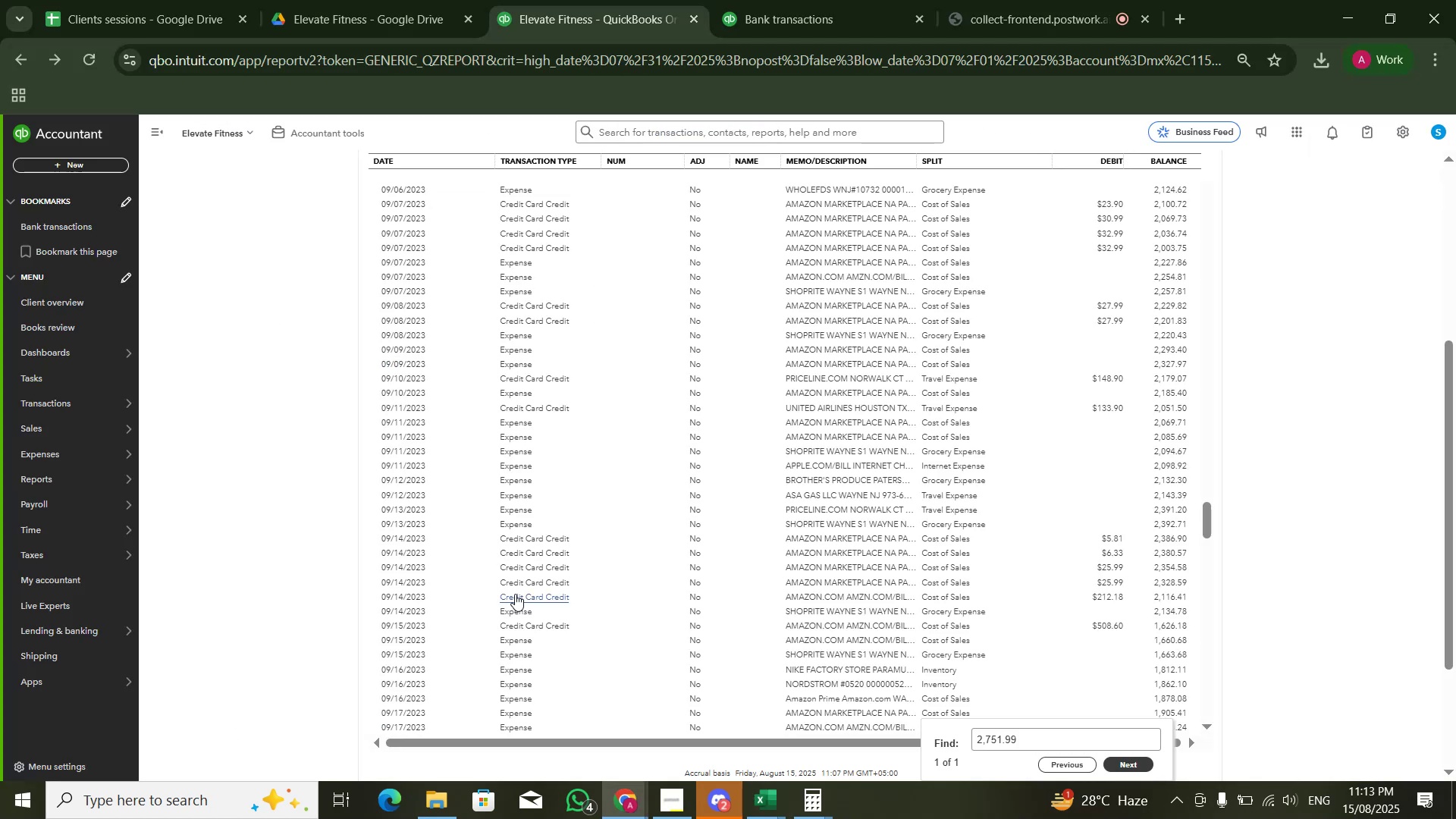 
key(Alt+Tab)
 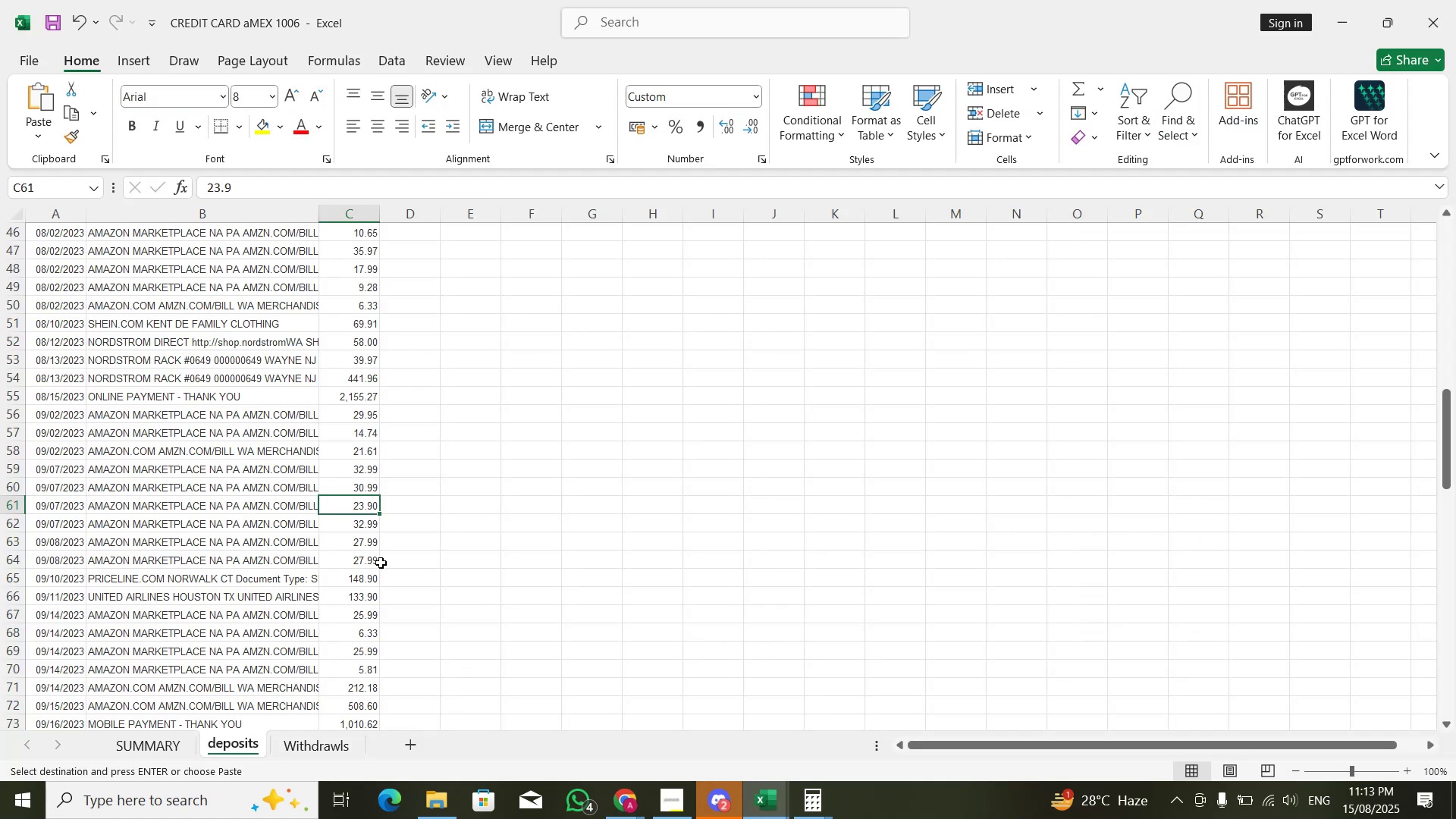 
left_click([355, 563])
 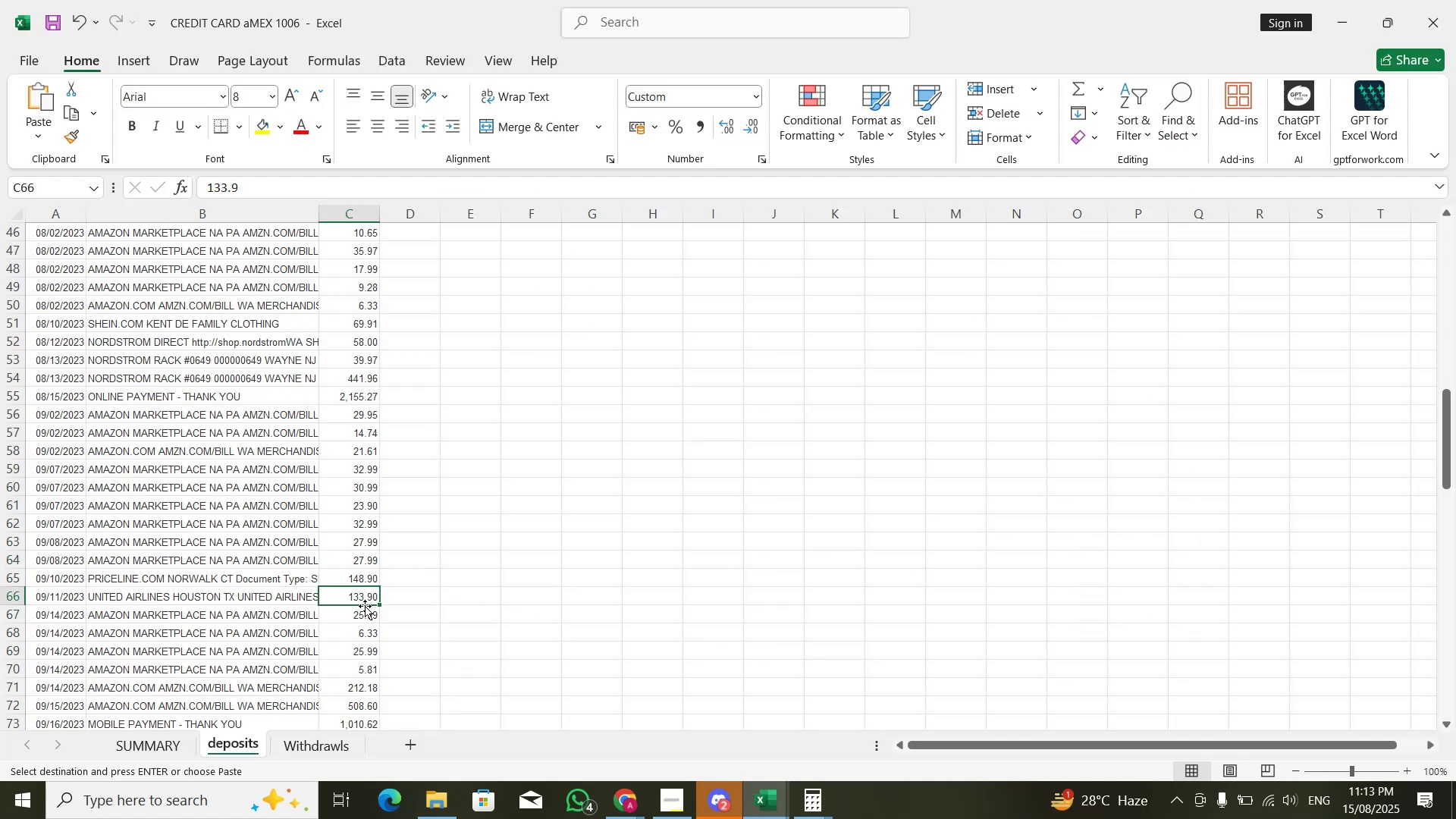 
triple_click([367, 615])
 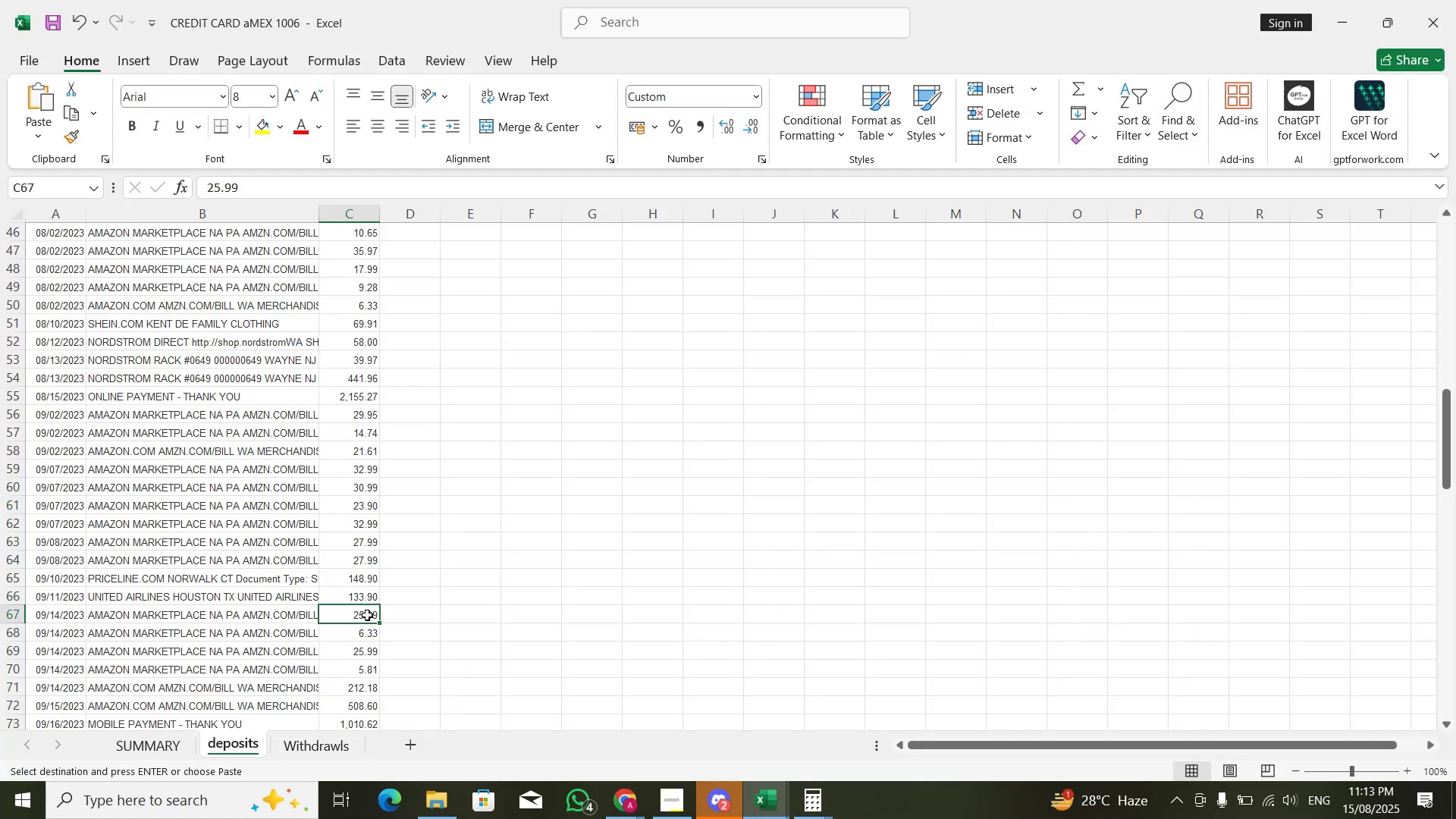 
key(Alt+AltLeft)
 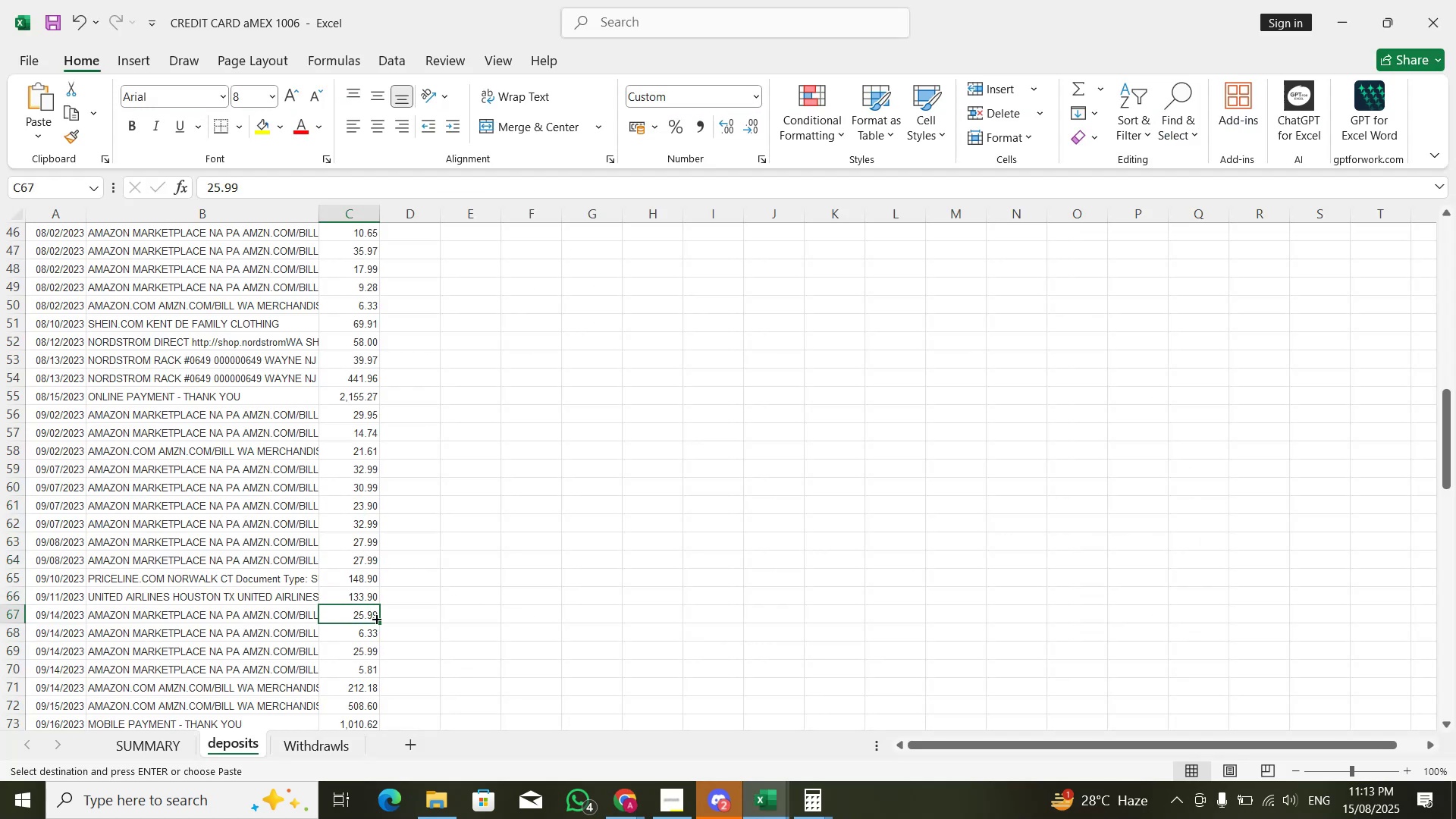 
key(Alt+Tab)
 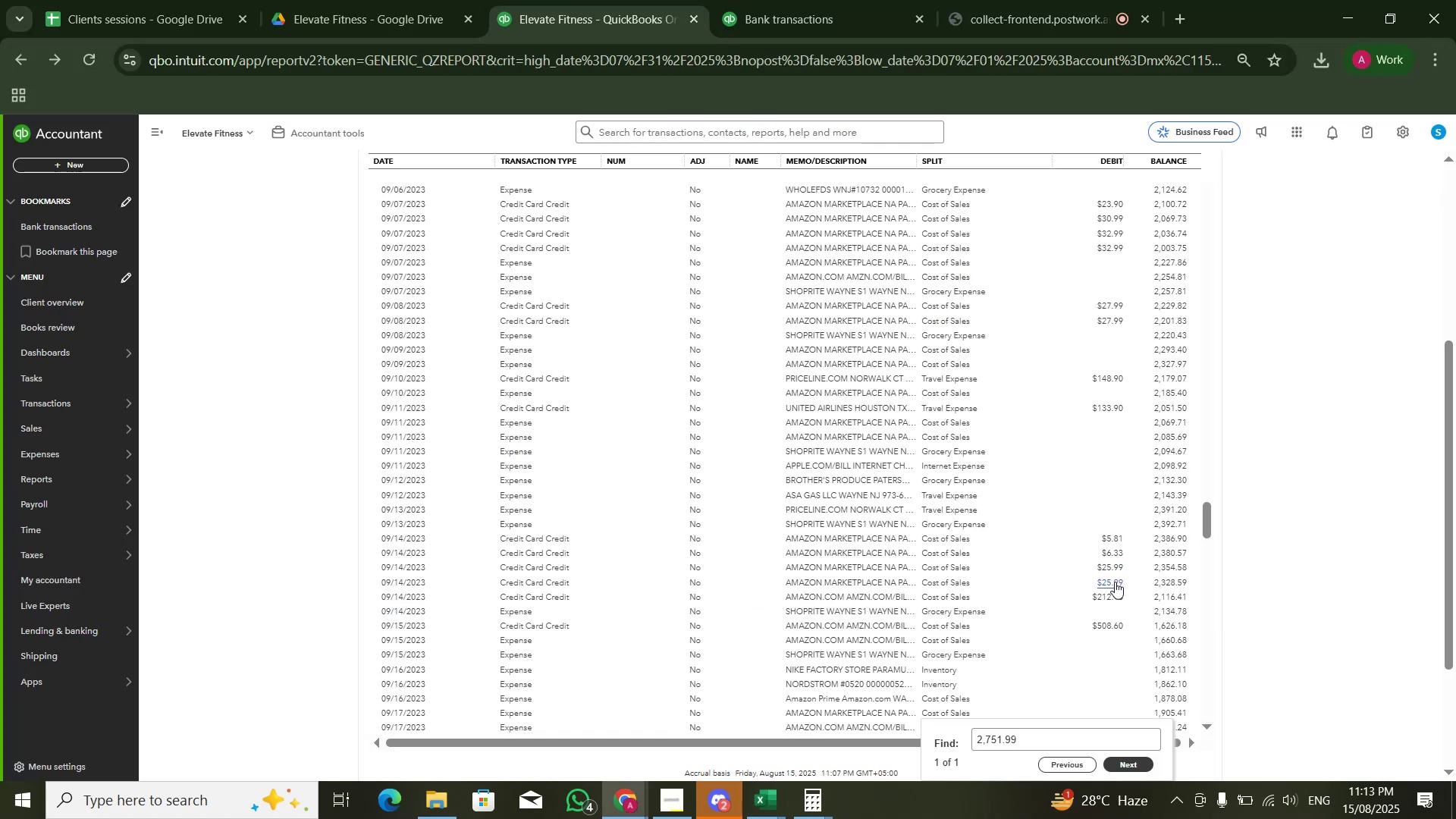 
key(Alt+AltLeft)
 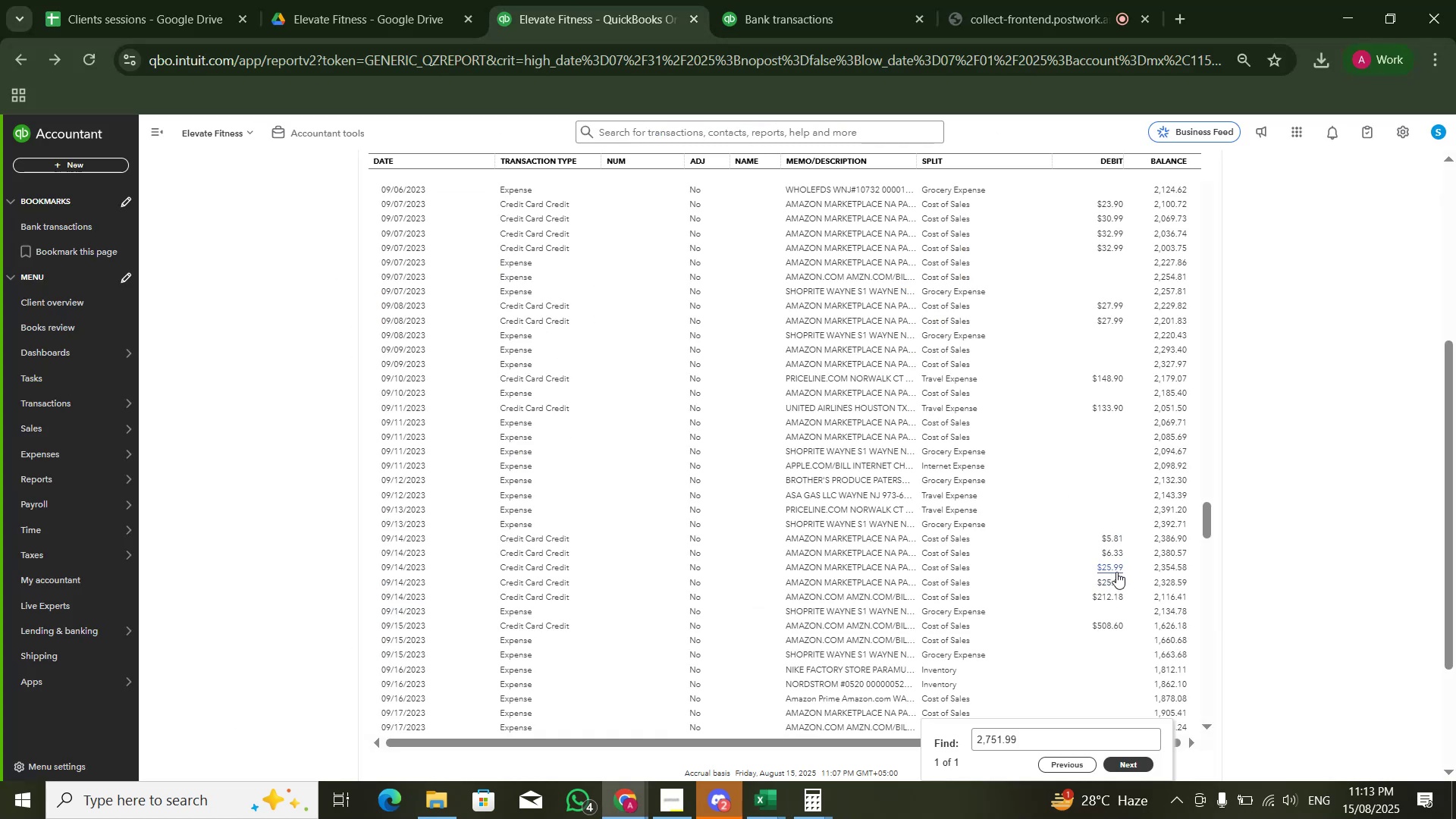 
key(Alt+Tab)
 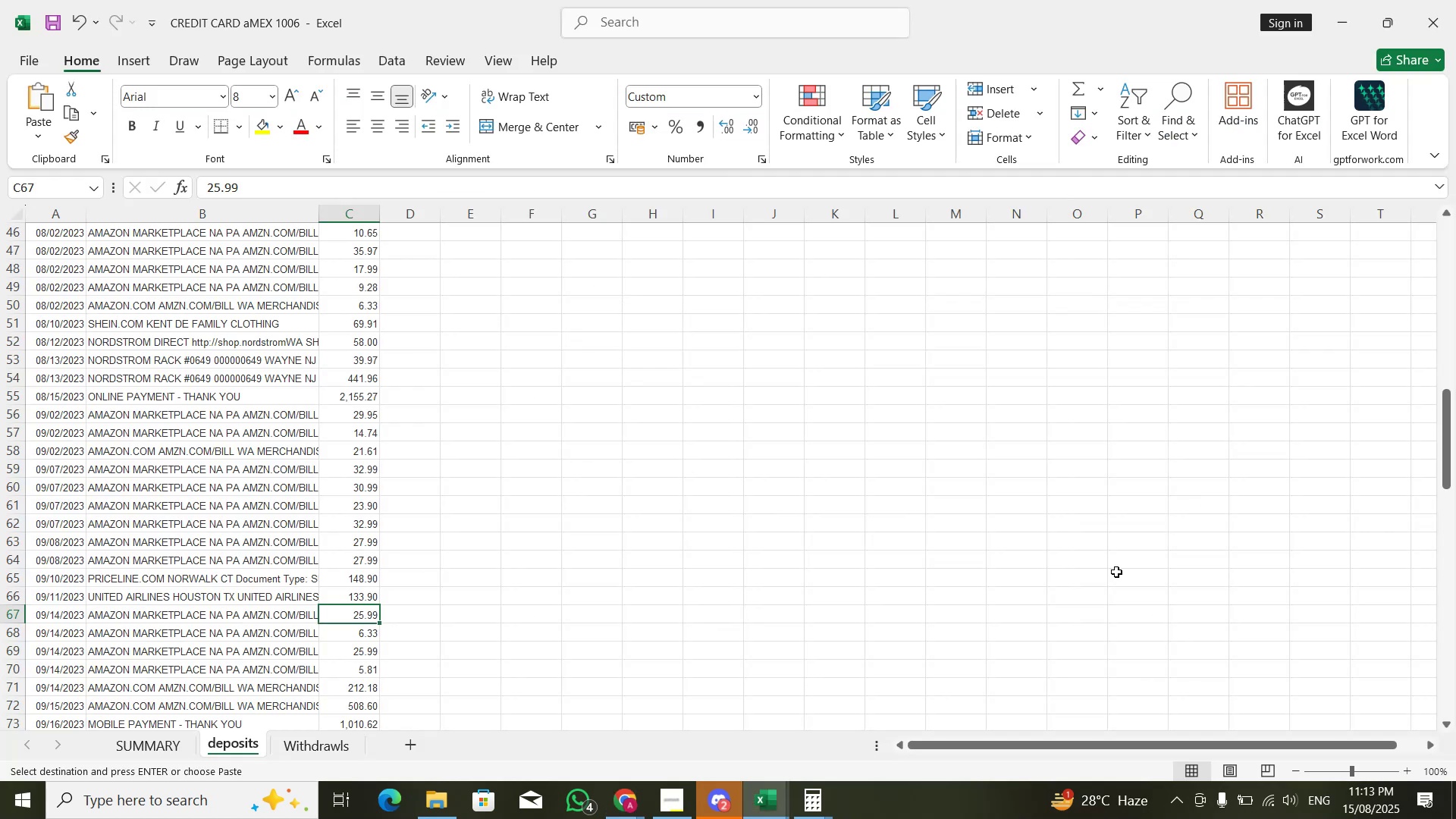 
key(Alt+AltLeft)
 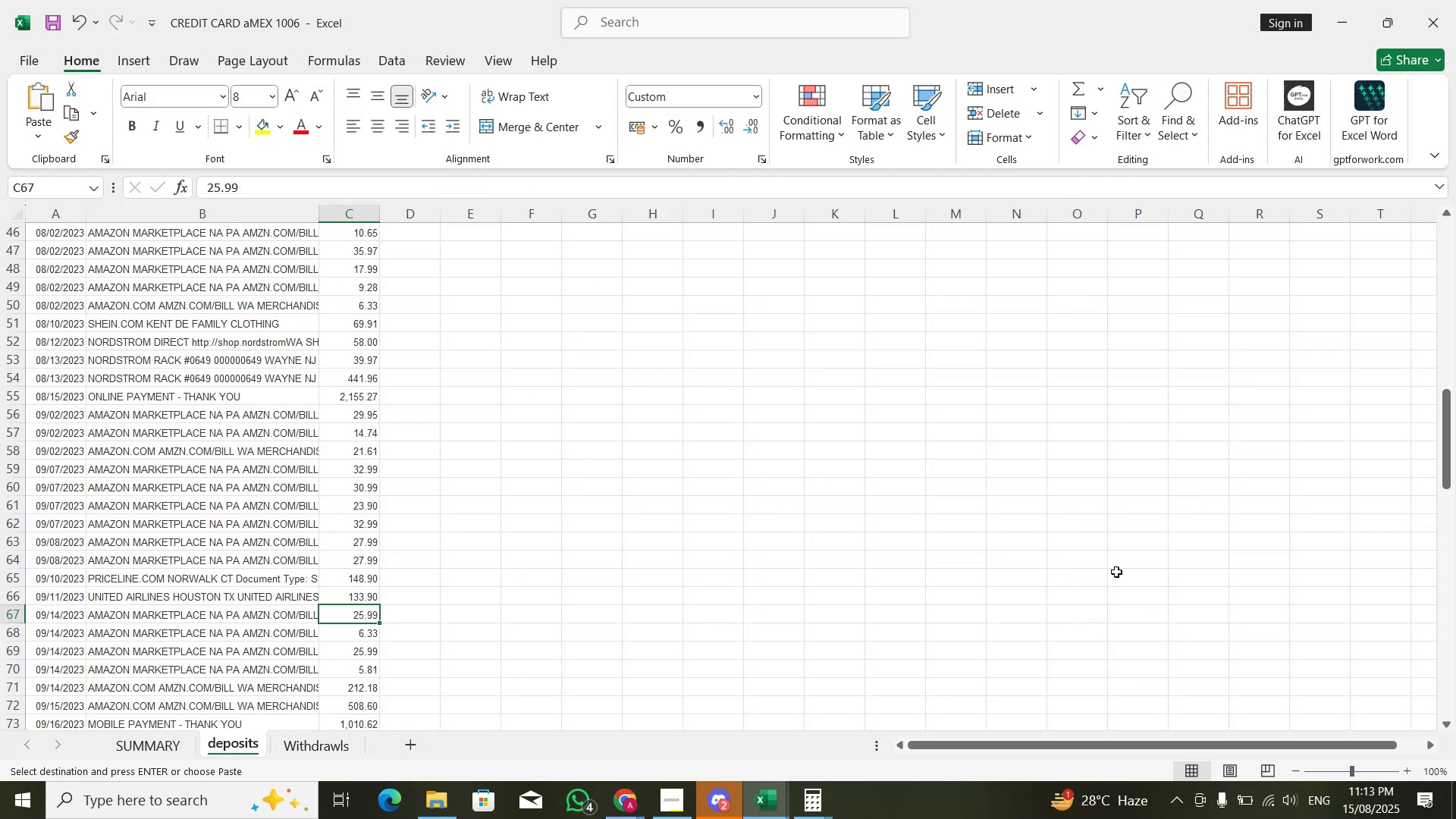 
key(Alt+Tab)
 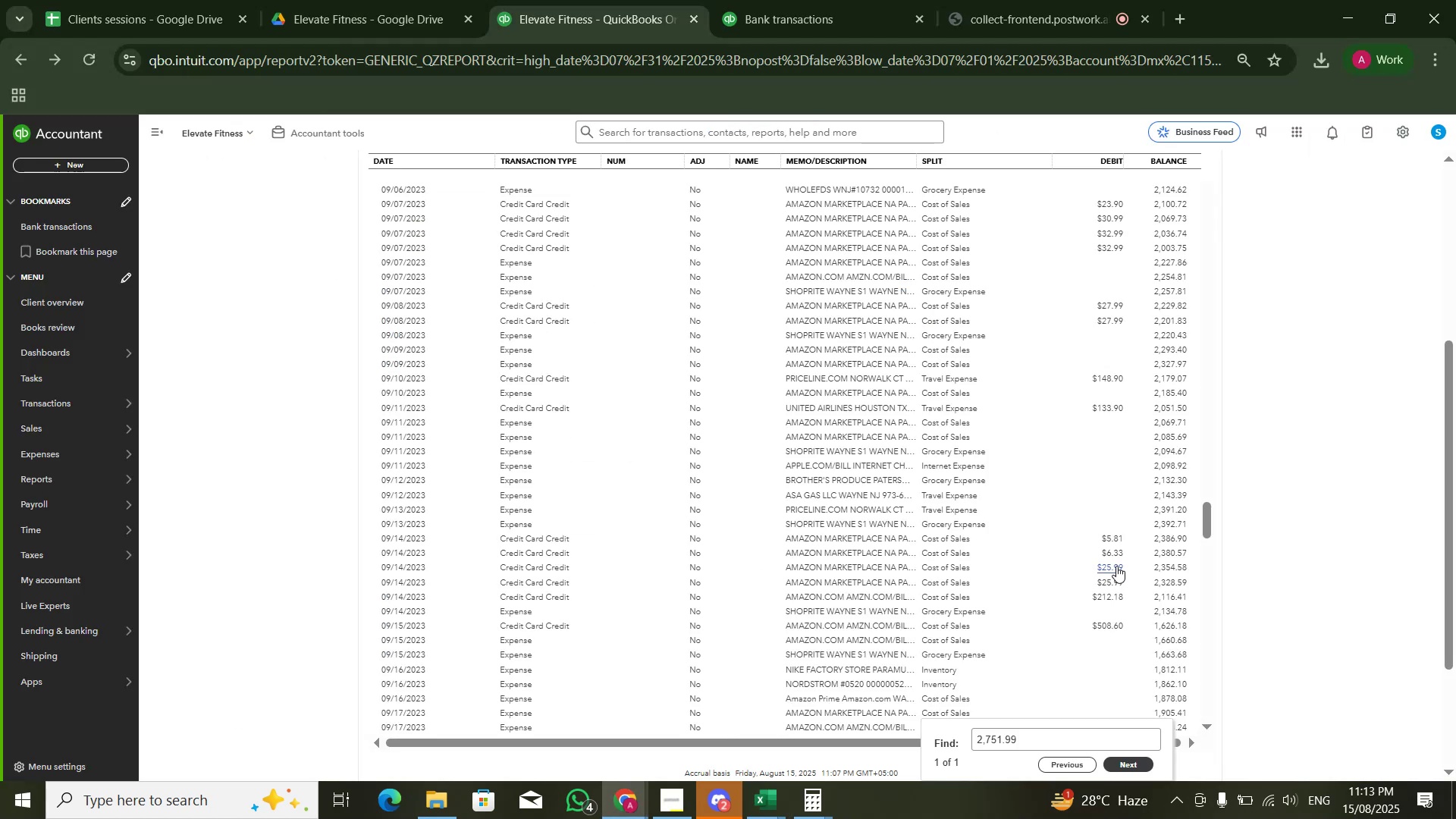 
key(Alt+AltLeft)
 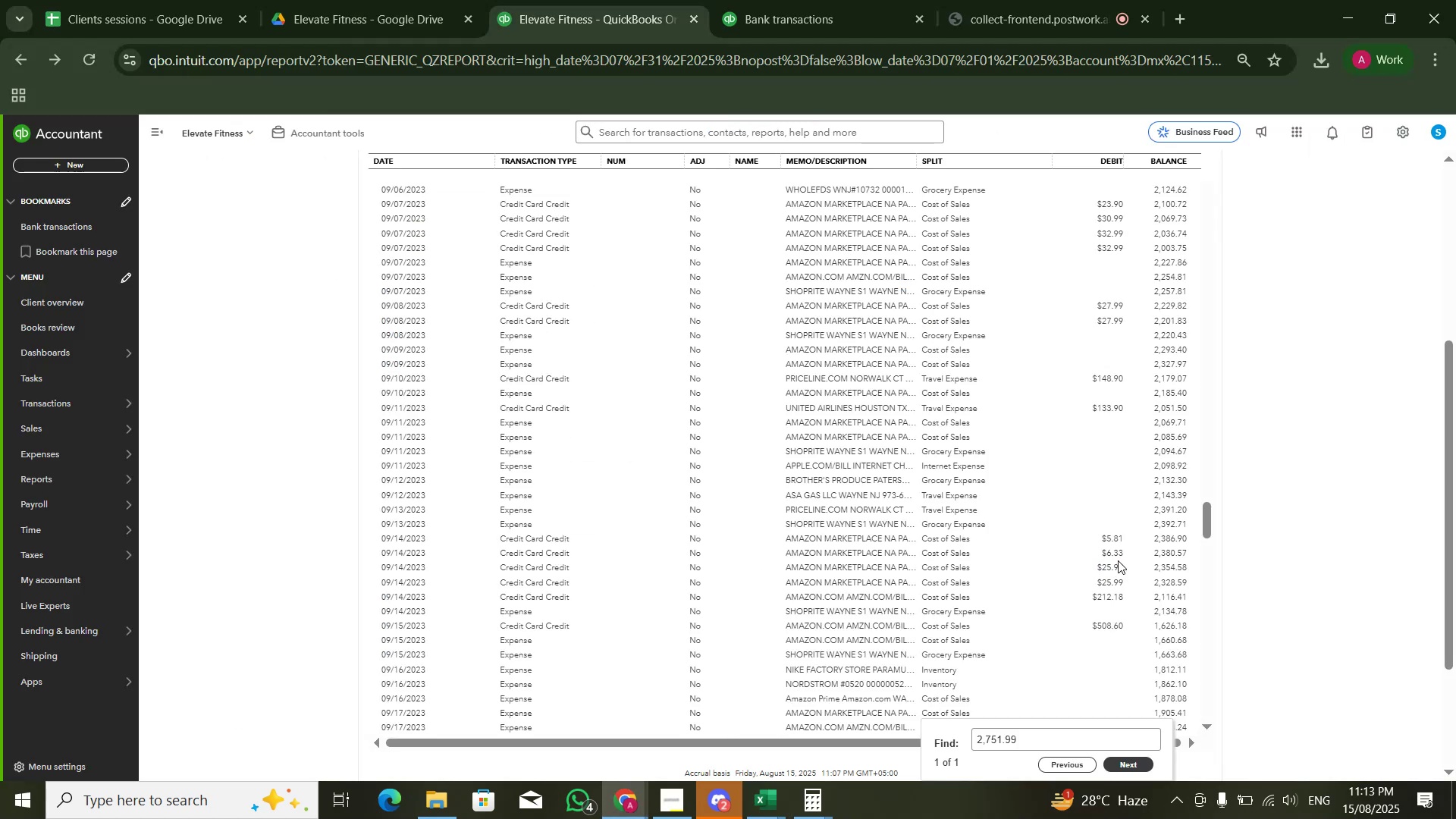 
key(Alt+Tab)
 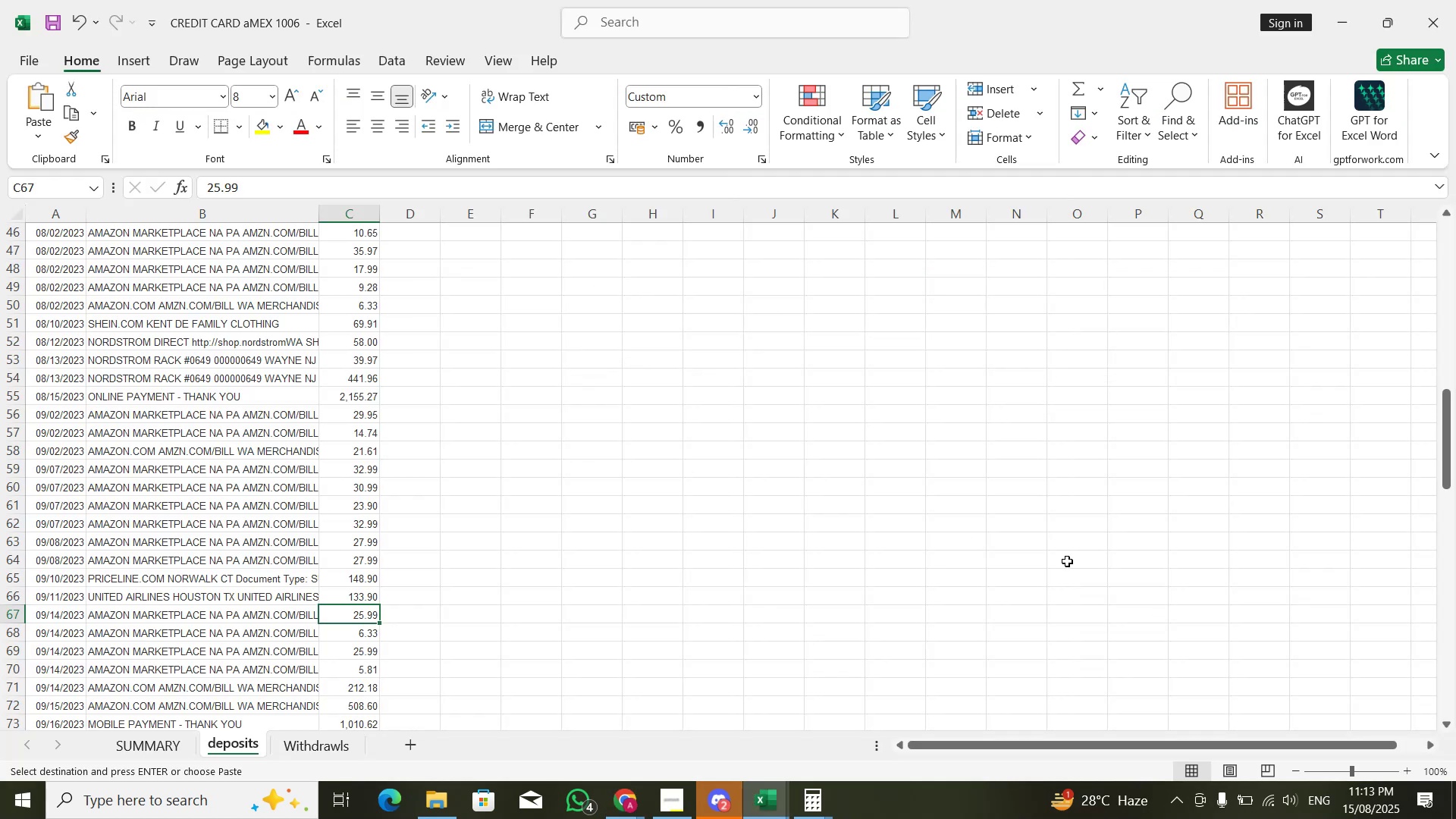 
key(Alt+AltLeft)
 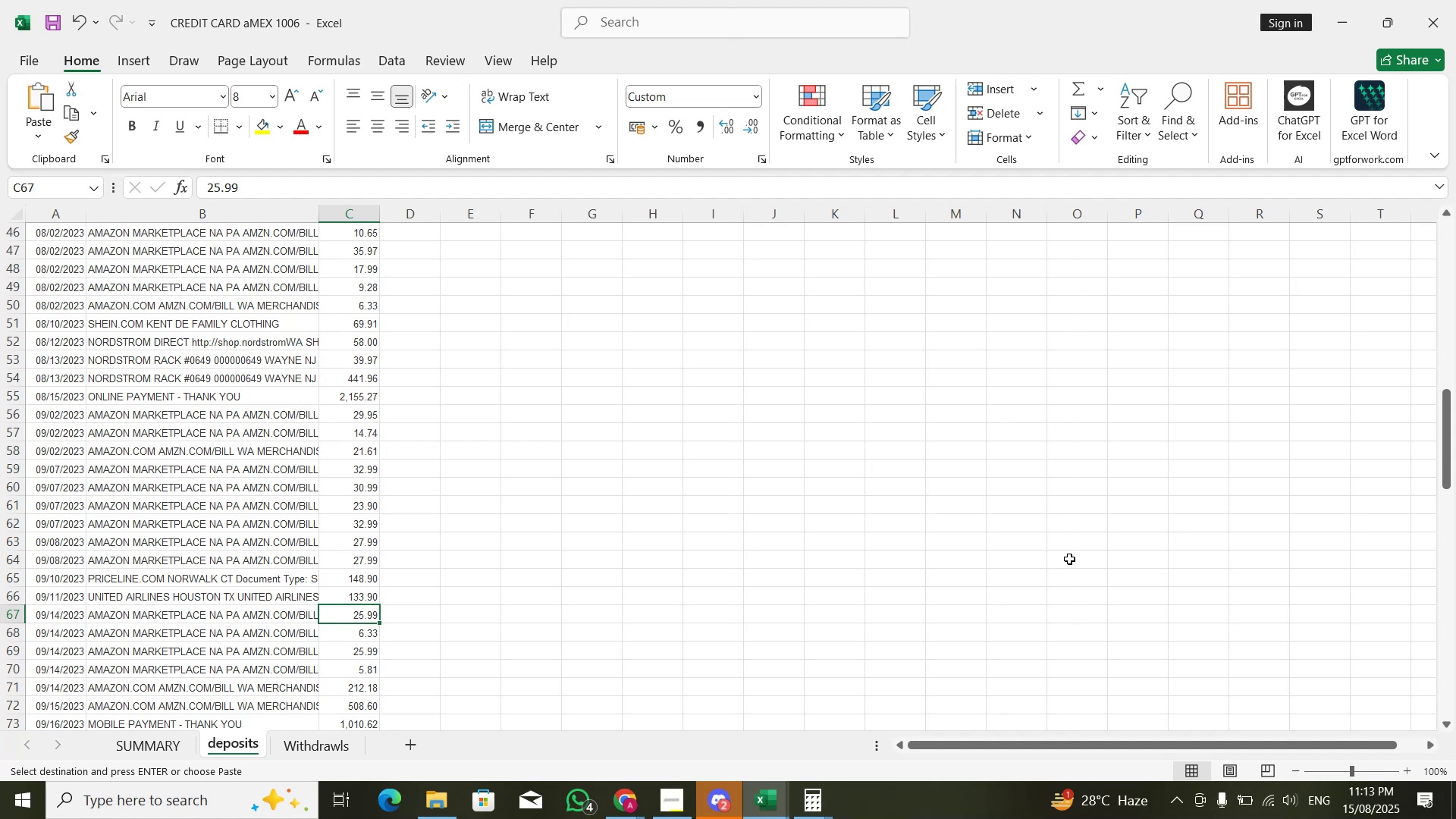 
key(Alt+Tab)
 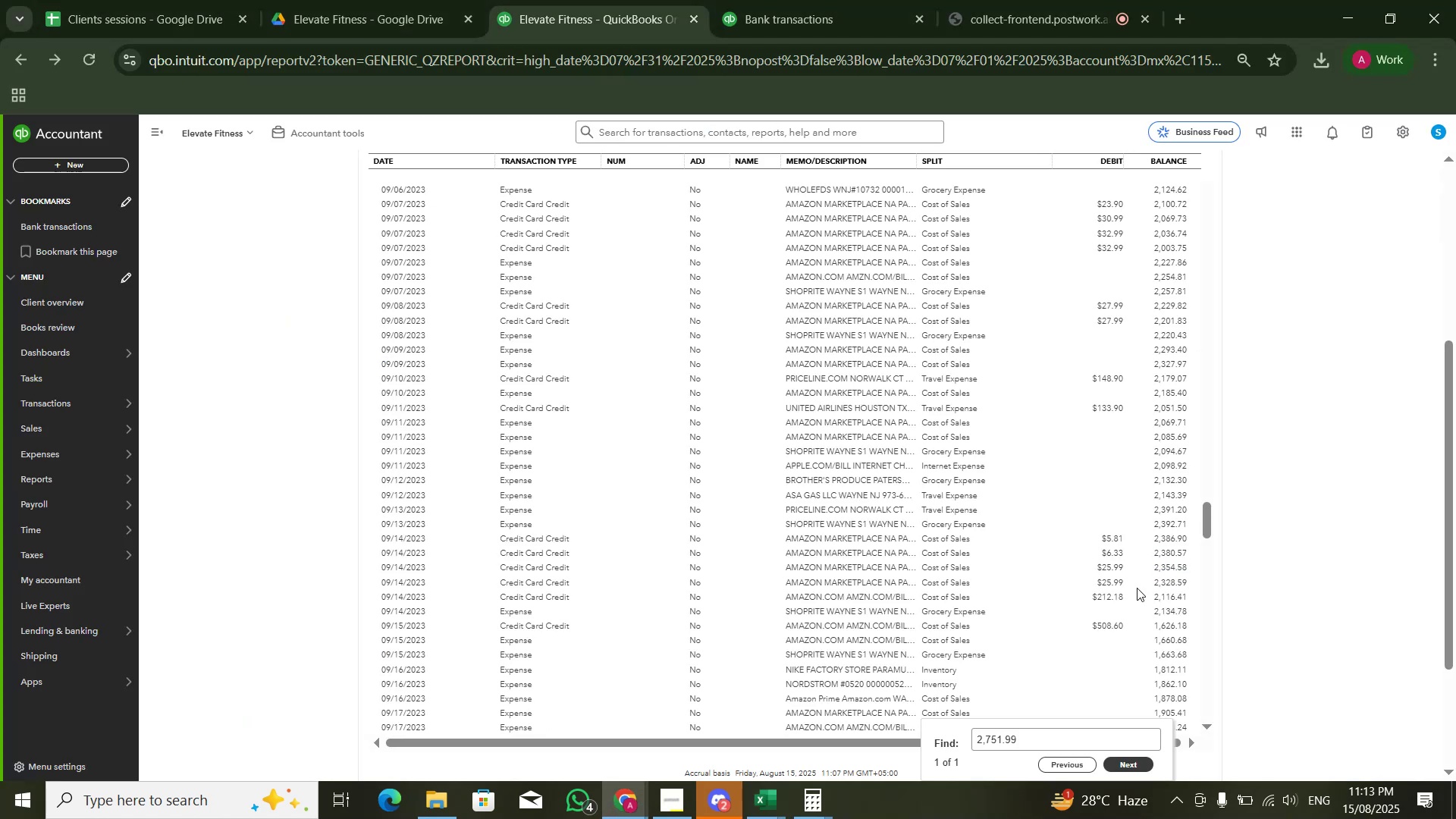 
key(Alt+AltLeft)
 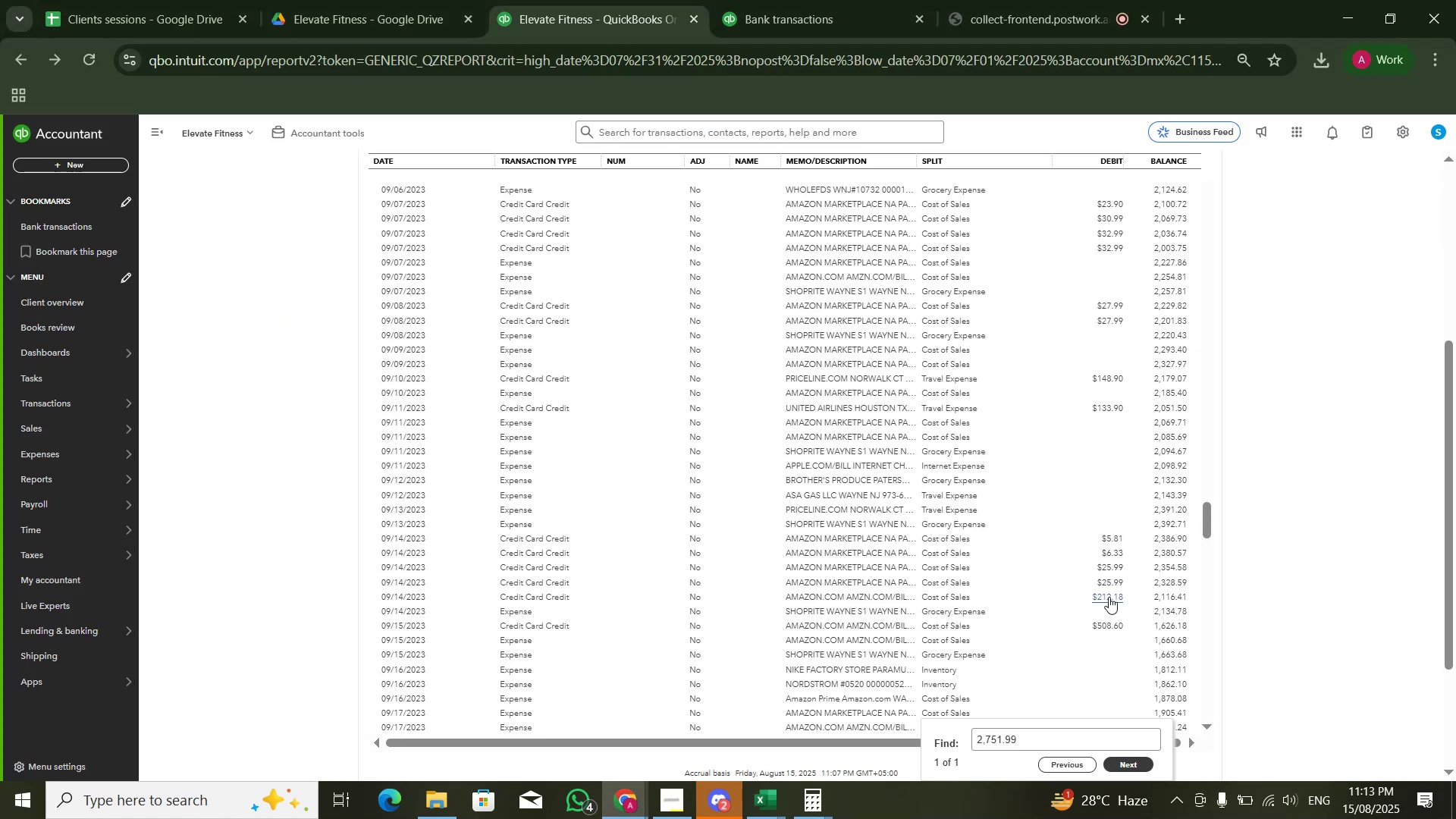 
key(Alt+Tab)
 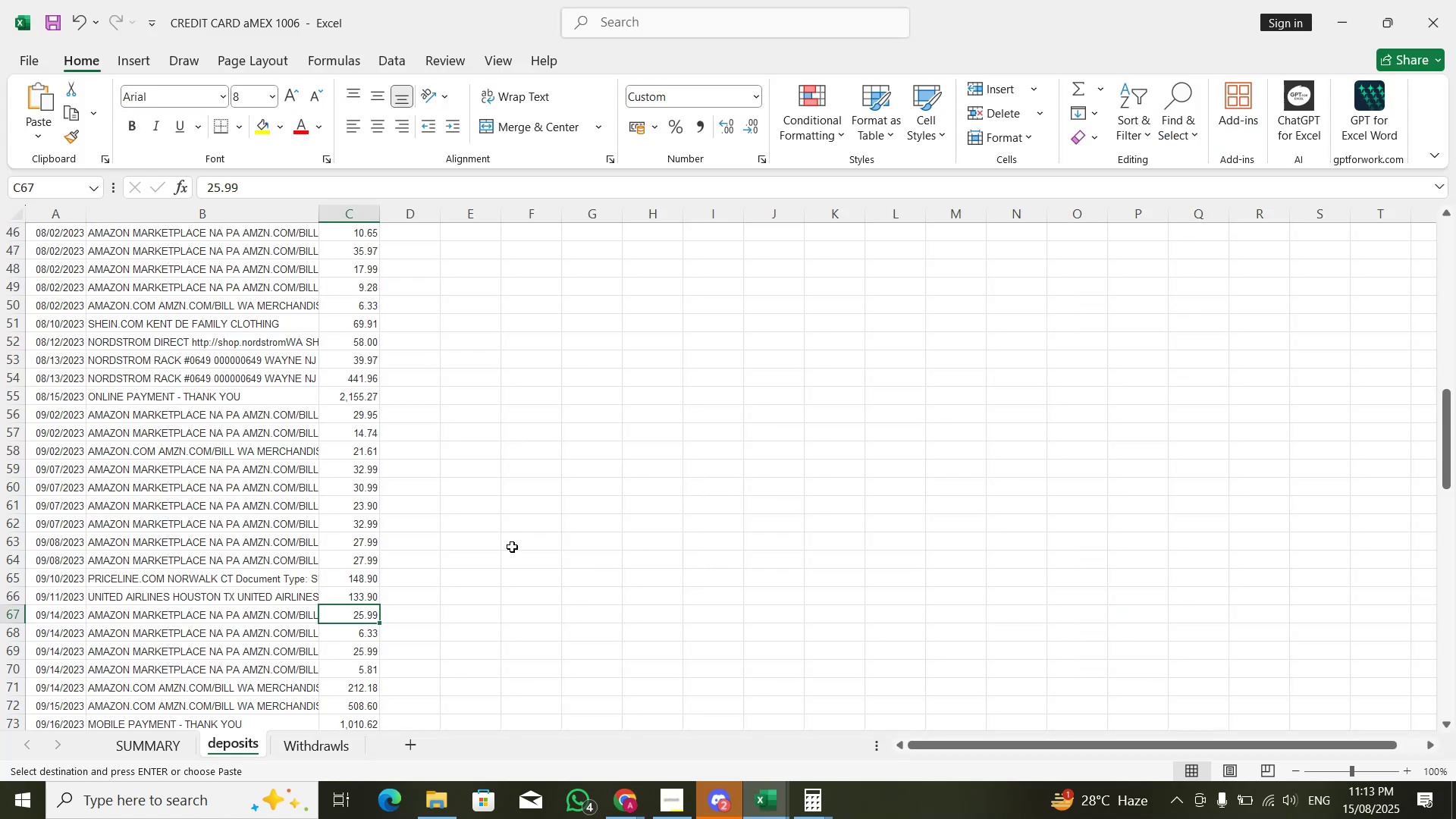 
scroll: coordinate [496, 547], scroll_direction: down, amount: 1.0
 